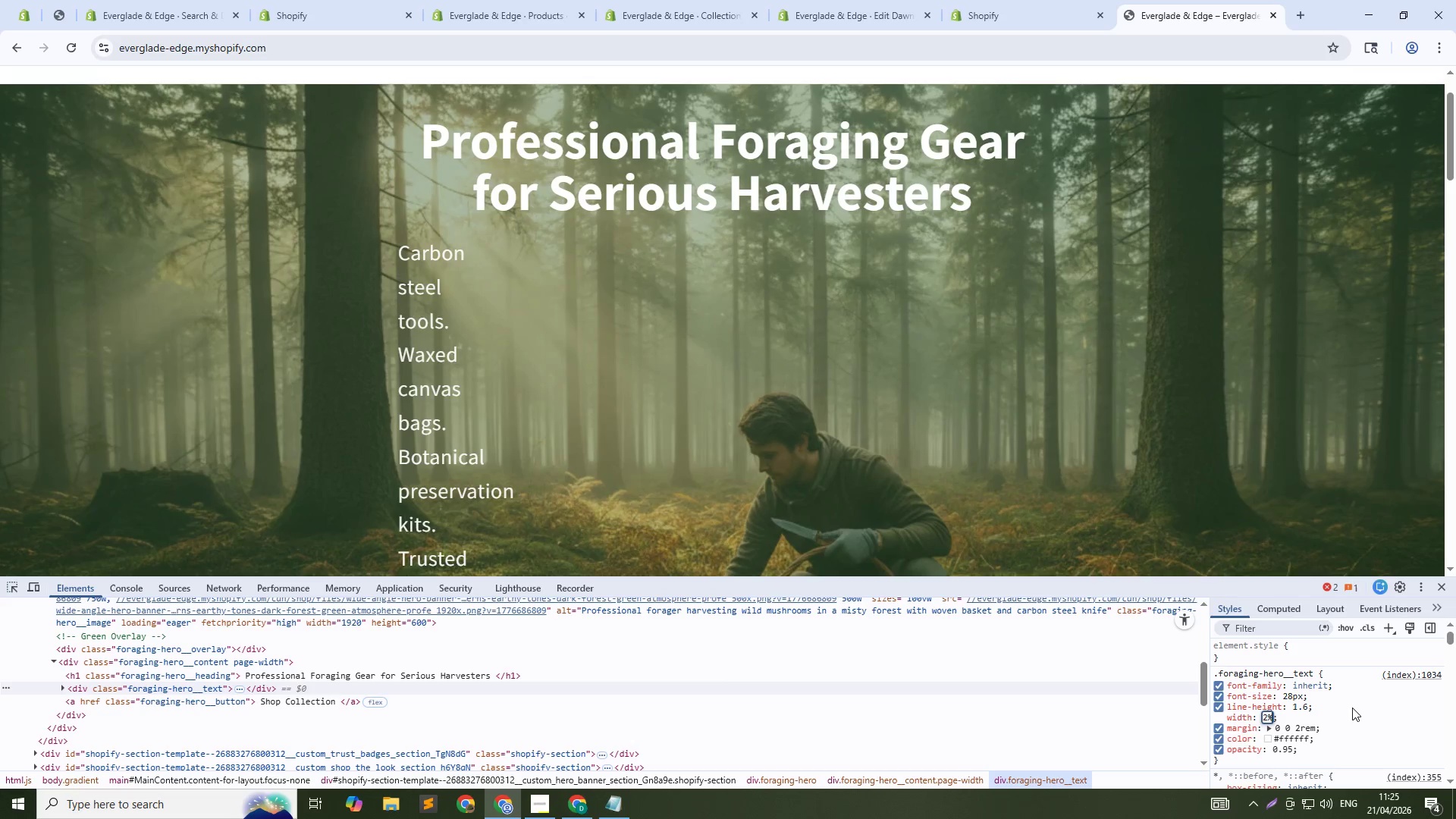 
key(Shift+ShiftLeft)
 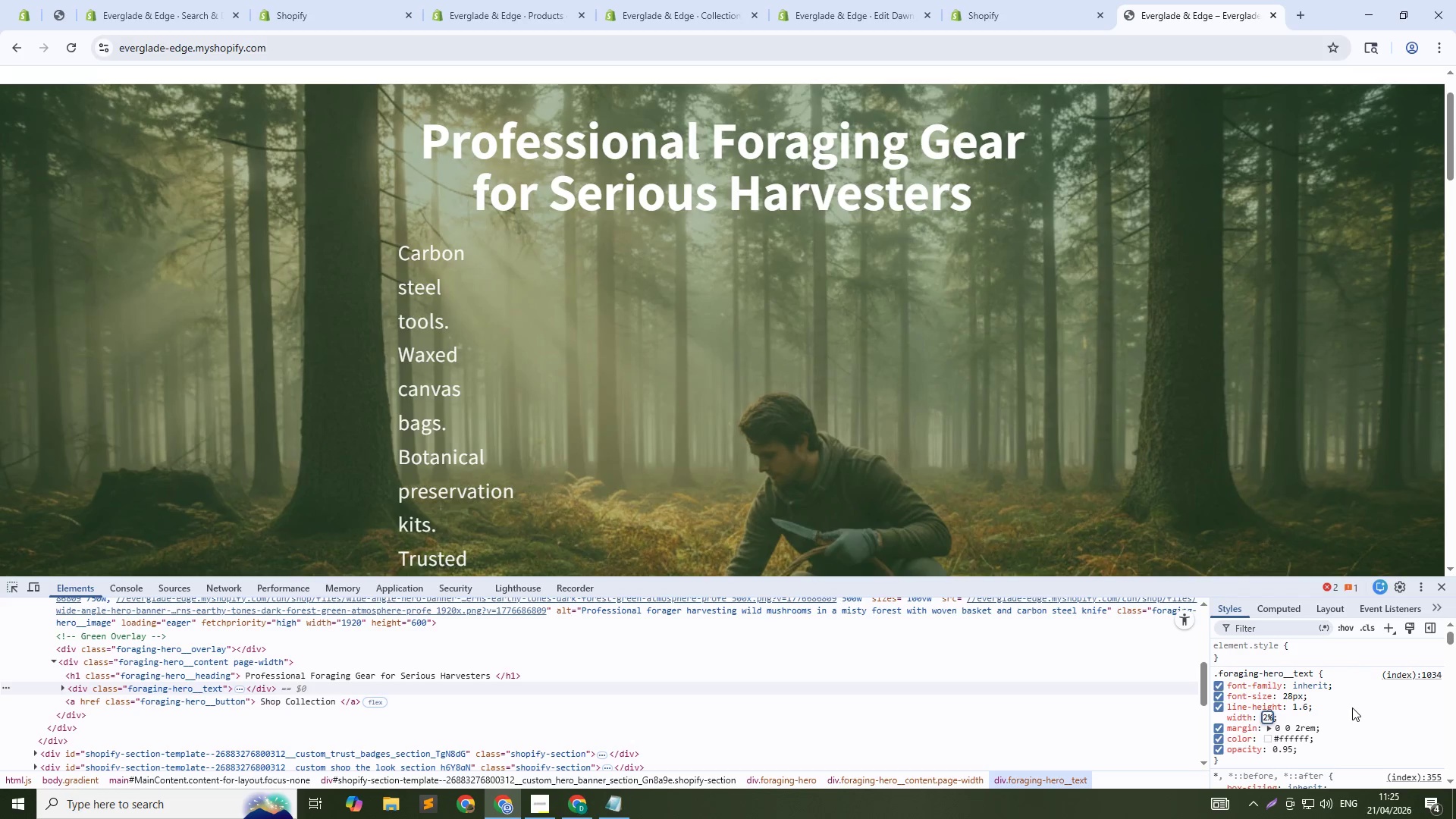 
key(Shift+5)
 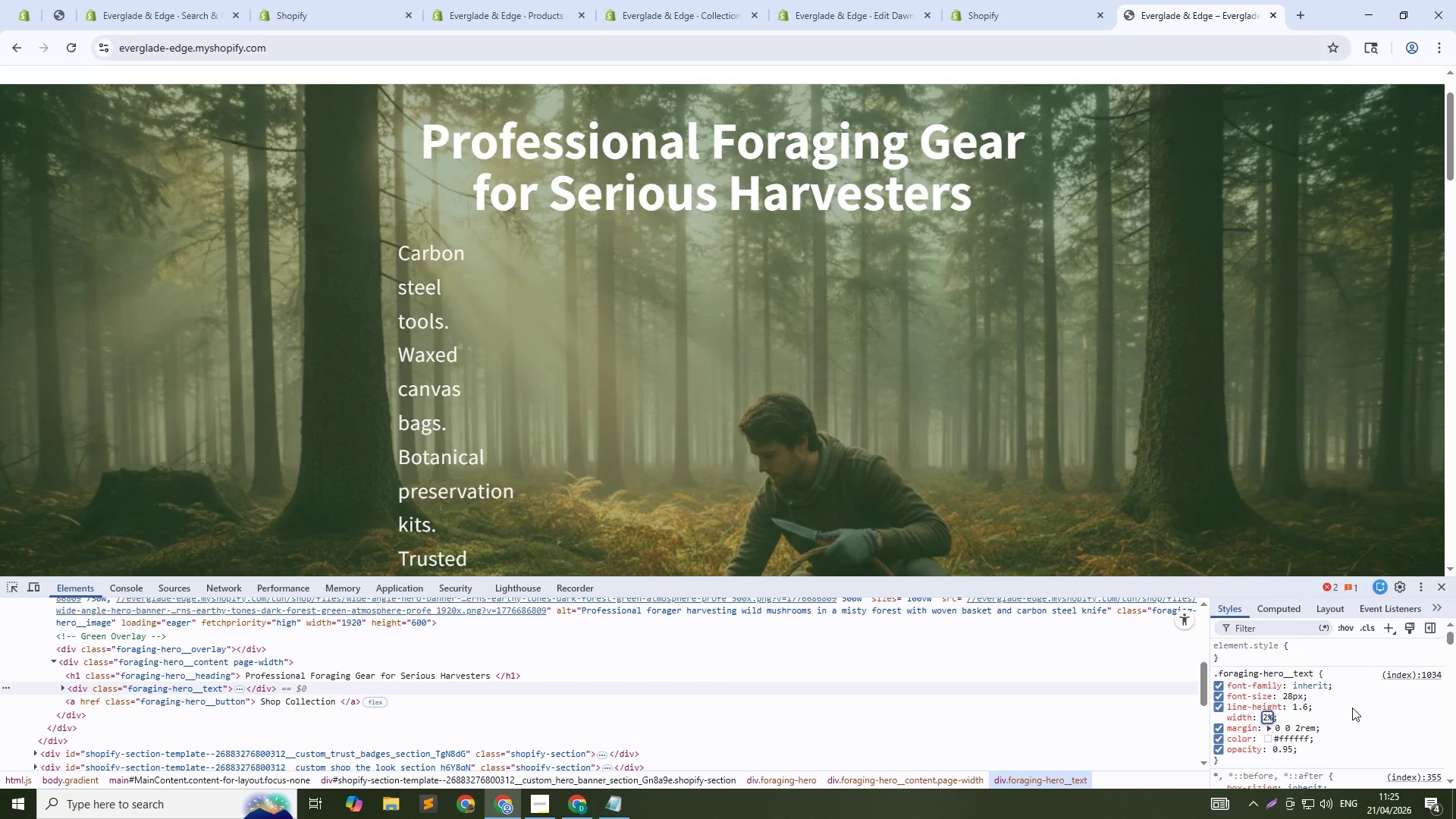 
key(Shift+ArrowUp)
 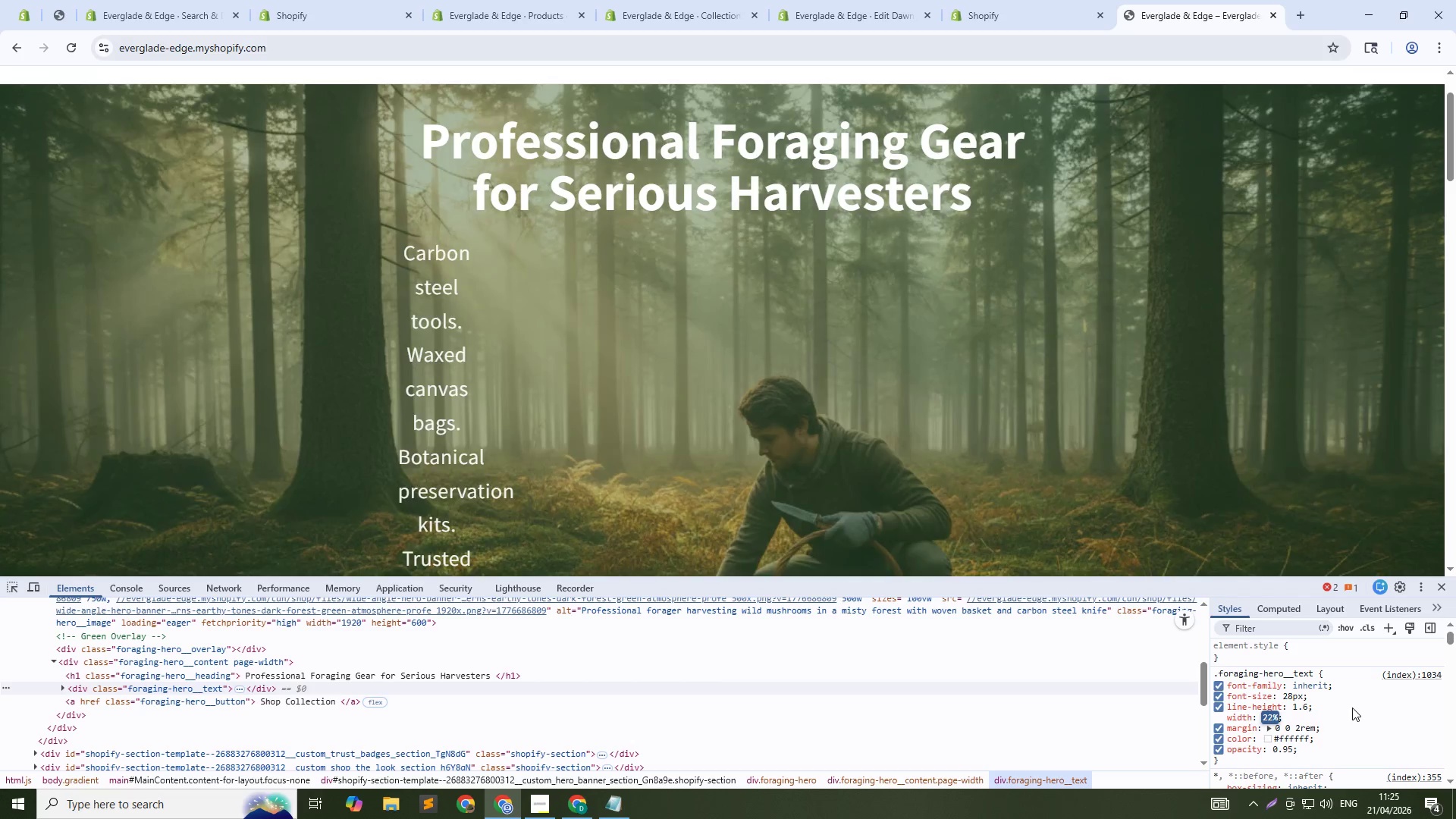 
key(Shift+ArrowUp)
 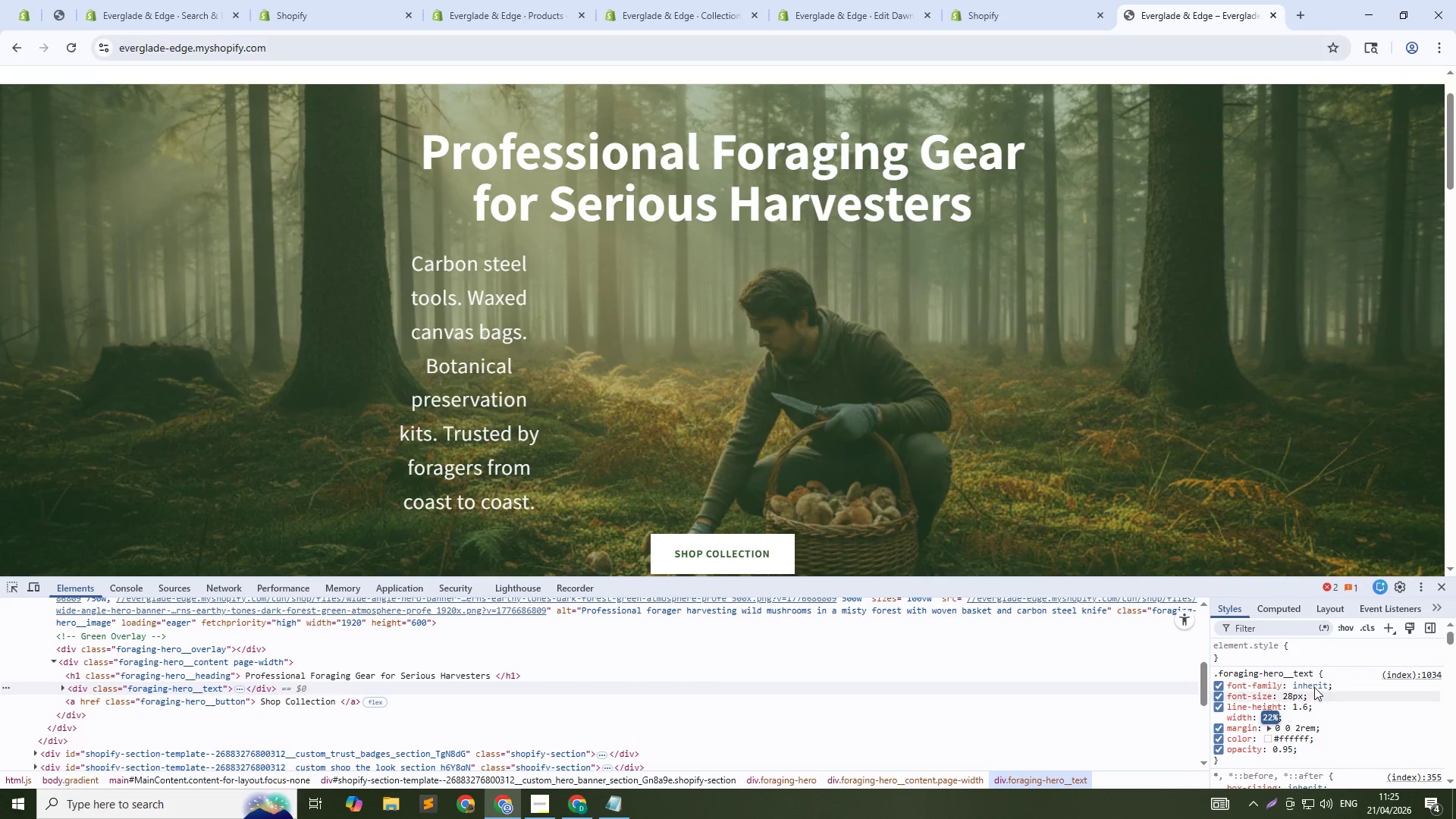 
key(Shift+ArrowUp)
 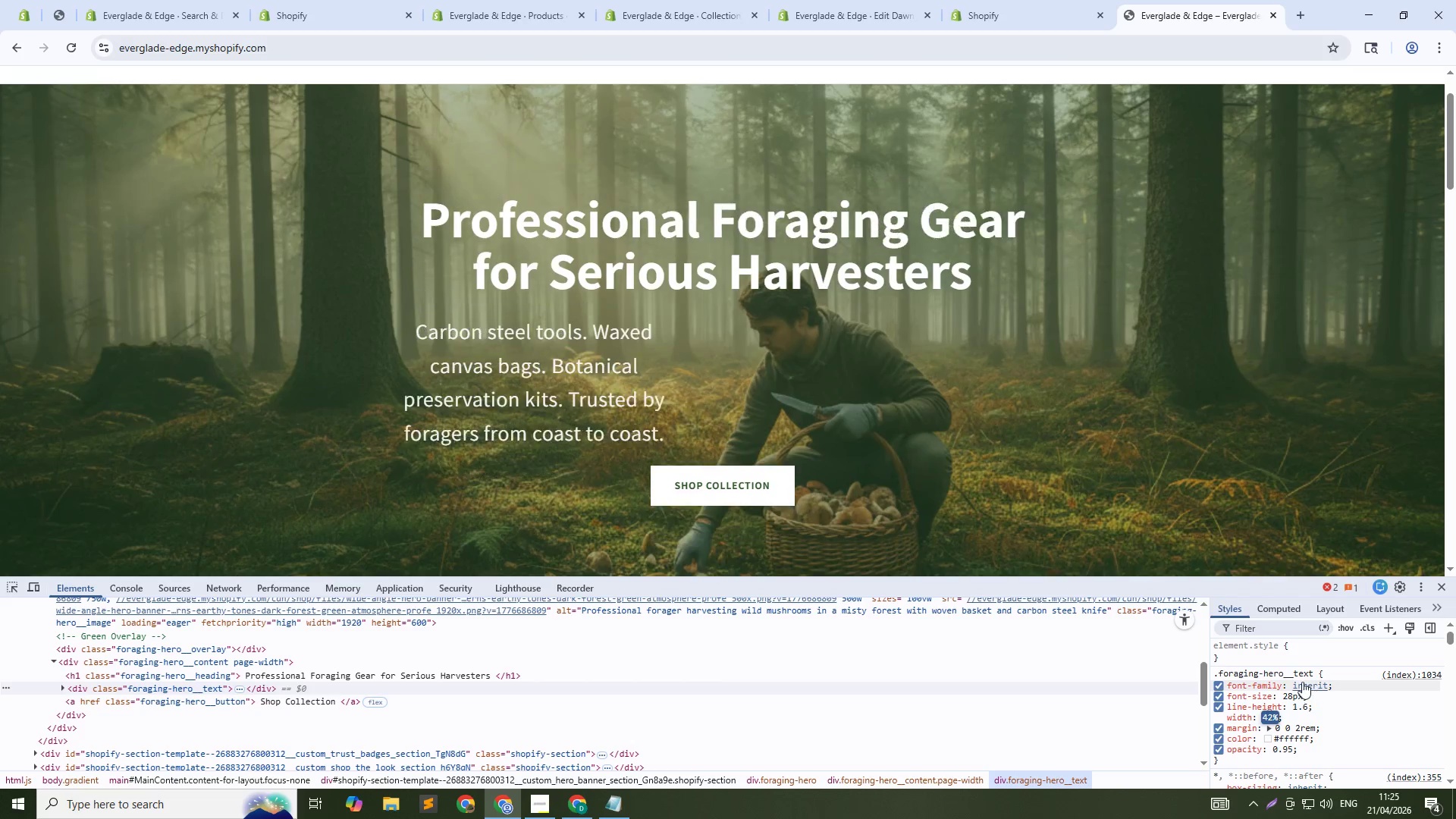 
key(Shift+ArrowUp)
 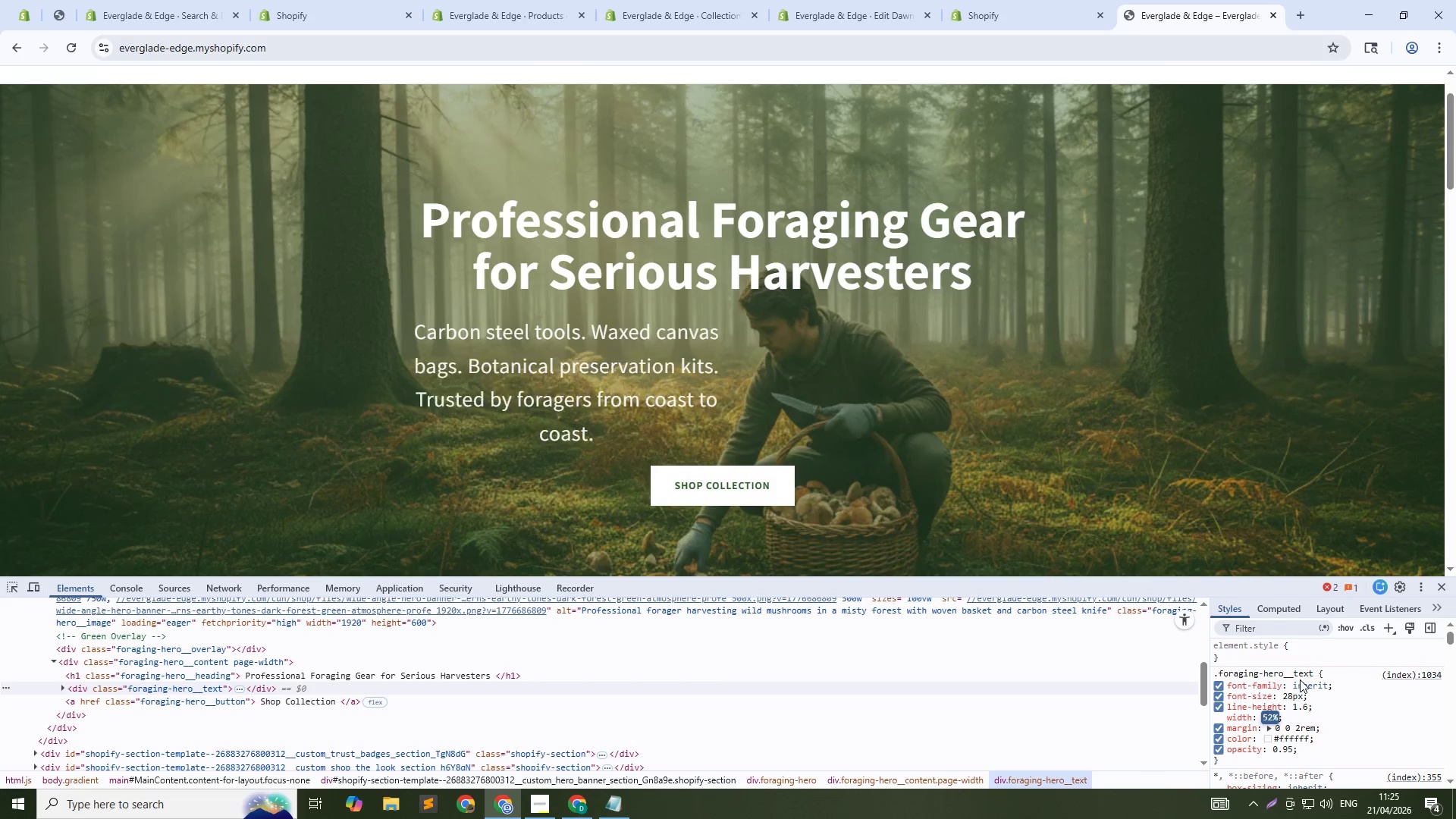 
key(Shift+ArrowUp)
 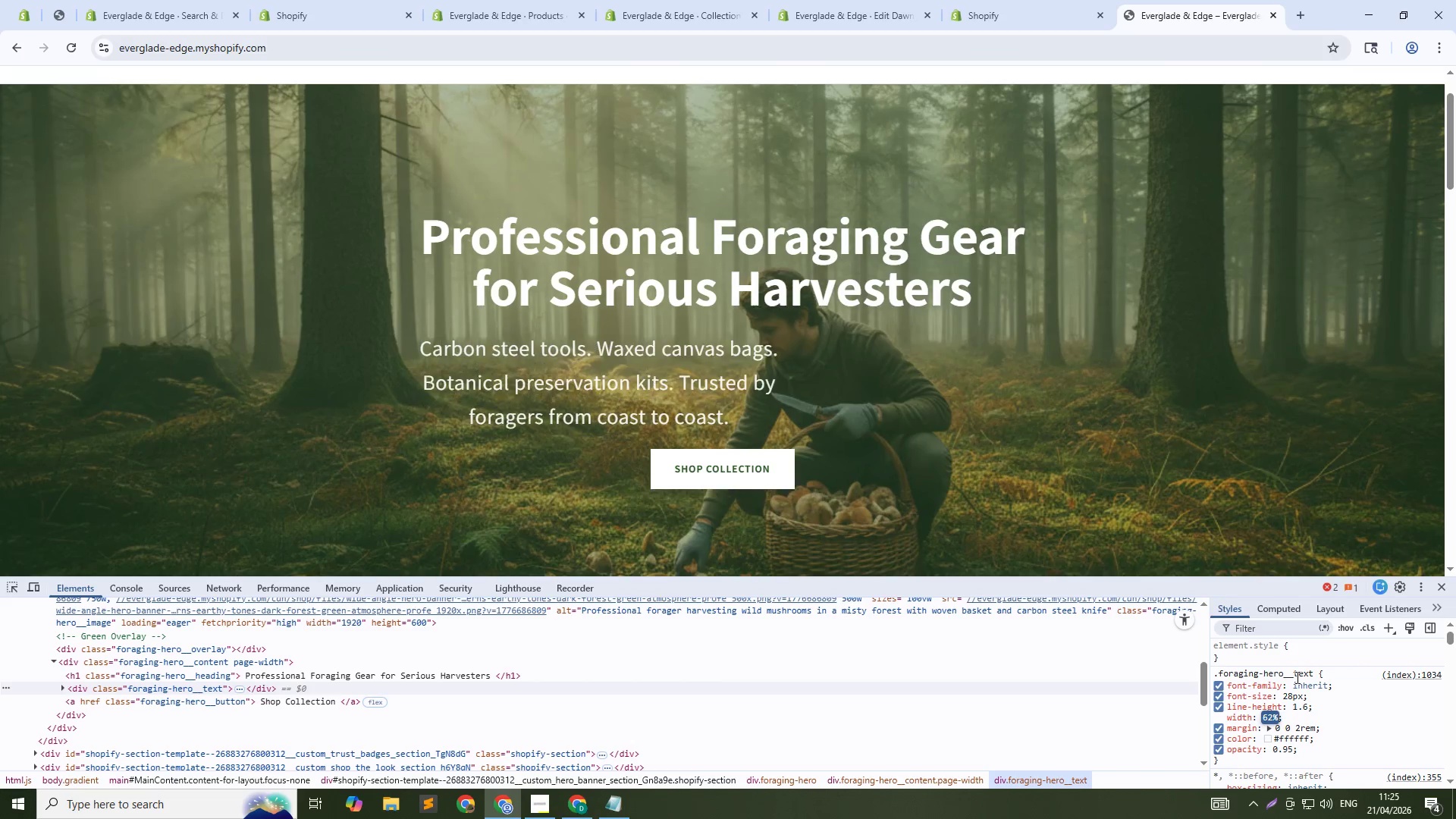 
key(Shift+ArrowUp)
 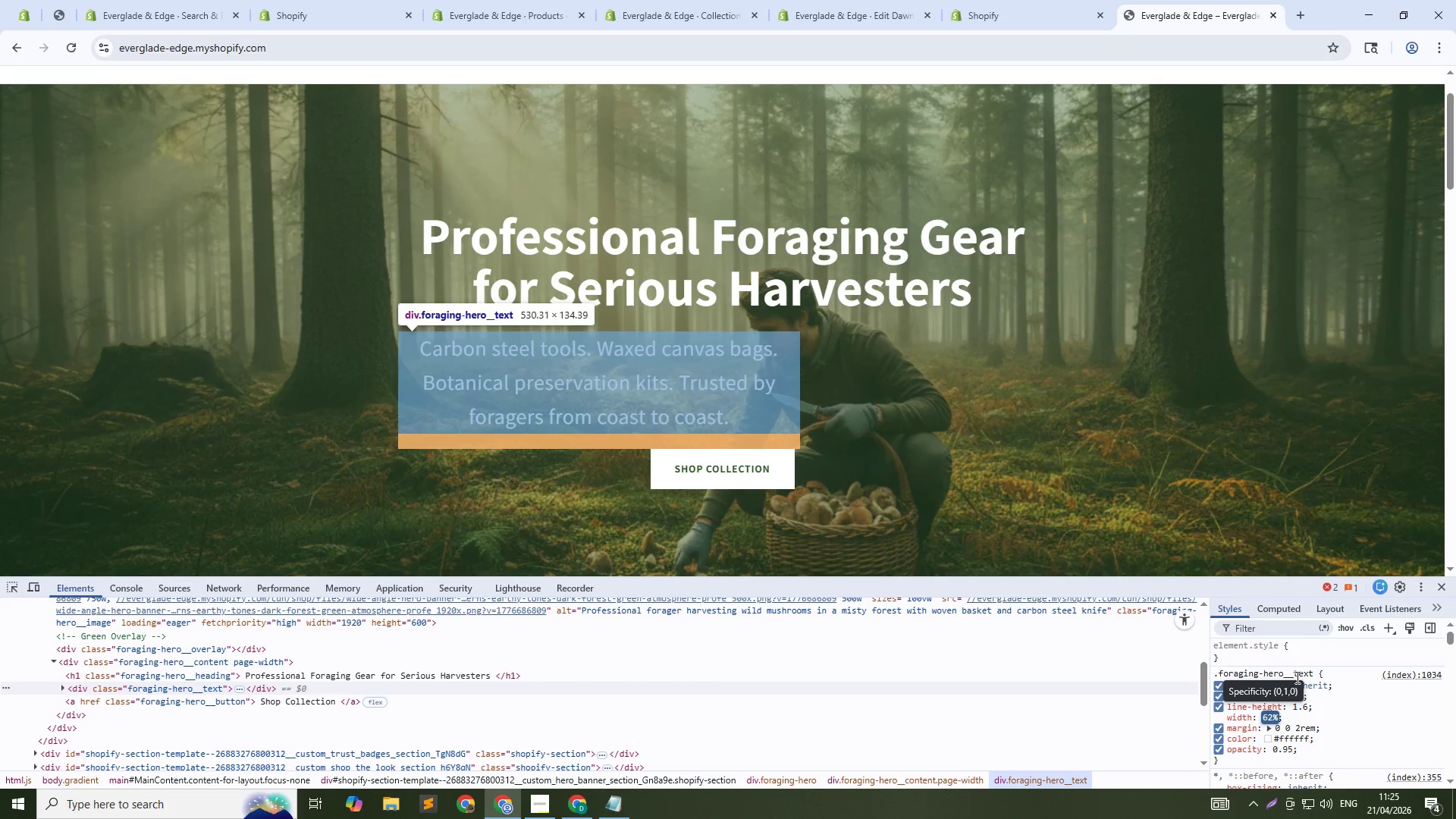 
key(Shift+ArrowUp)
 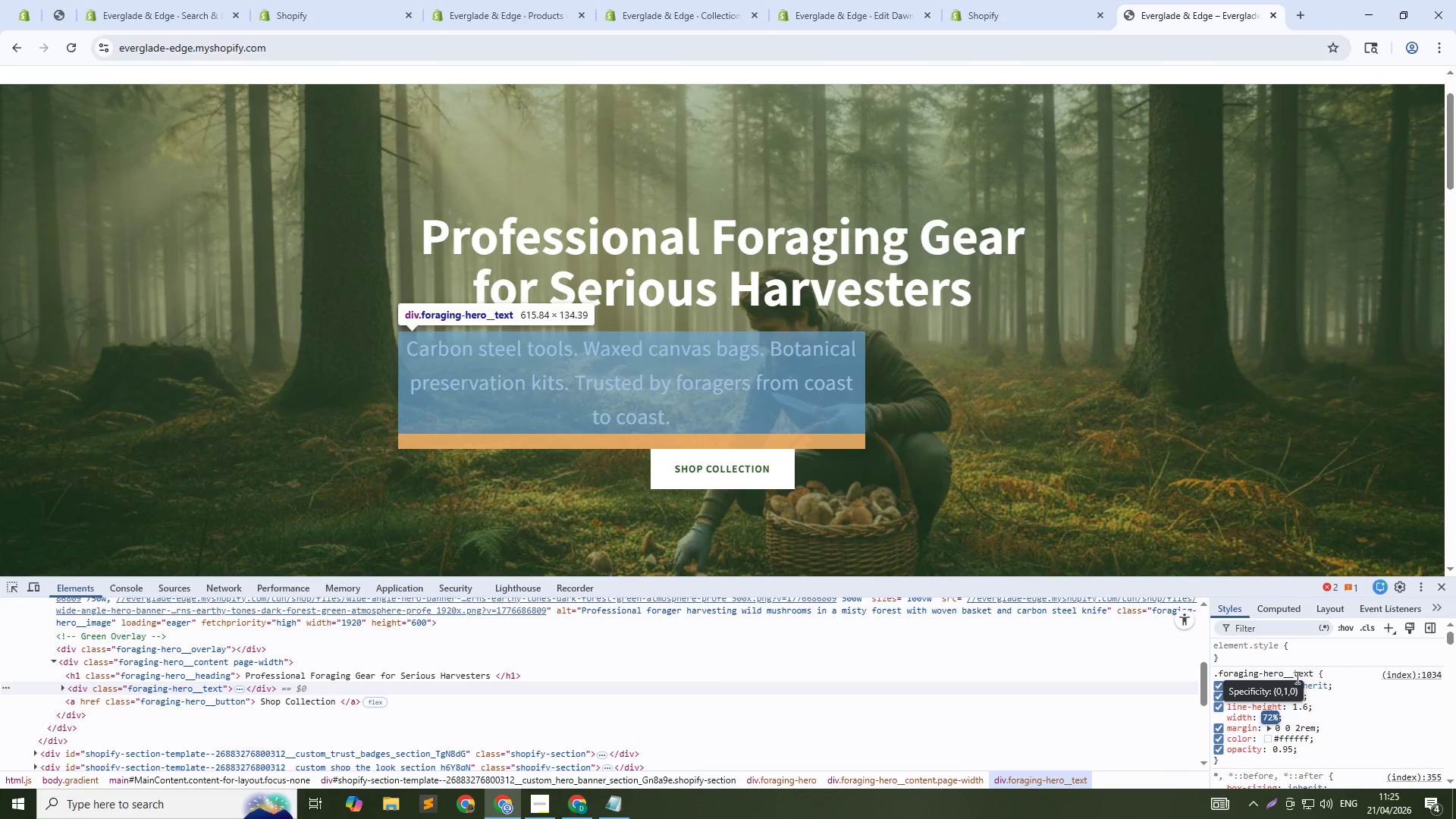 
key(Shift+ArrowUp)
 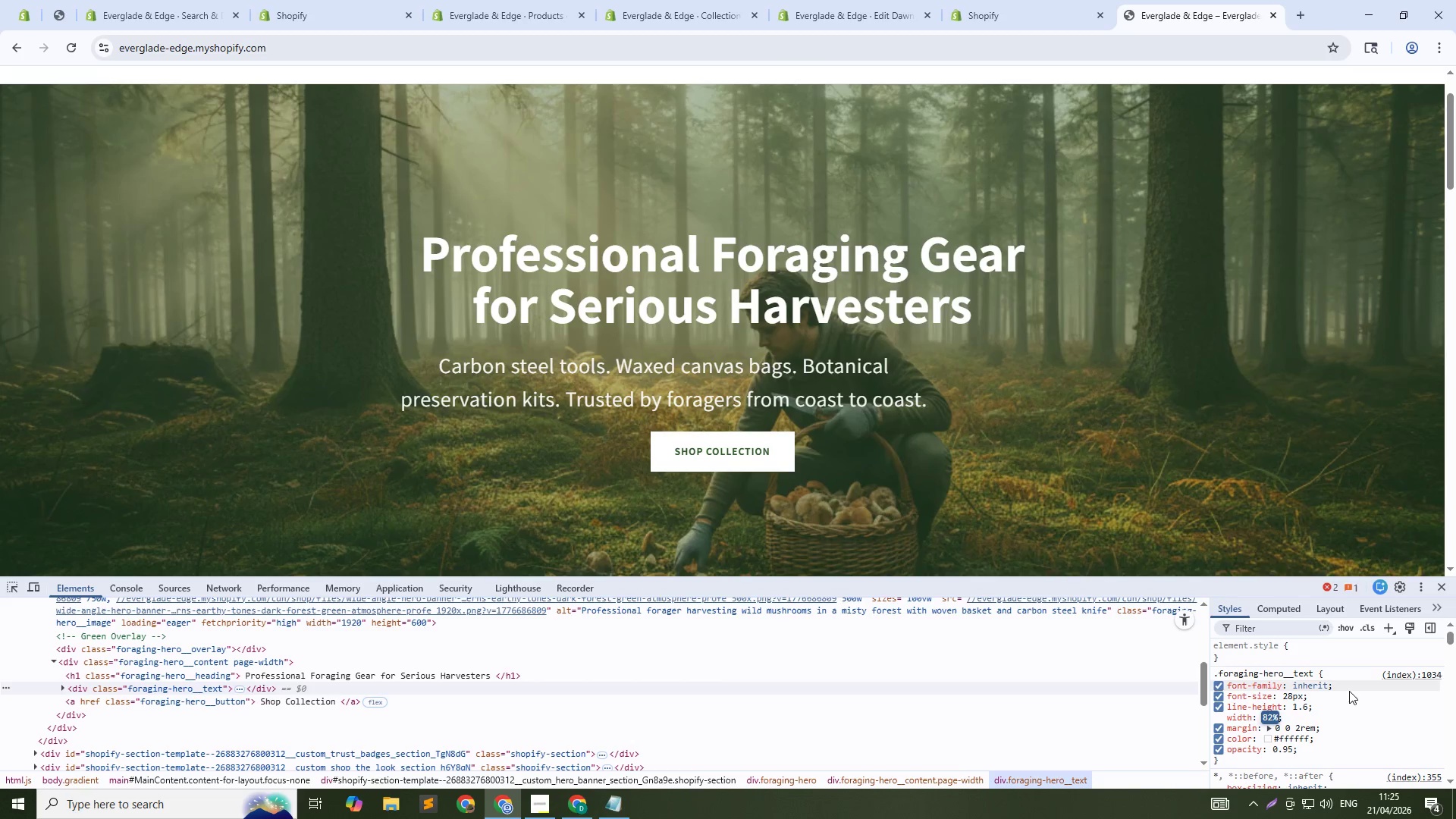 
left_click([1346, 722])
 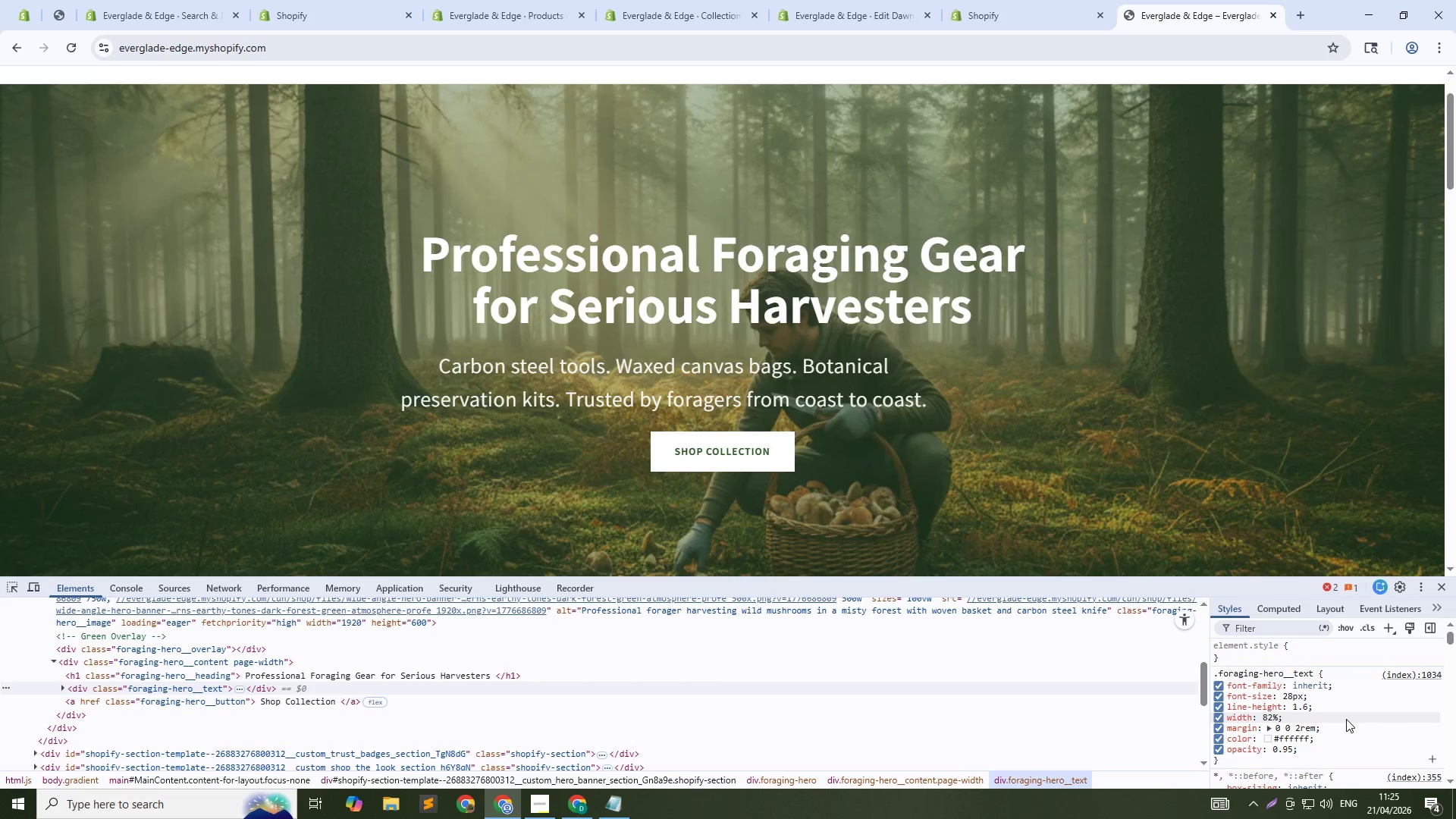 
left_click([1346, 719])
 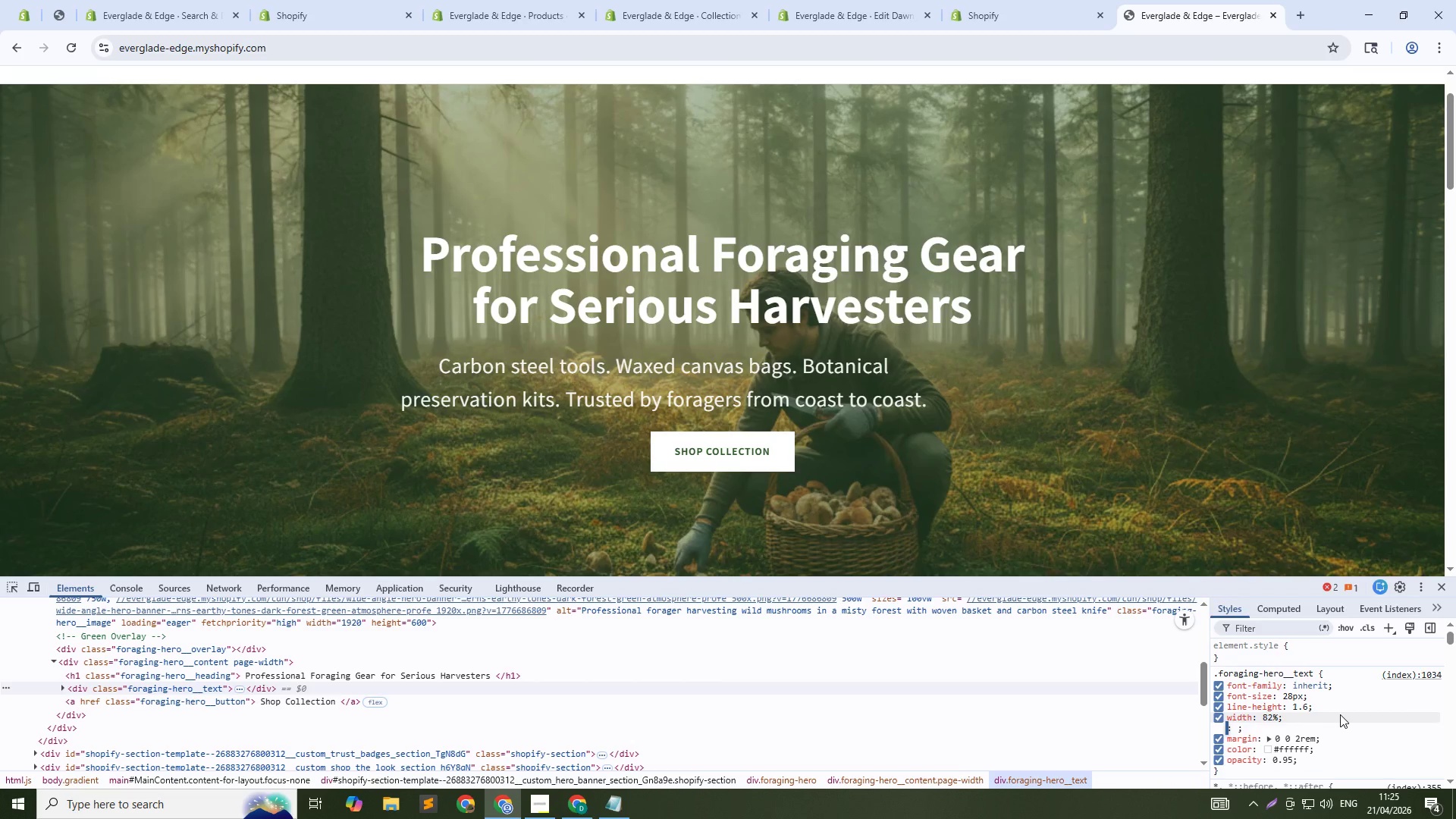 
type(m)
key(NumpadEnter)
type(0 a)
key(NumpadEnter)
key(NumpadEnter)
key(NumpadEnter)
key(NumpadEnter)
key(NumpadEnter)
key(NumpadEnter)
key(NumpadEnter)
type(te)
key(NumpadEnter)
type(c)
key(NumpadEnter)
 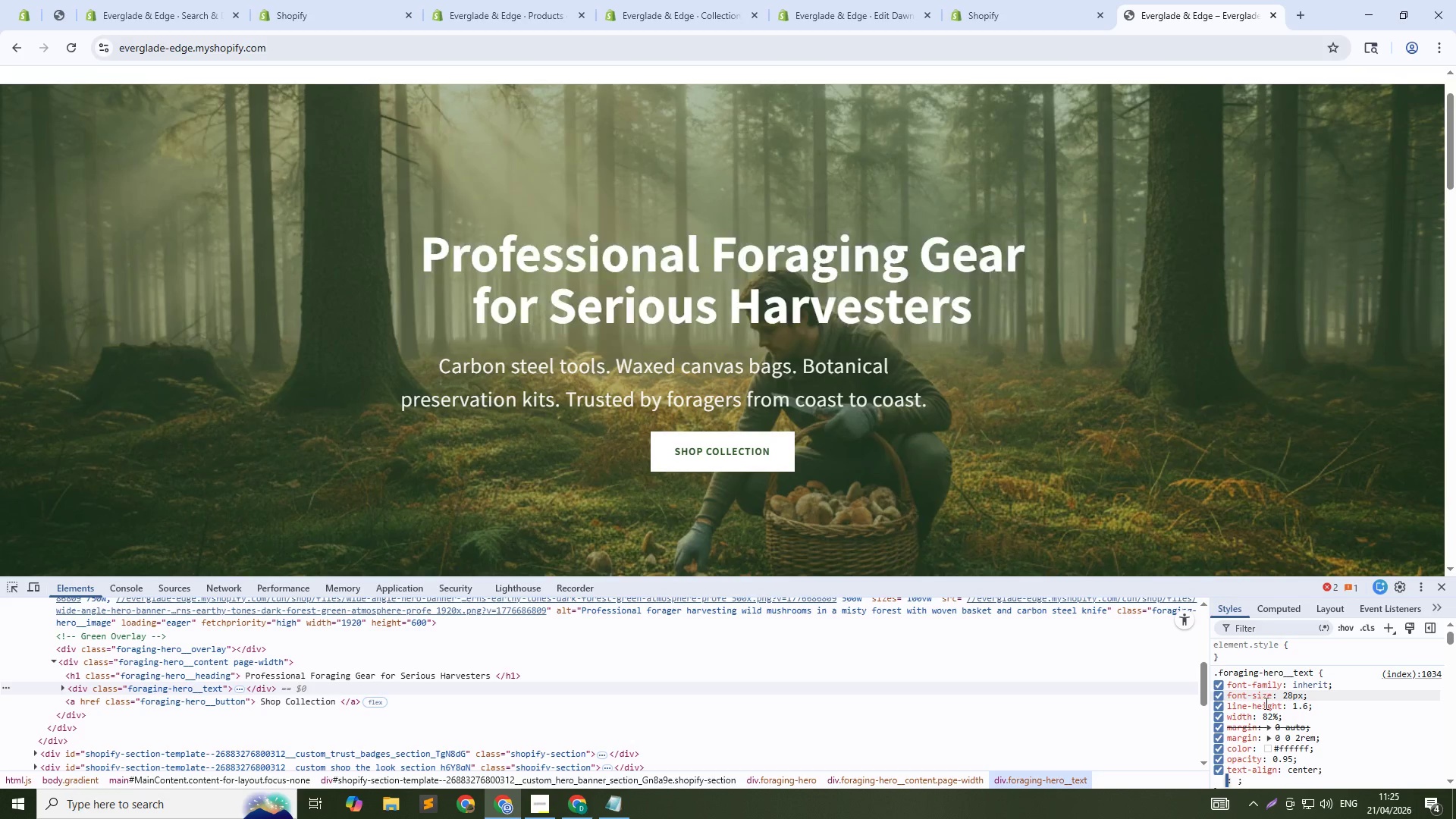 
wait(5.05)
 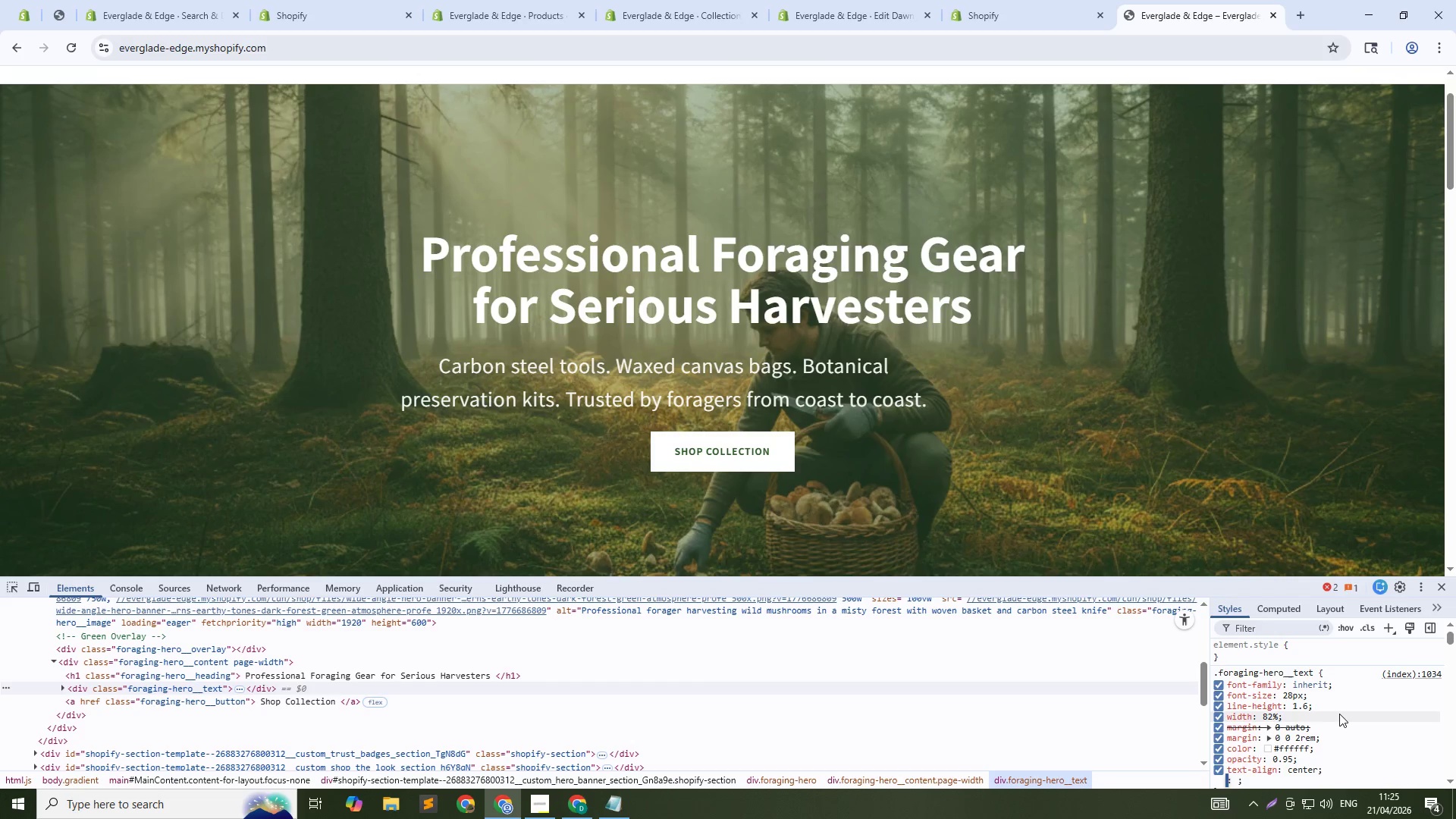 
left_click([1303, 705])
 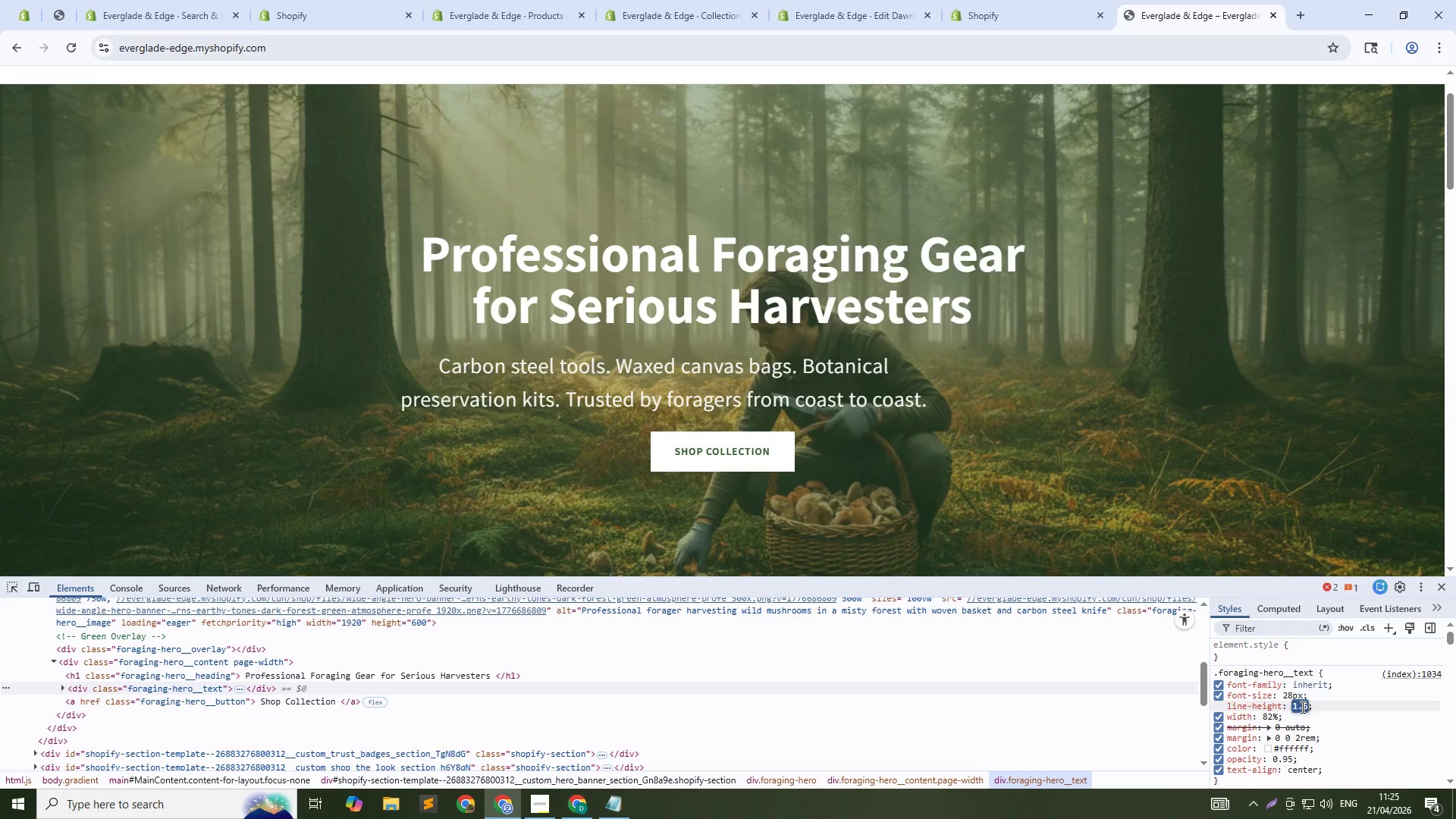 
key(Numpad1)
 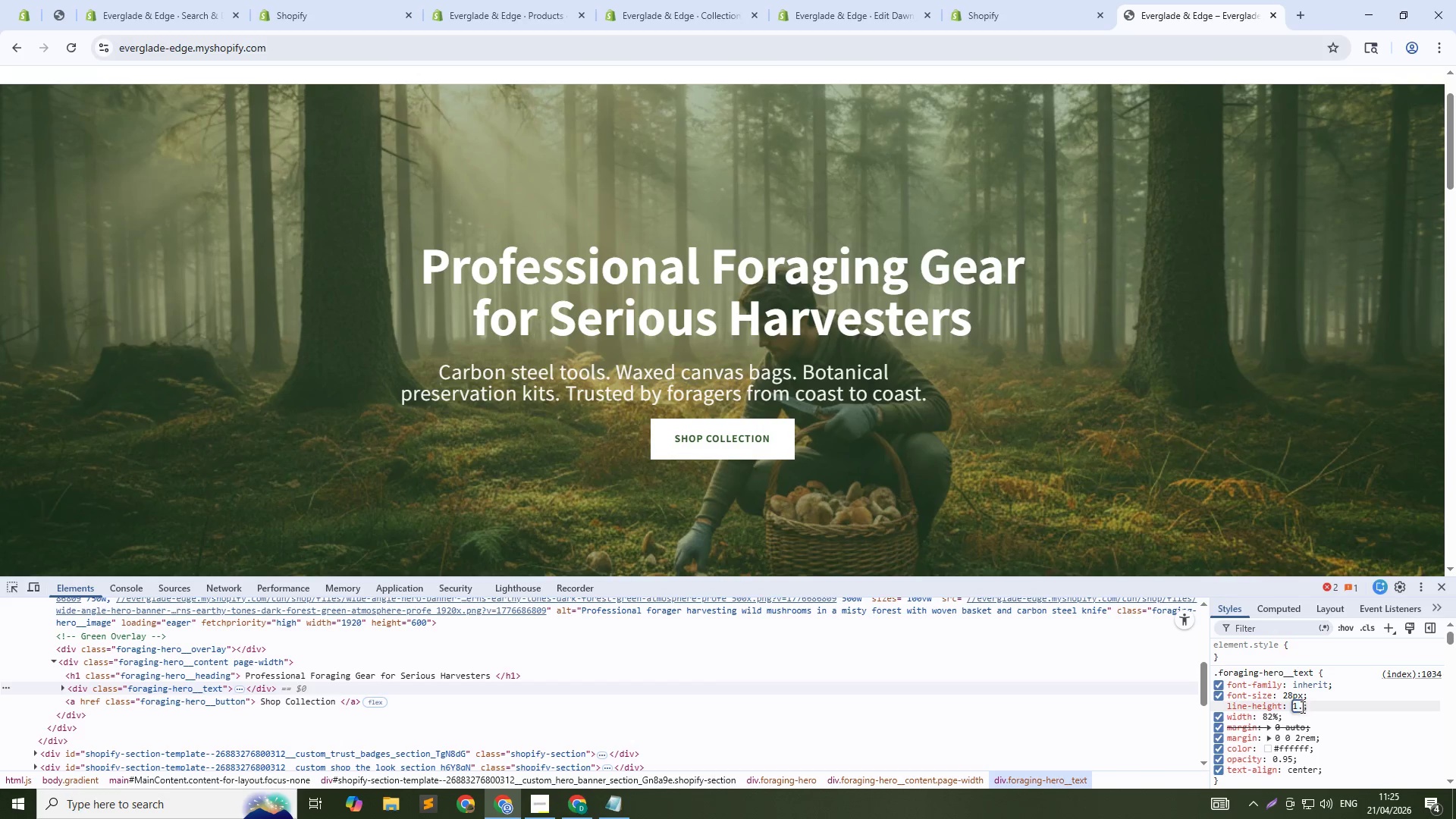 
key(NumpadDecimal)
 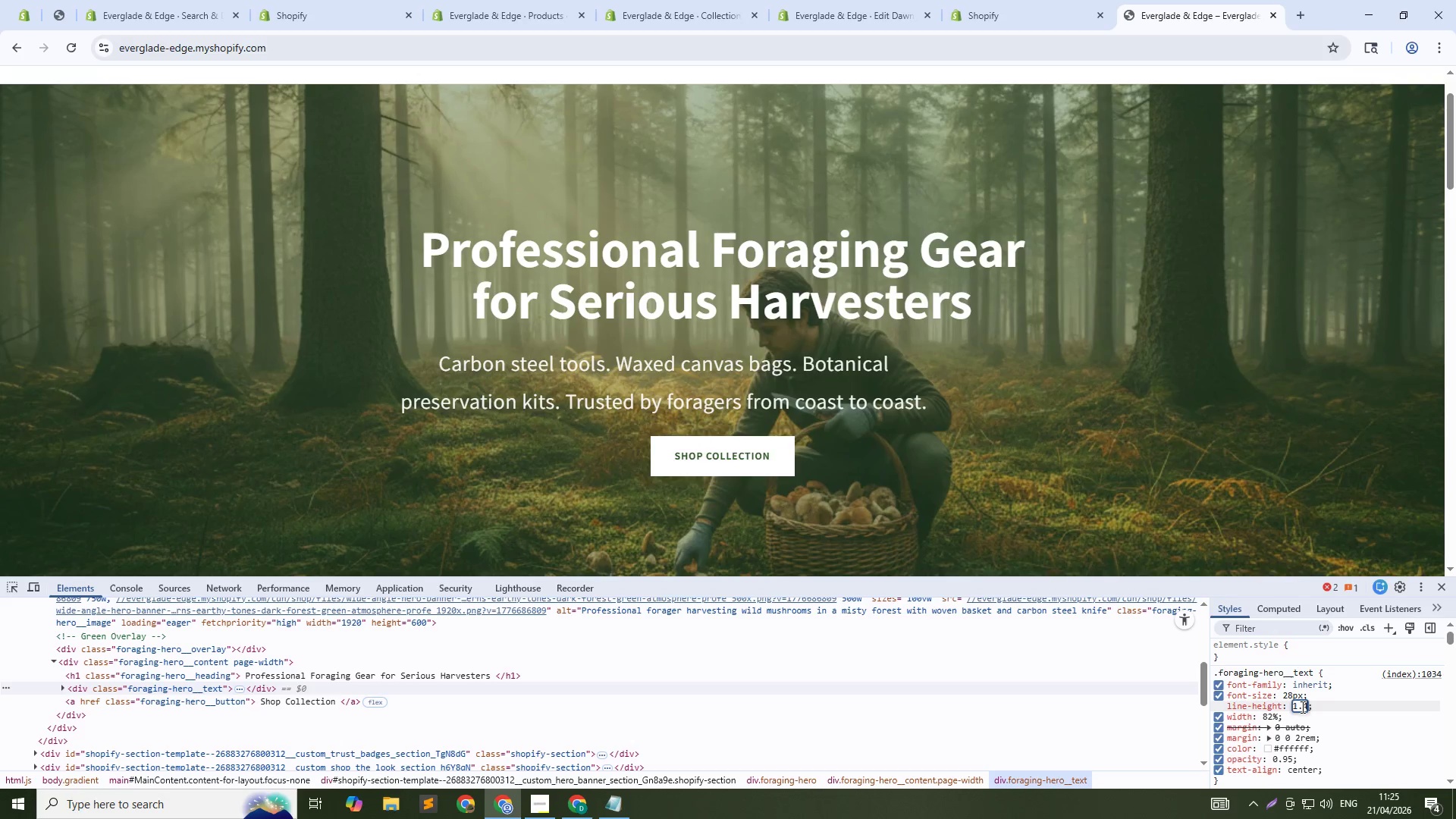 
key(Numpad4)
 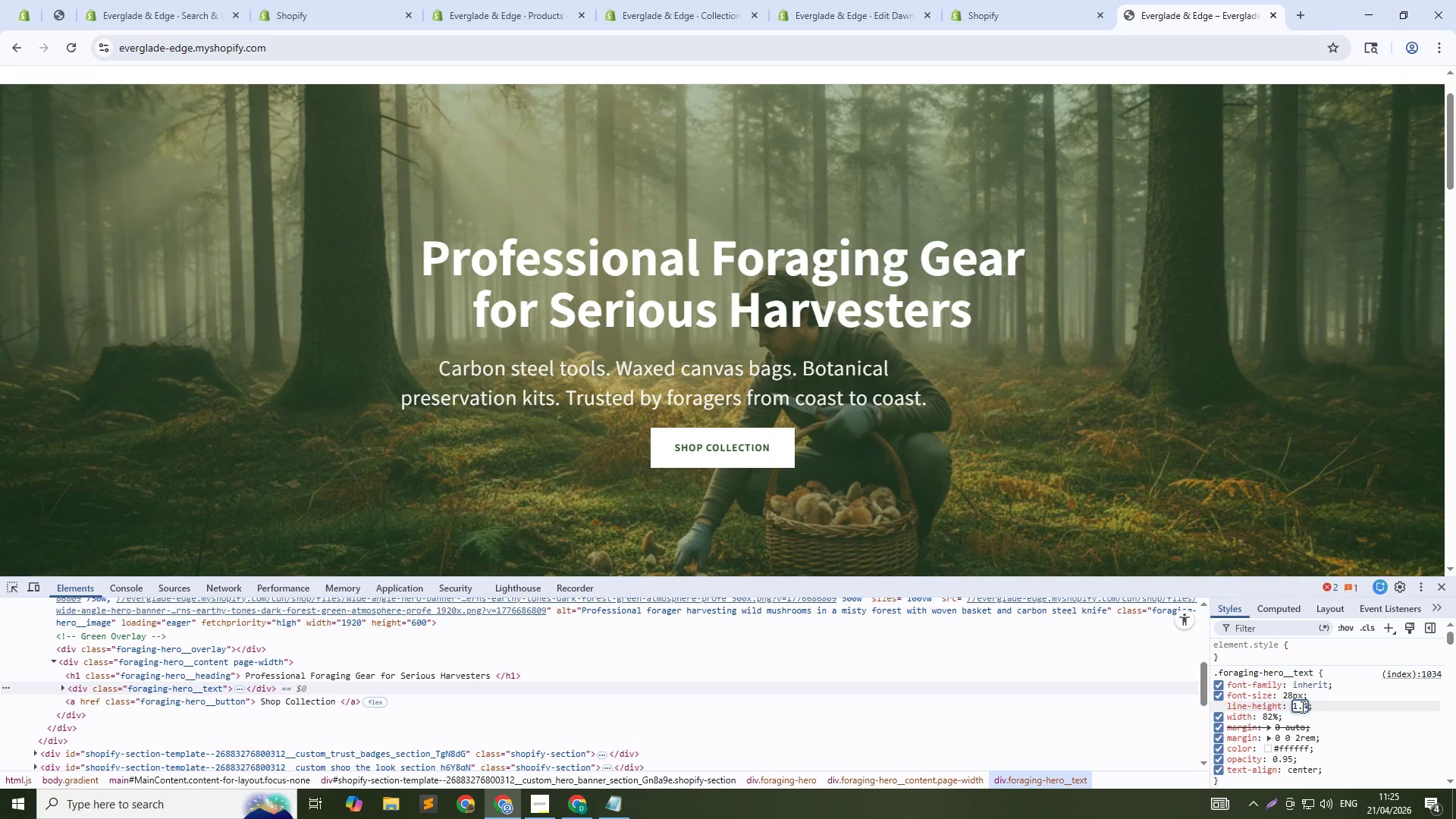 
key(NumpadEnter)
 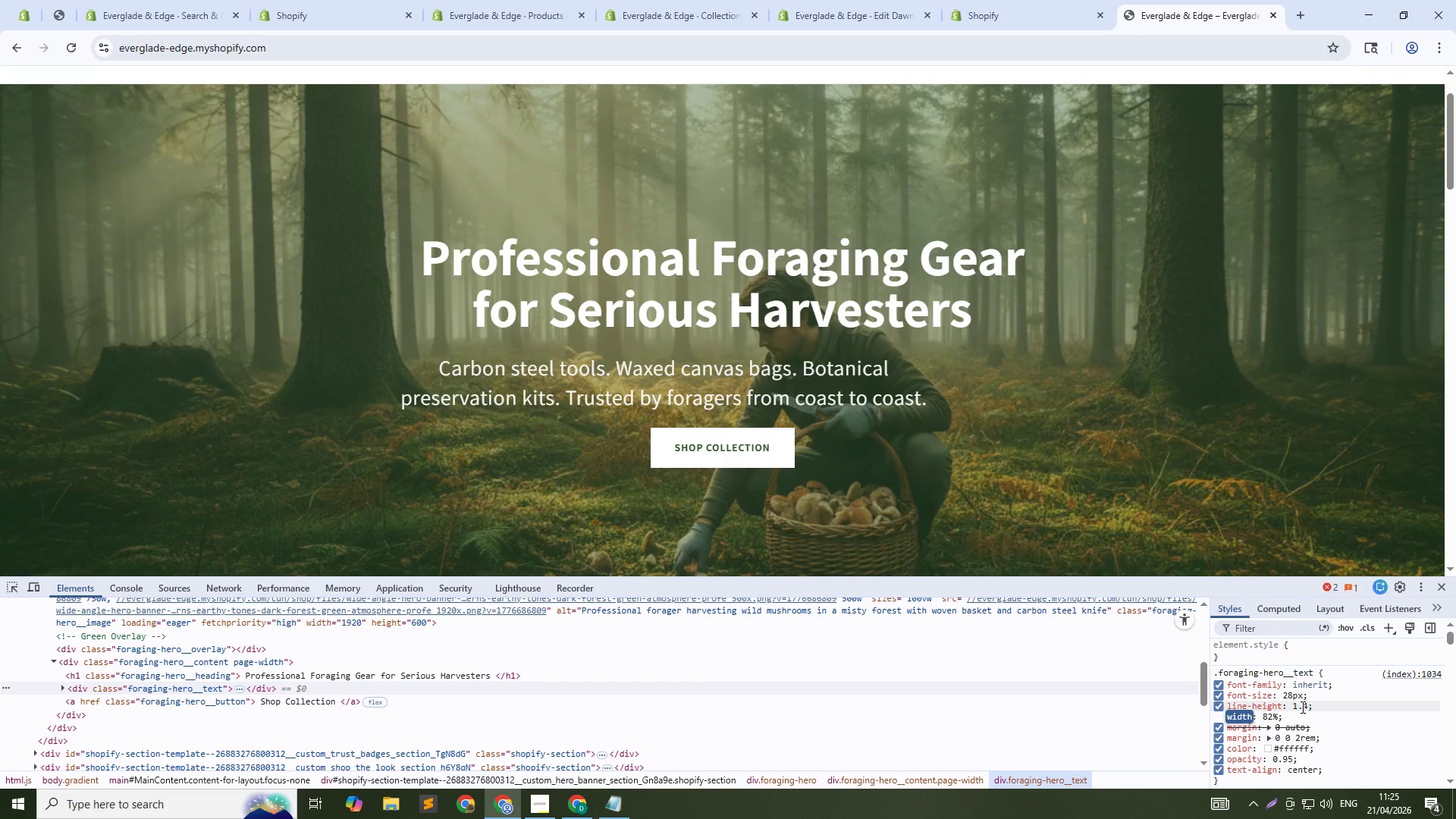 
key(Control+Shift+C)
 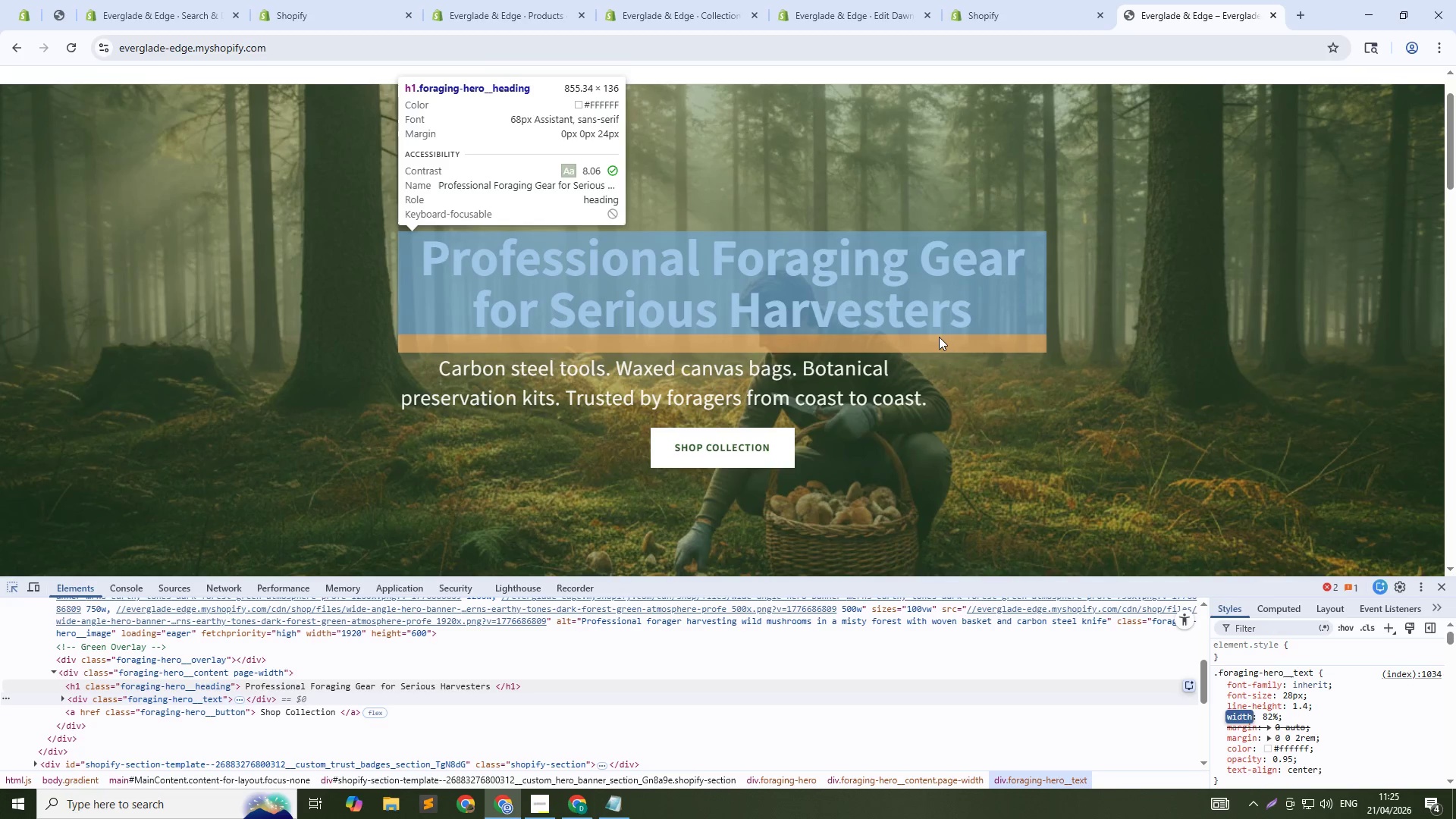 
left_click([943, 348])
 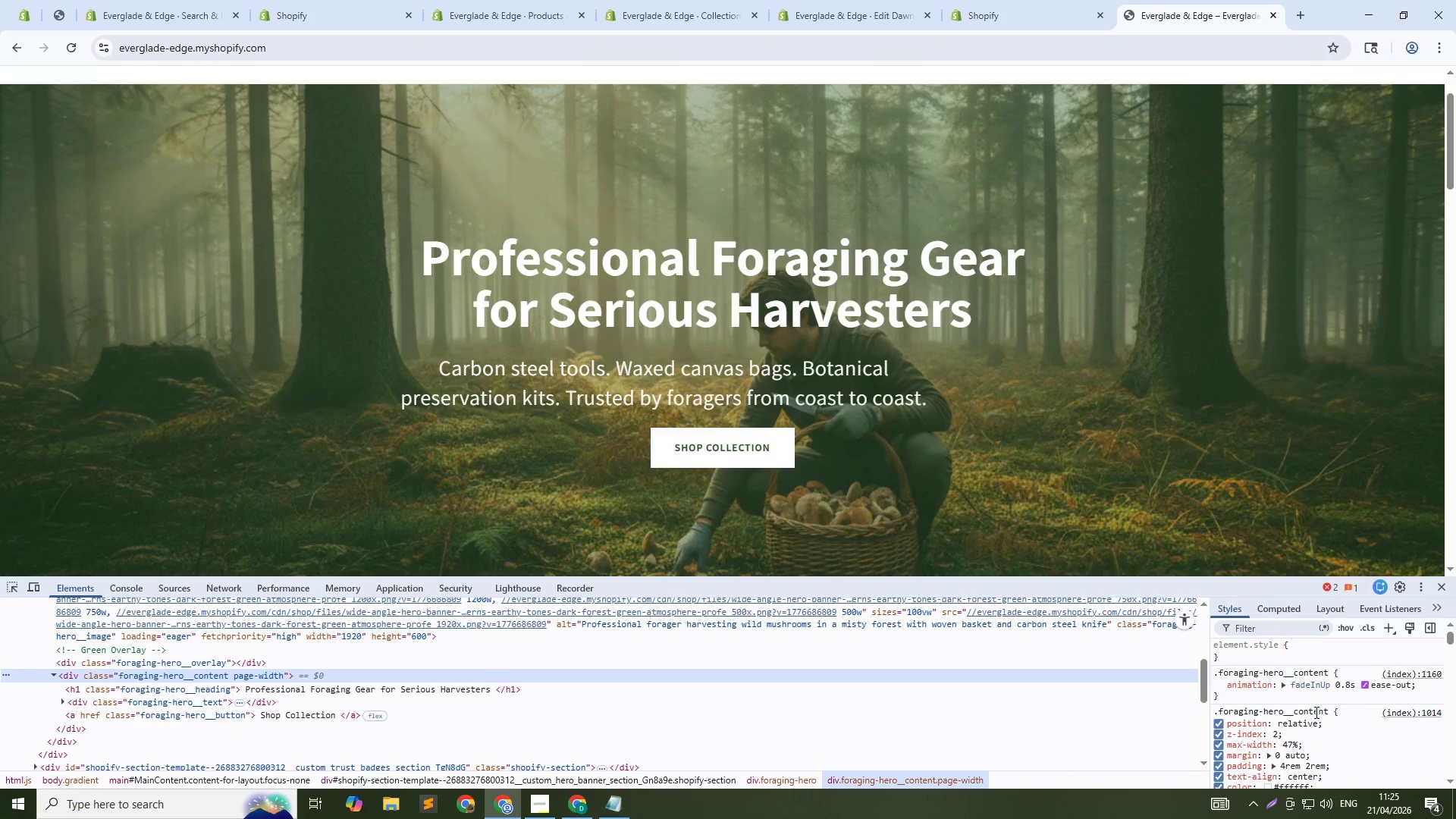 
scroll: coordinate [1325, 744], scroll_direction: down, amount: 1.0
 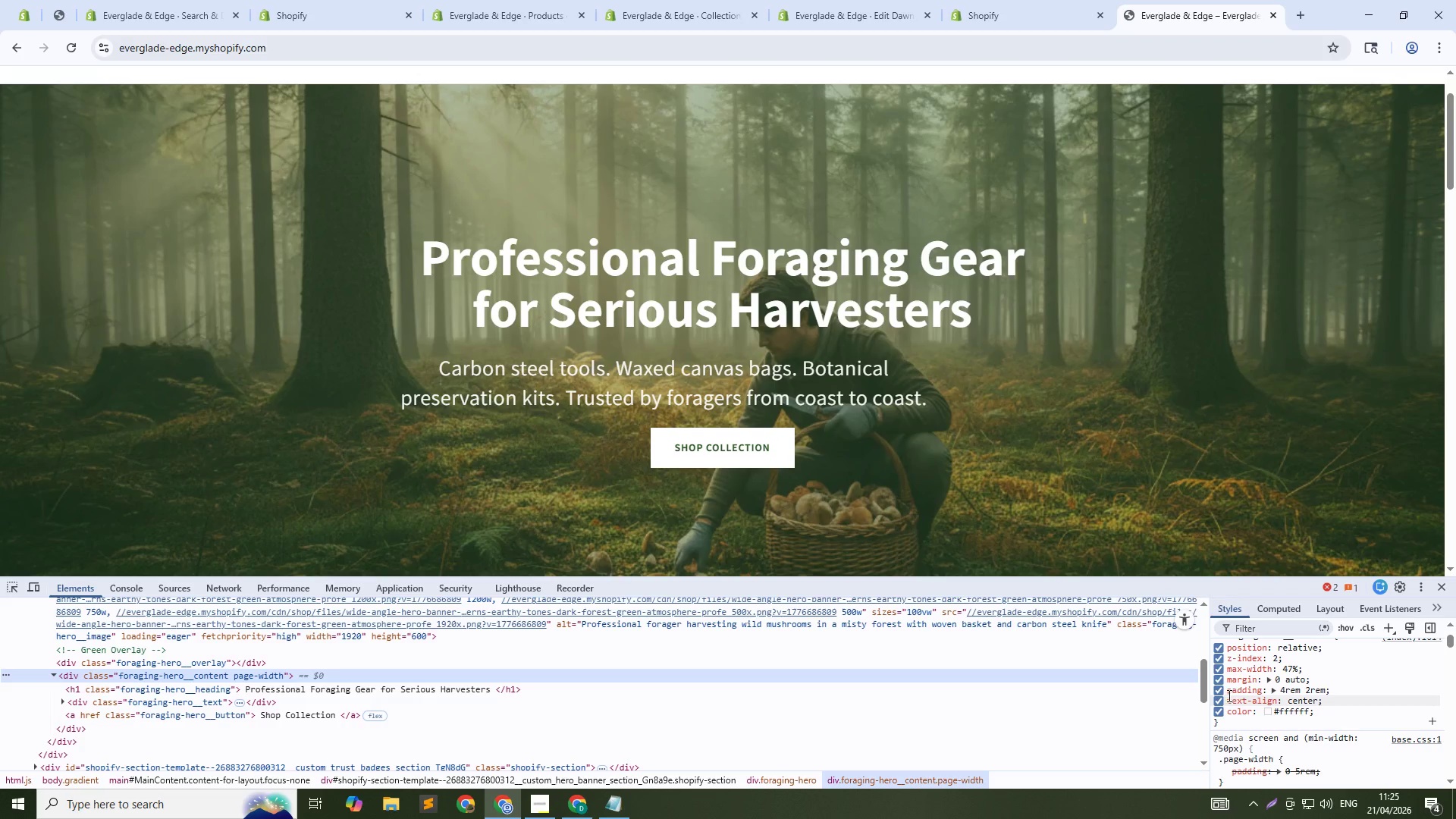 
left_click([1219, 696])
 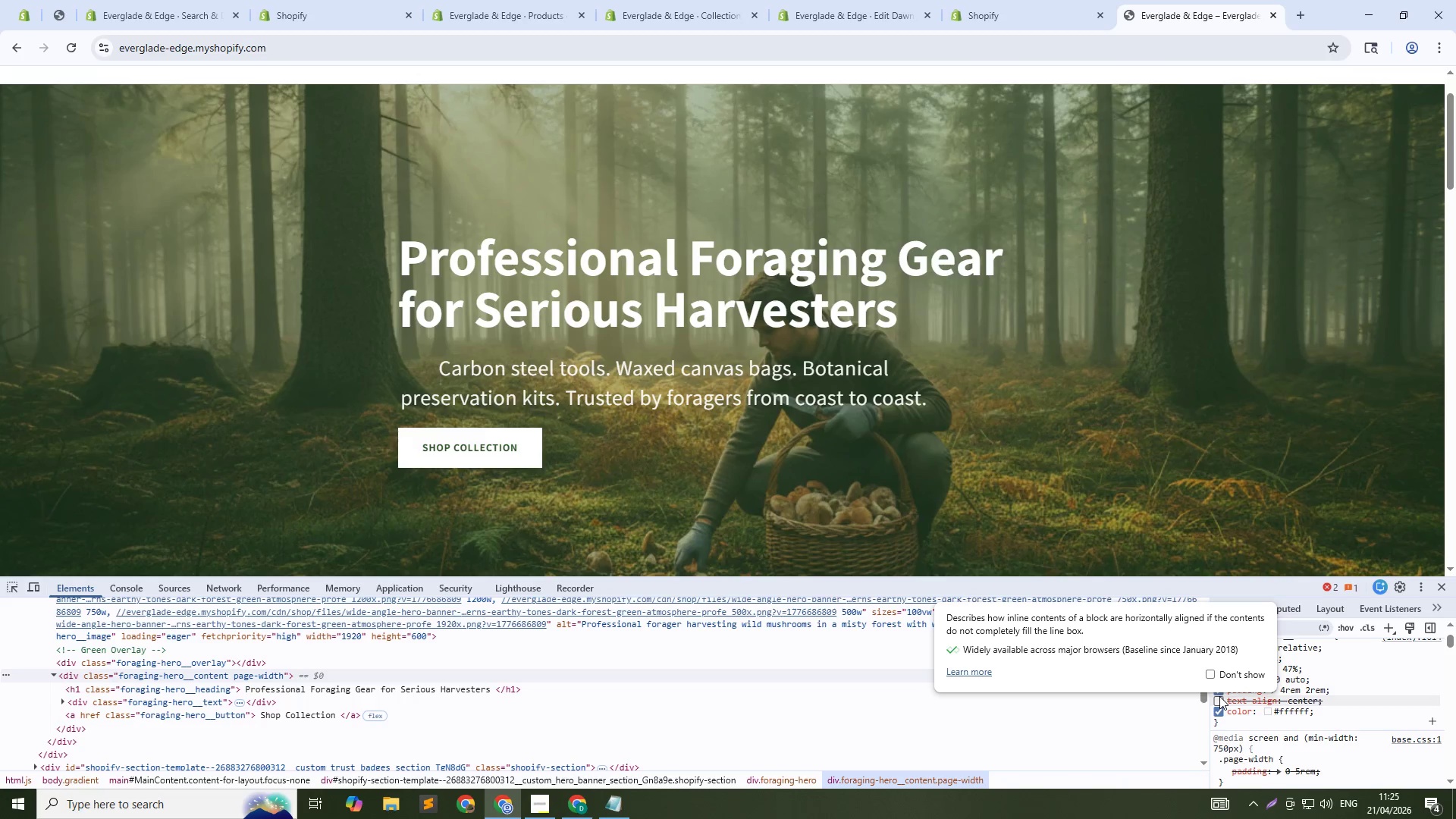 
left_click([1219, 696])
 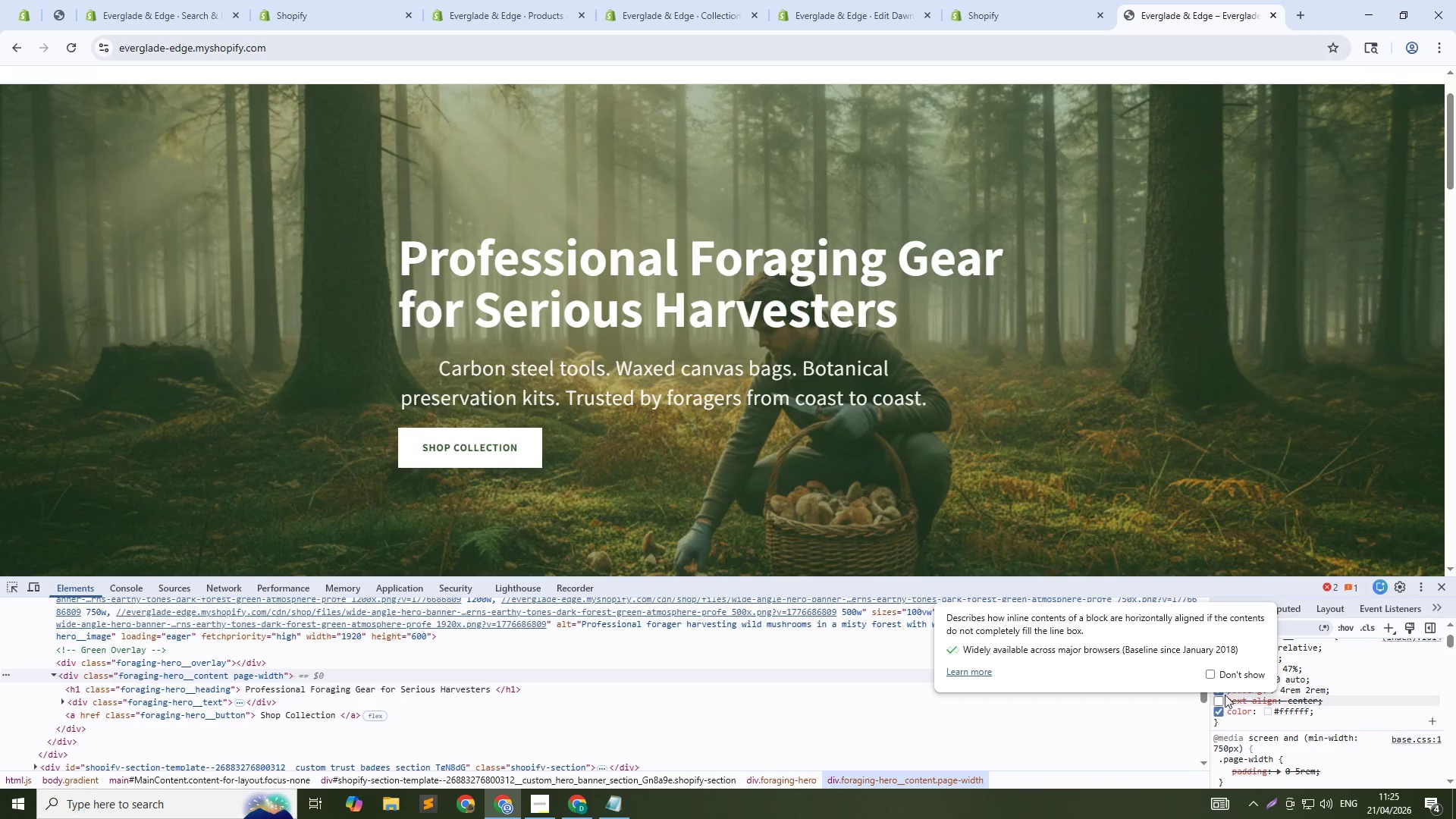 
left_click([1219, 695])
 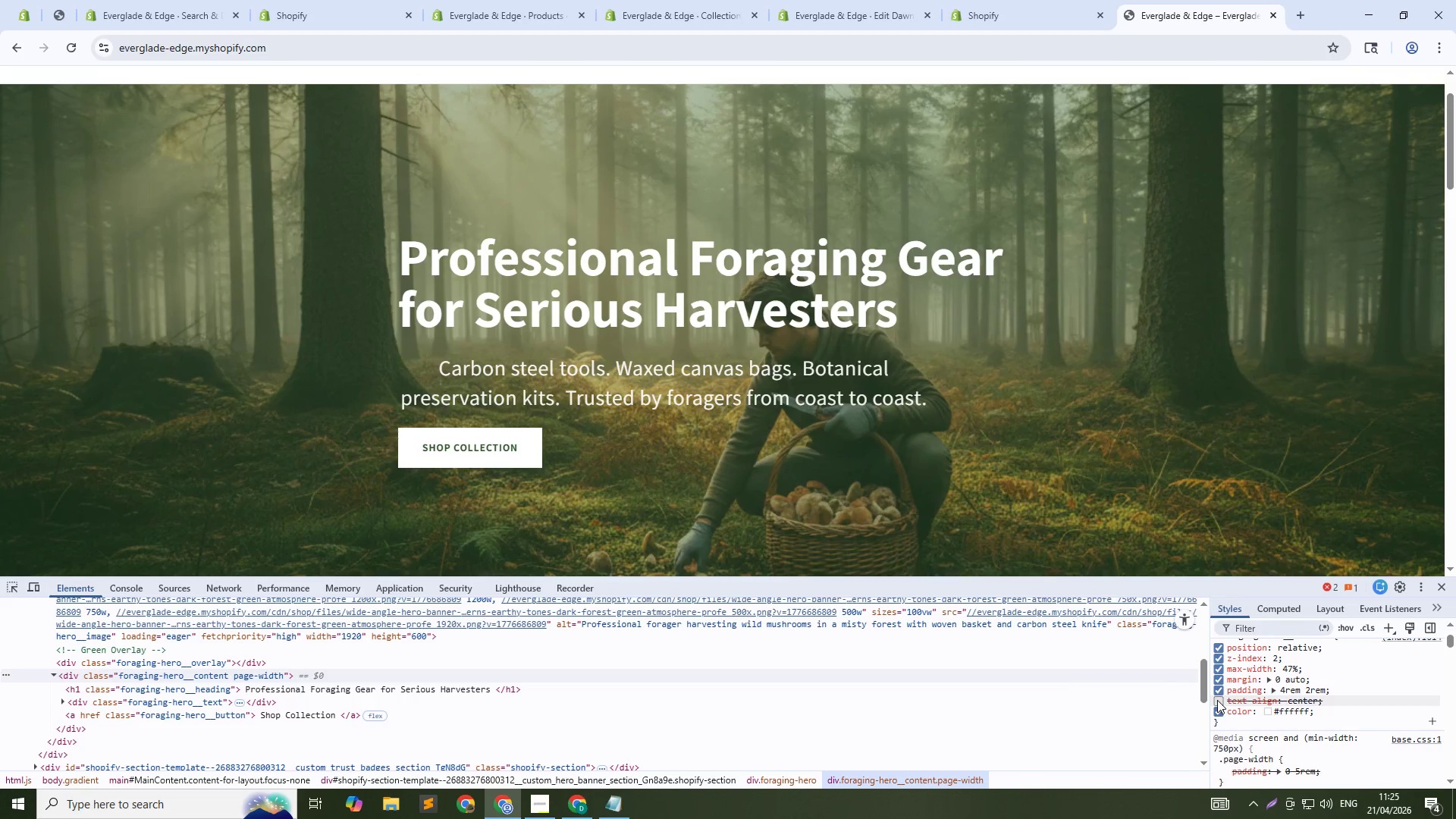 
left_click([1217, 700])
 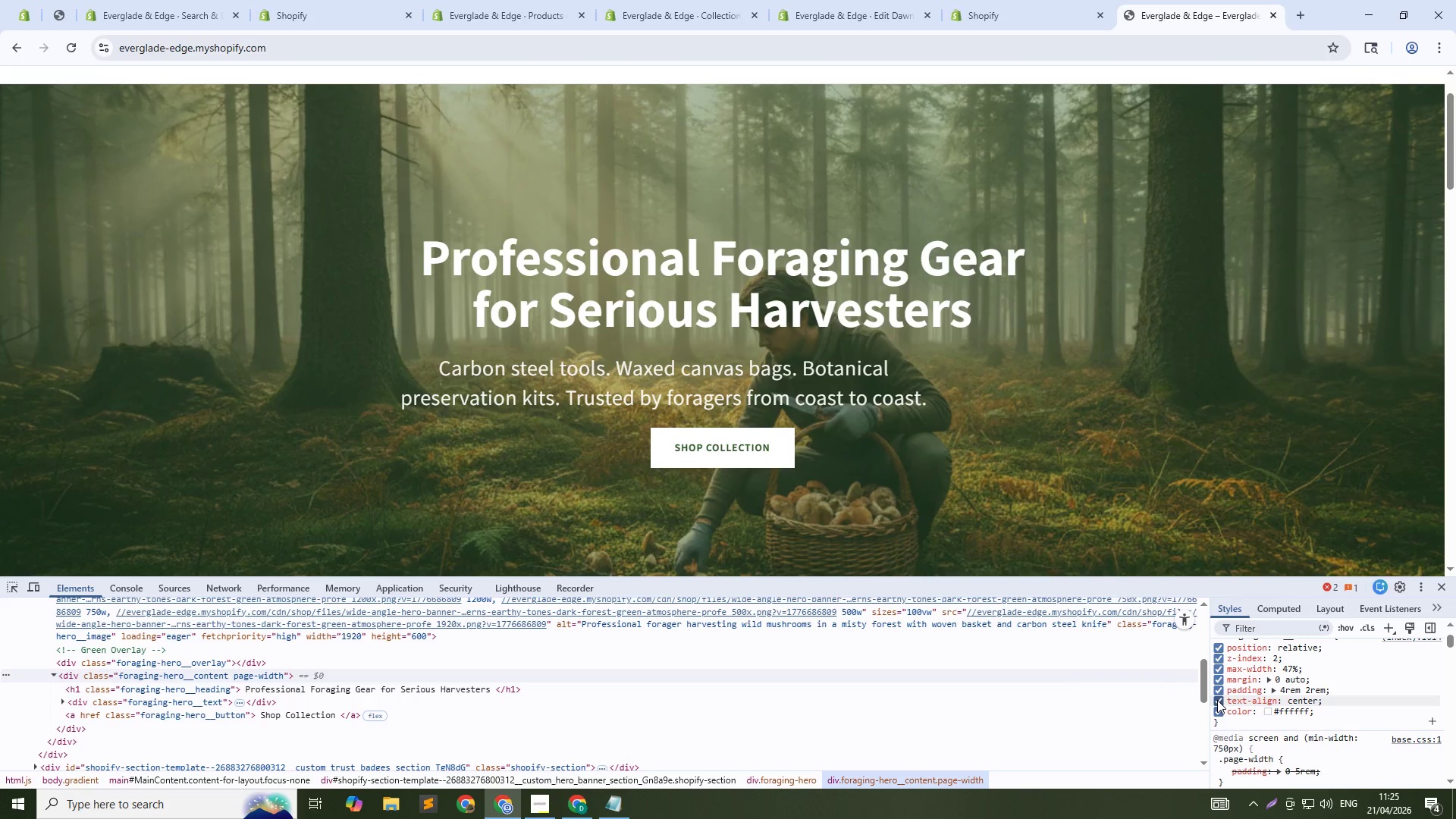 
key(Control+Shift+R)
 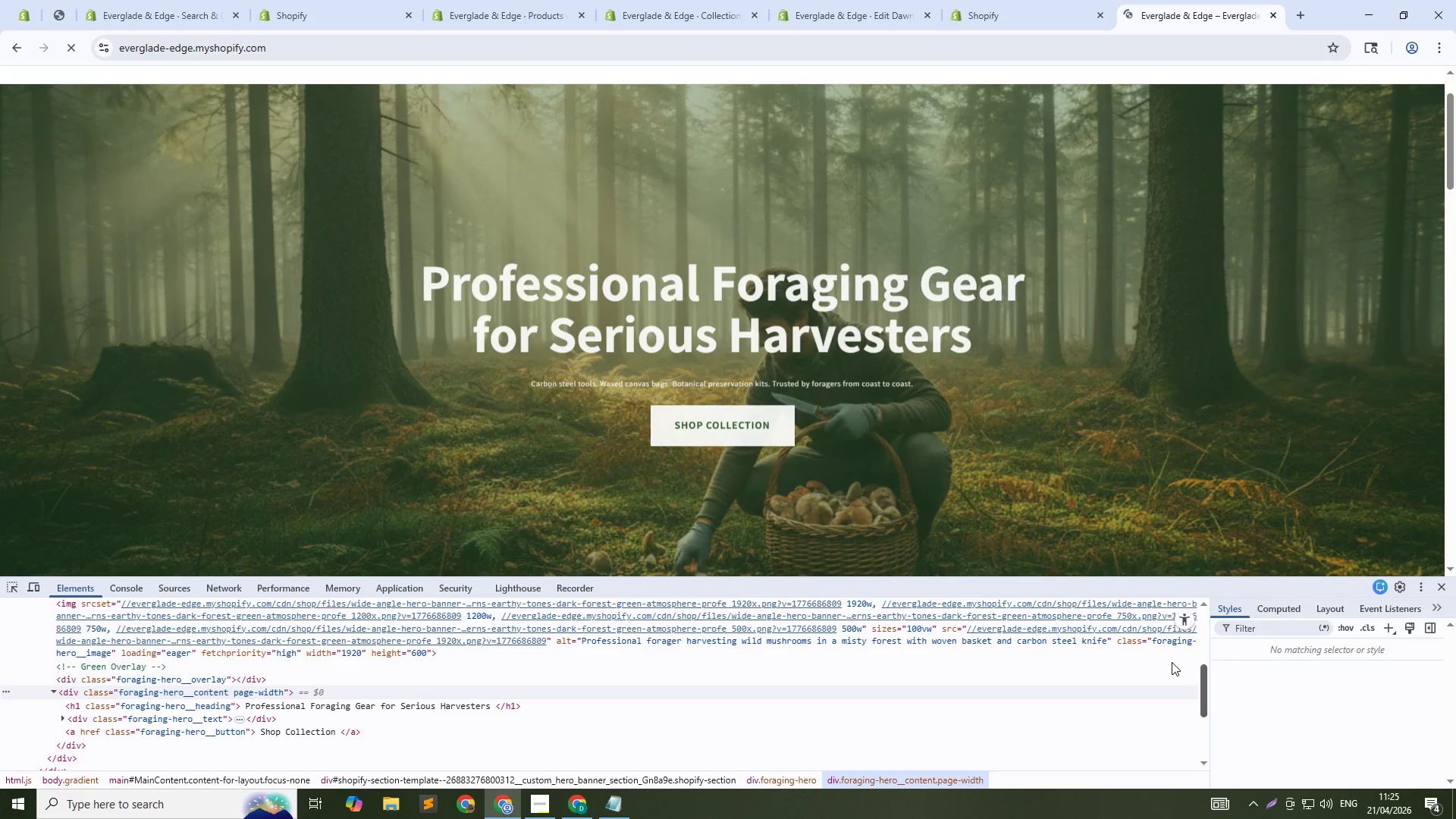 
key(Control+Shift+C)
 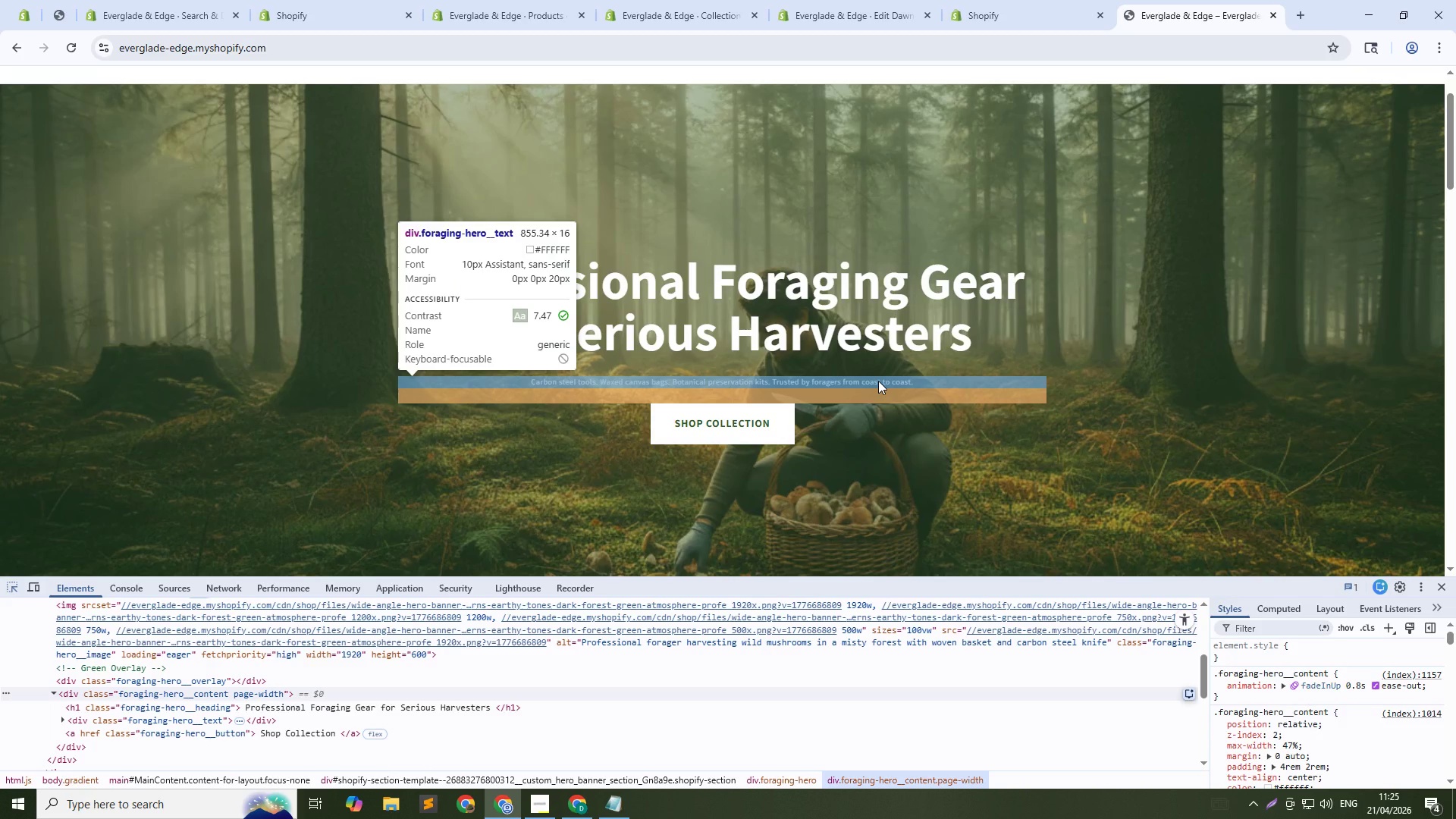 
left_click([878, 381])
 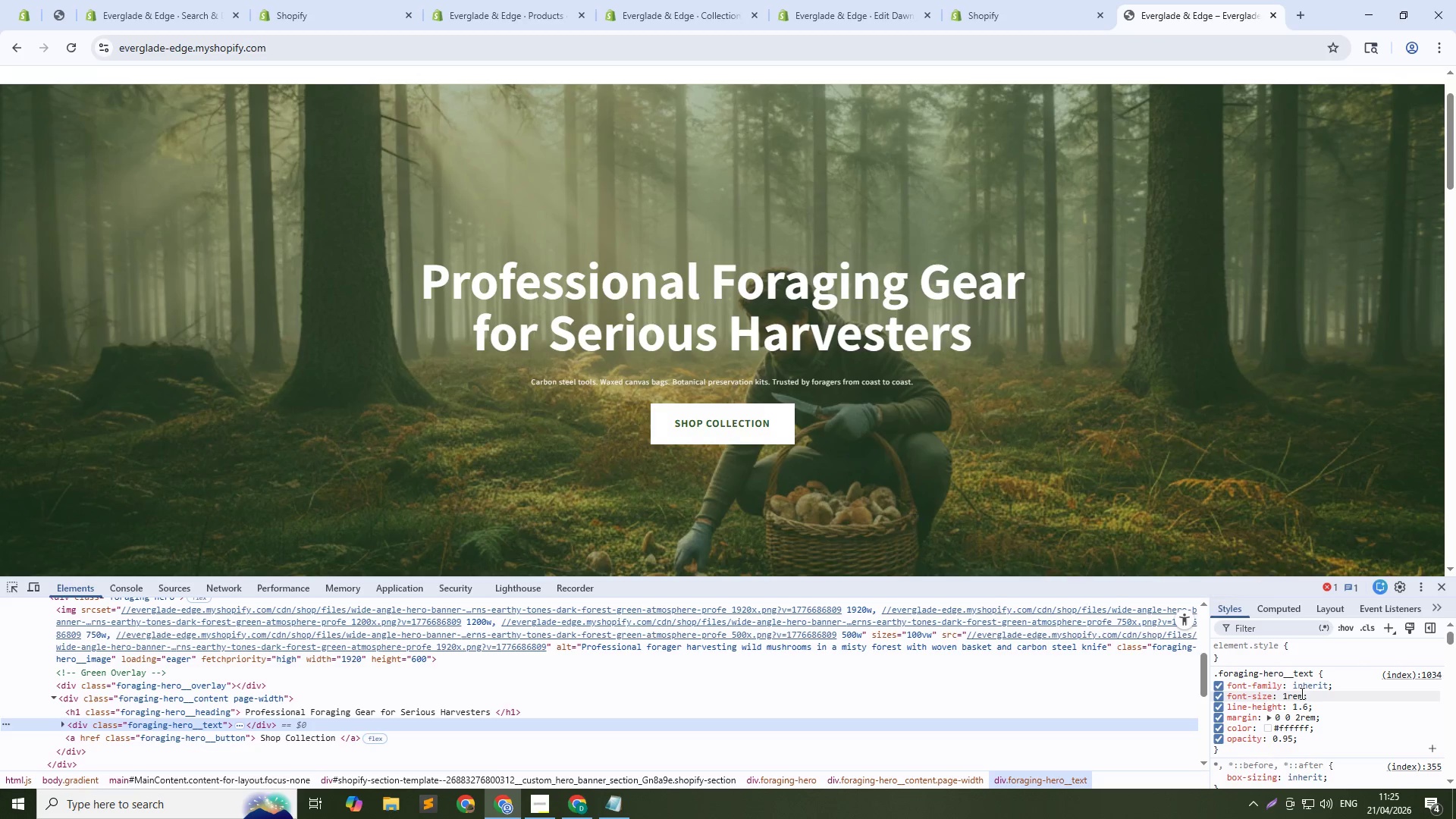 
left_click([1299, 698])
 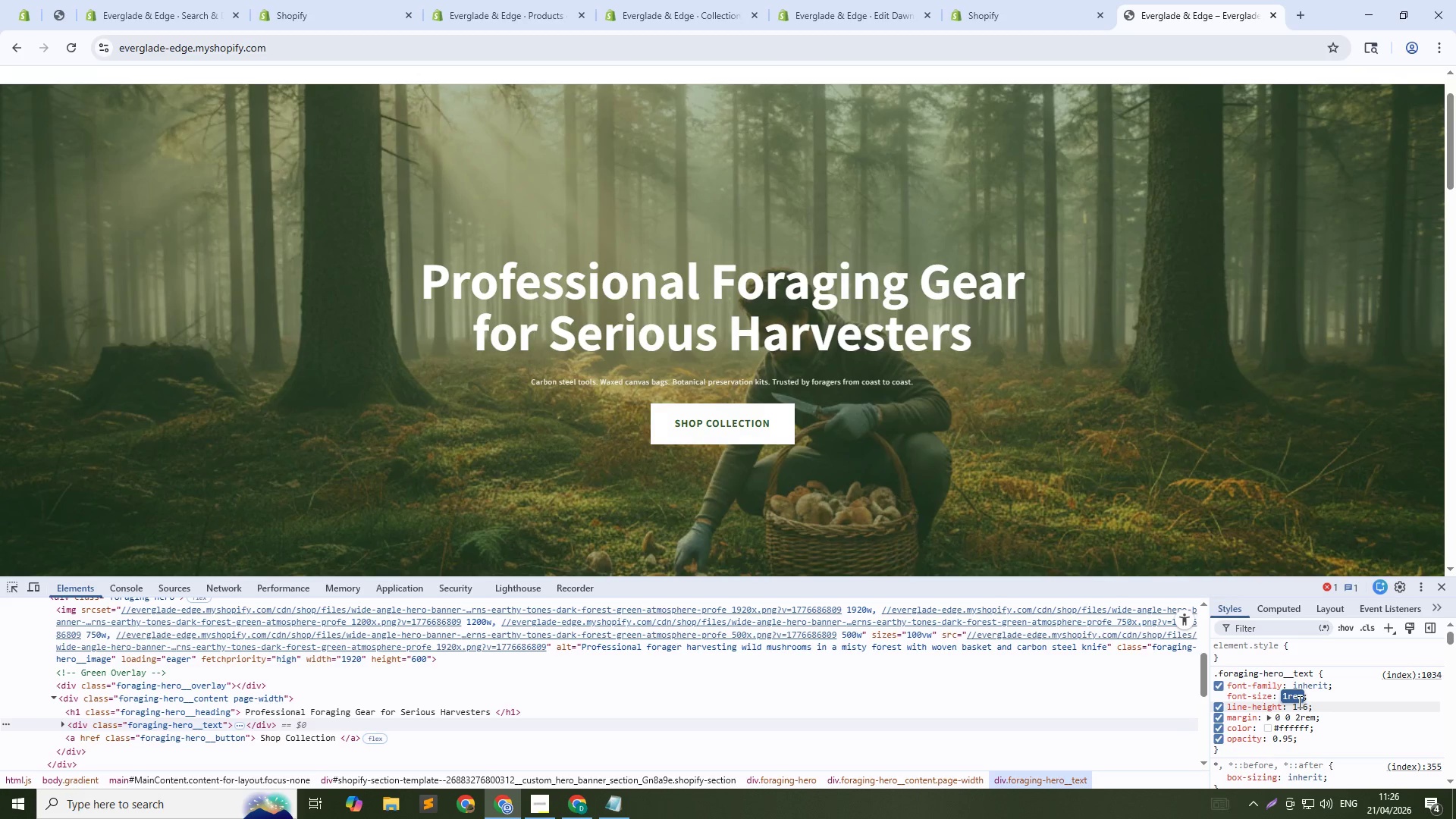 
type(26px)
 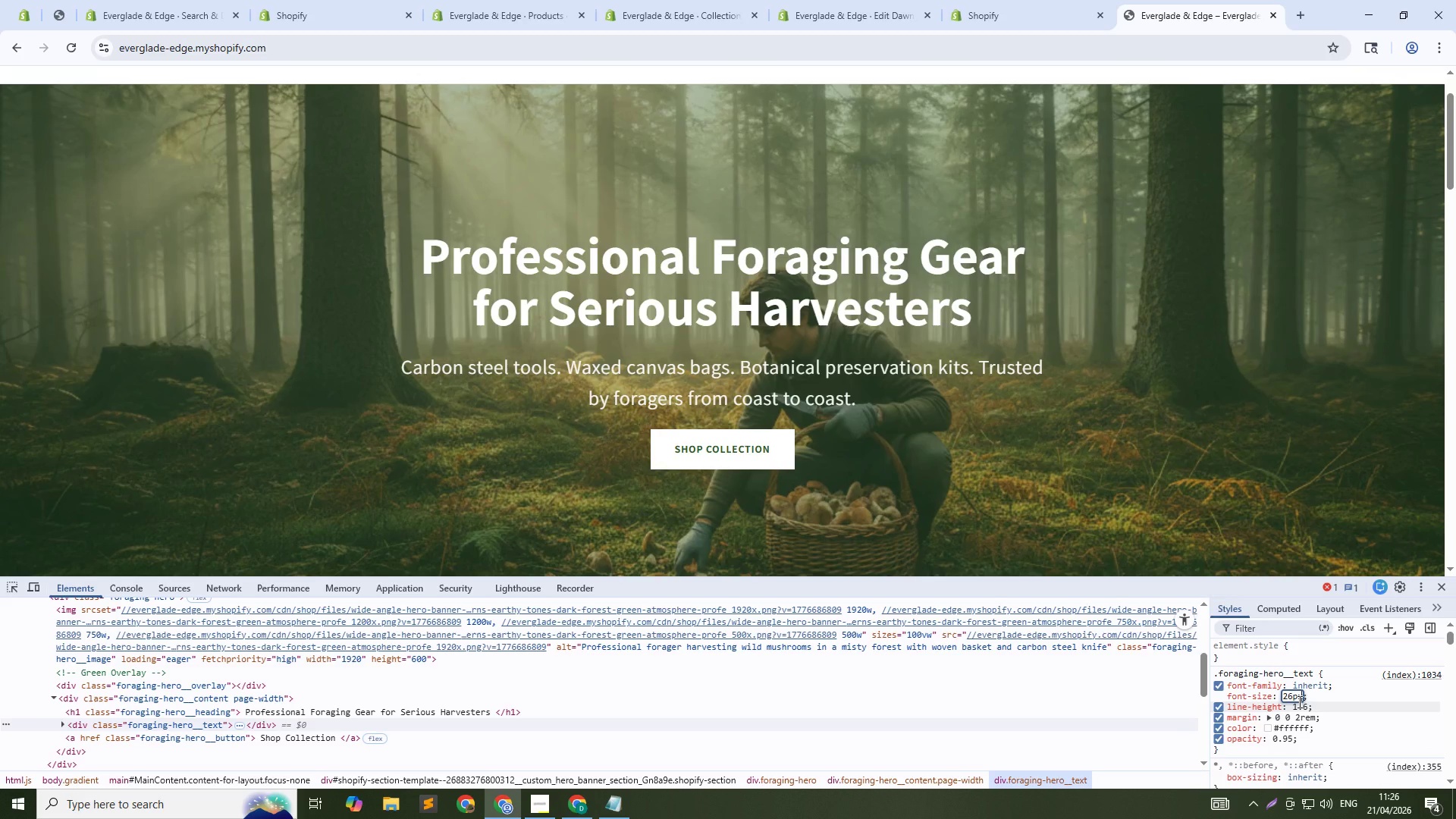 
key(ArrowDown)
 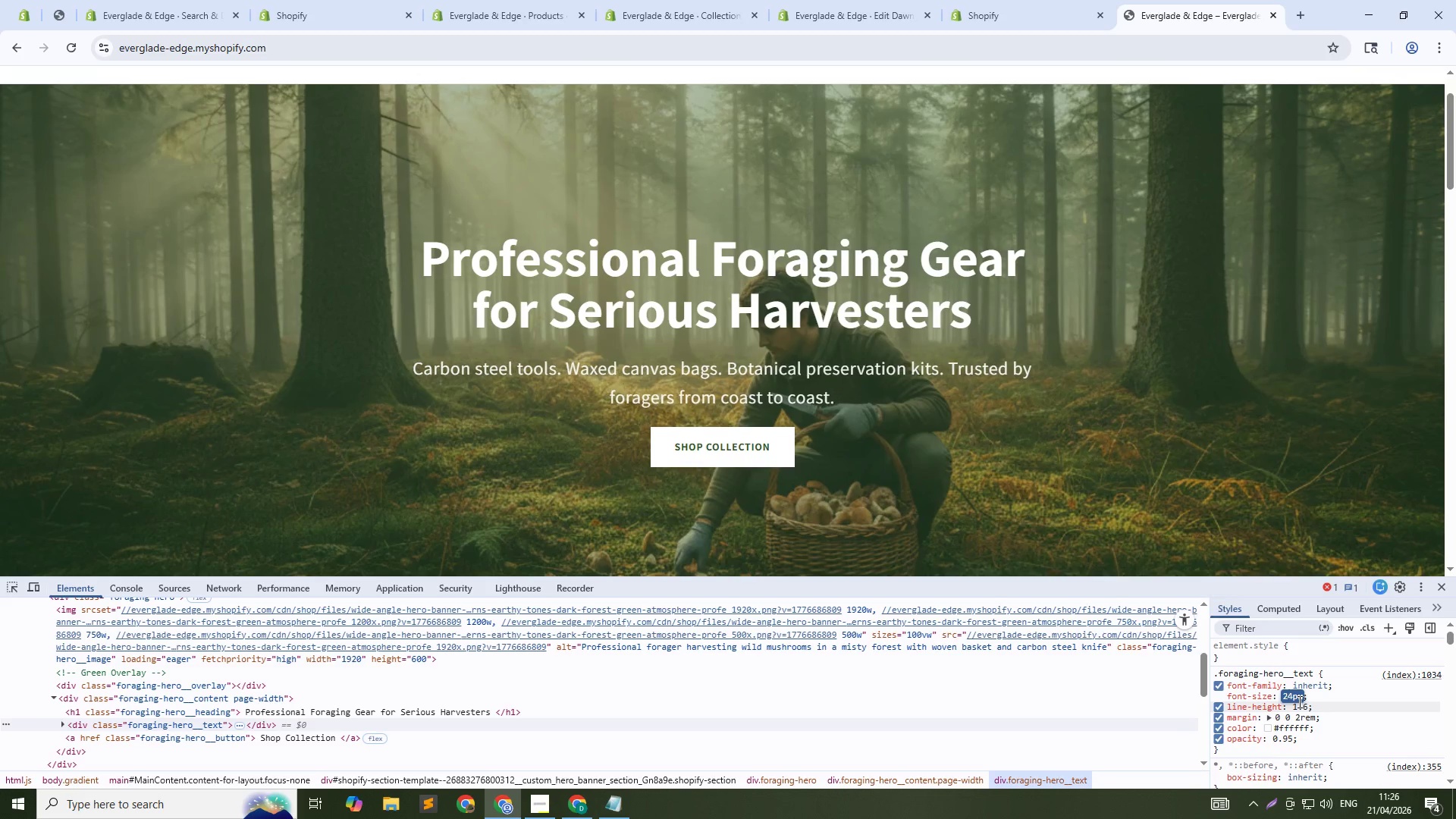 
key(ArrowDown)
 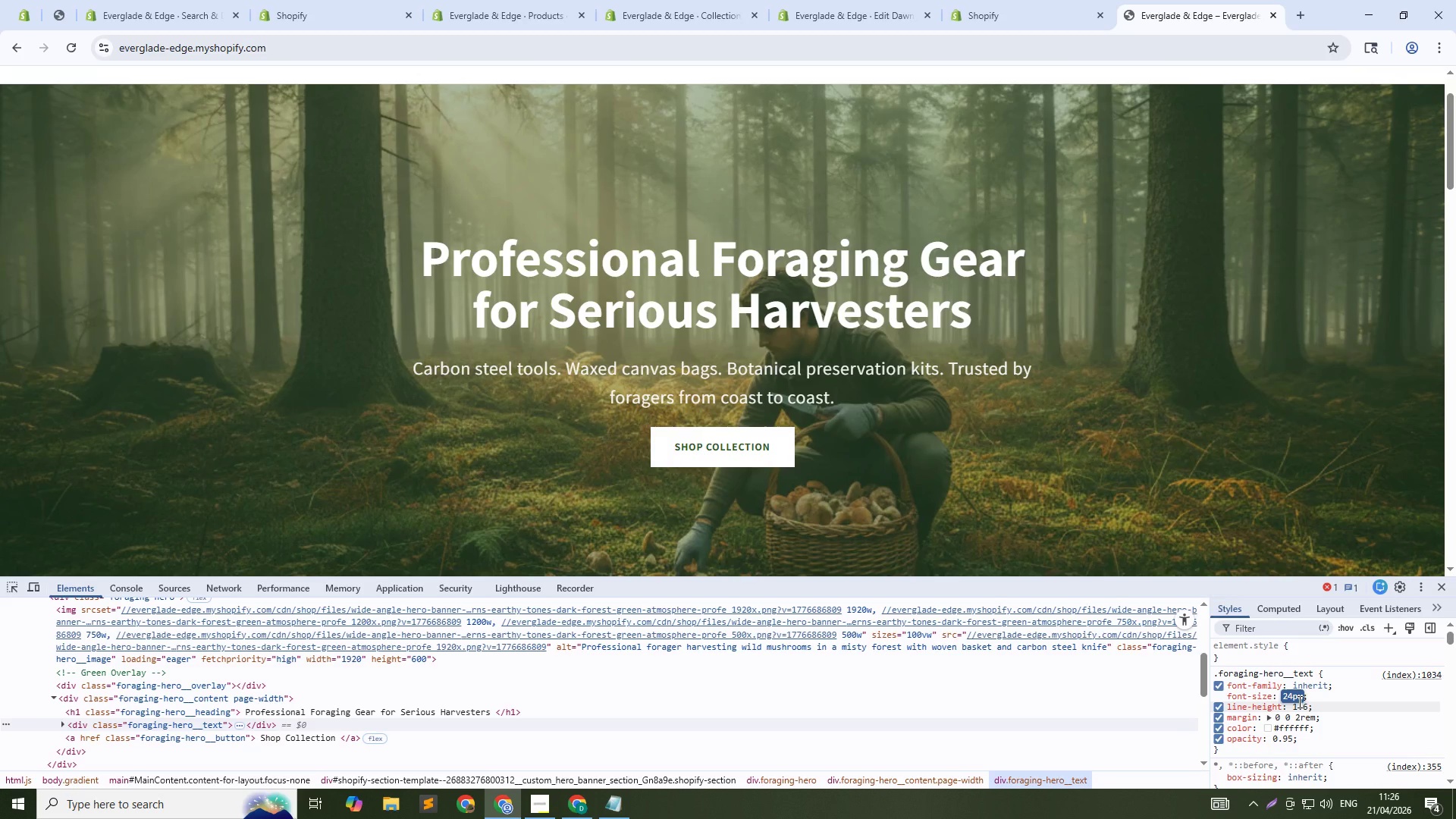 
key(Enter)
 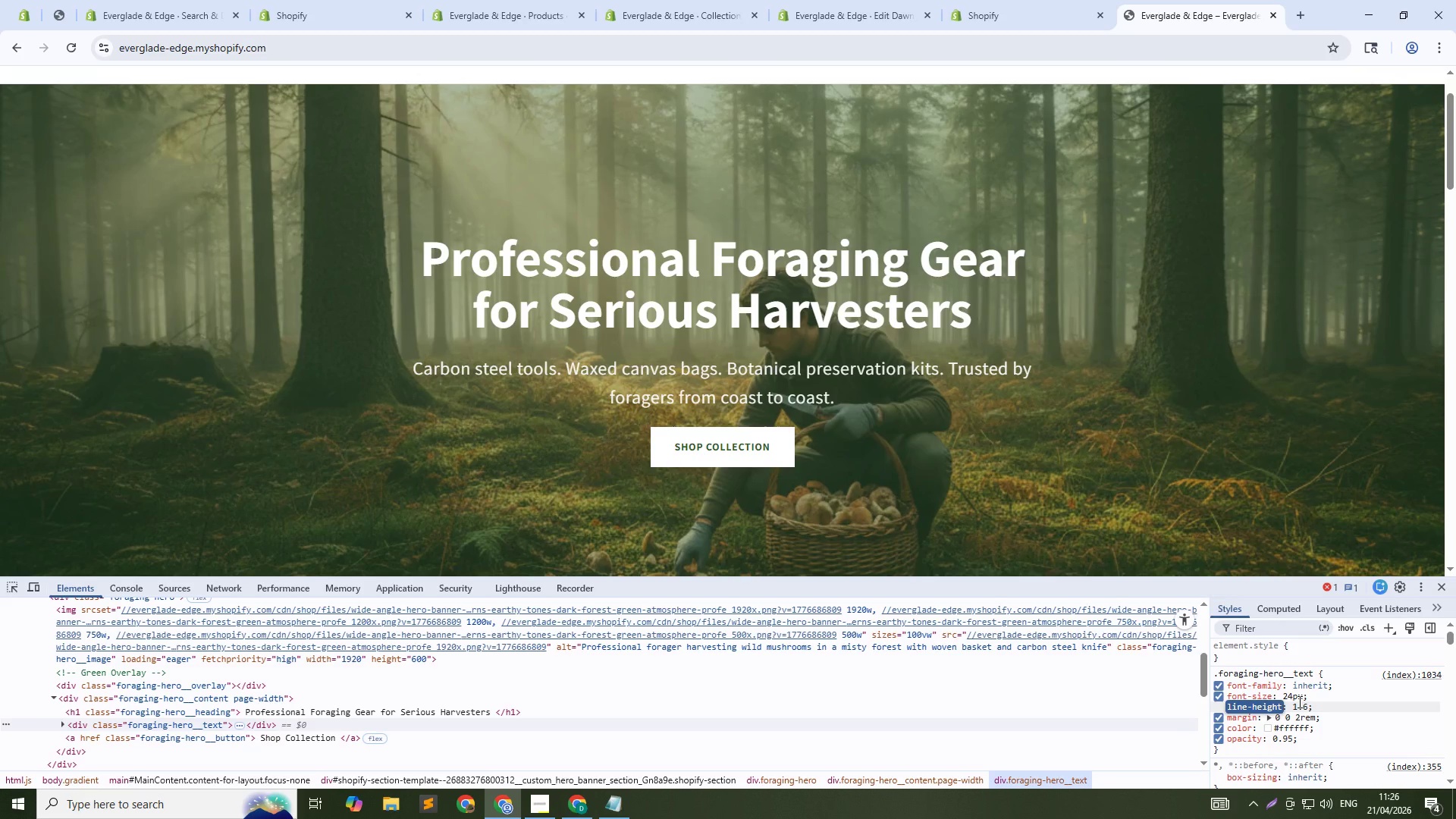 
key(Enter)
 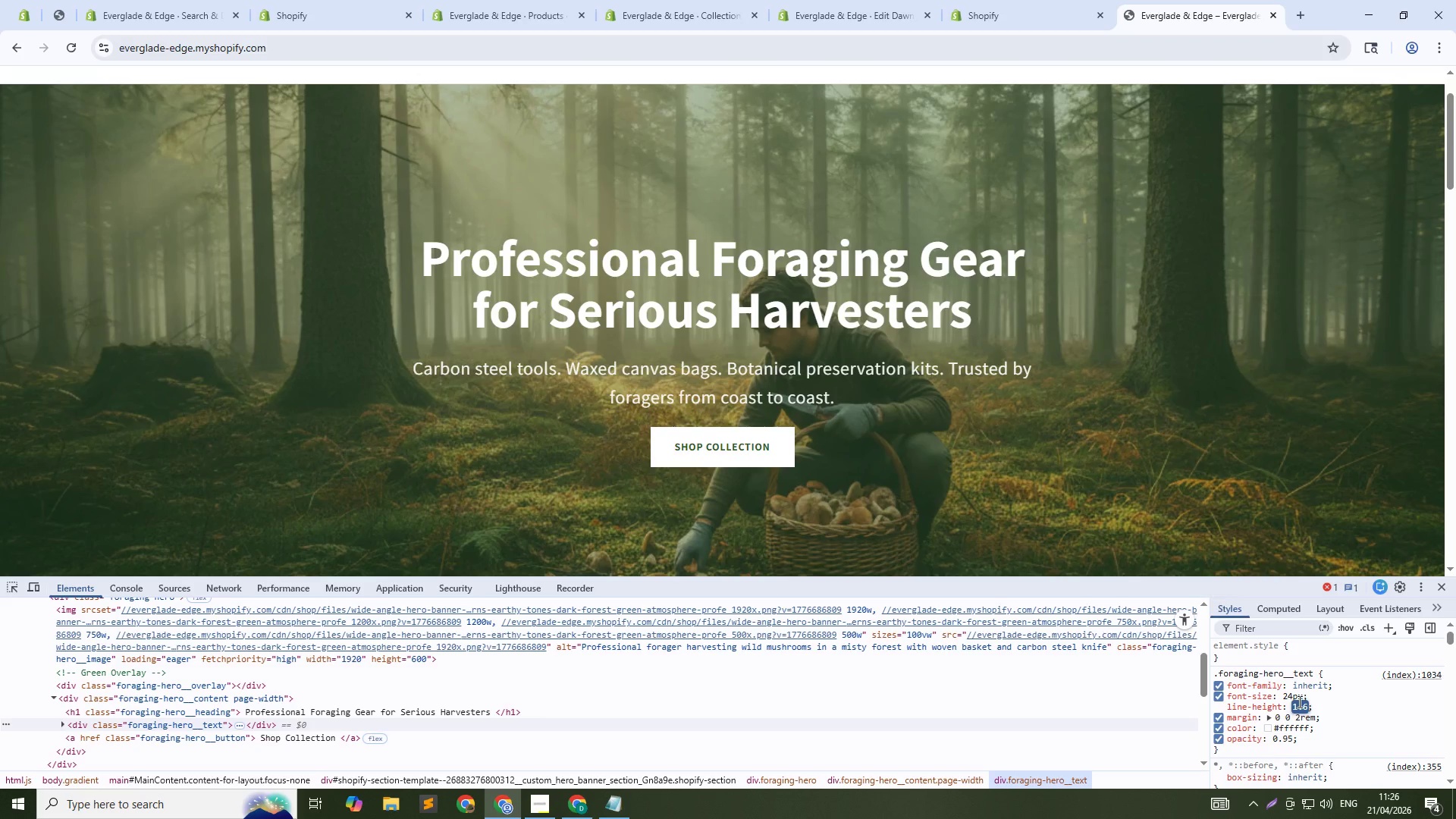 
key(Numpad1)
 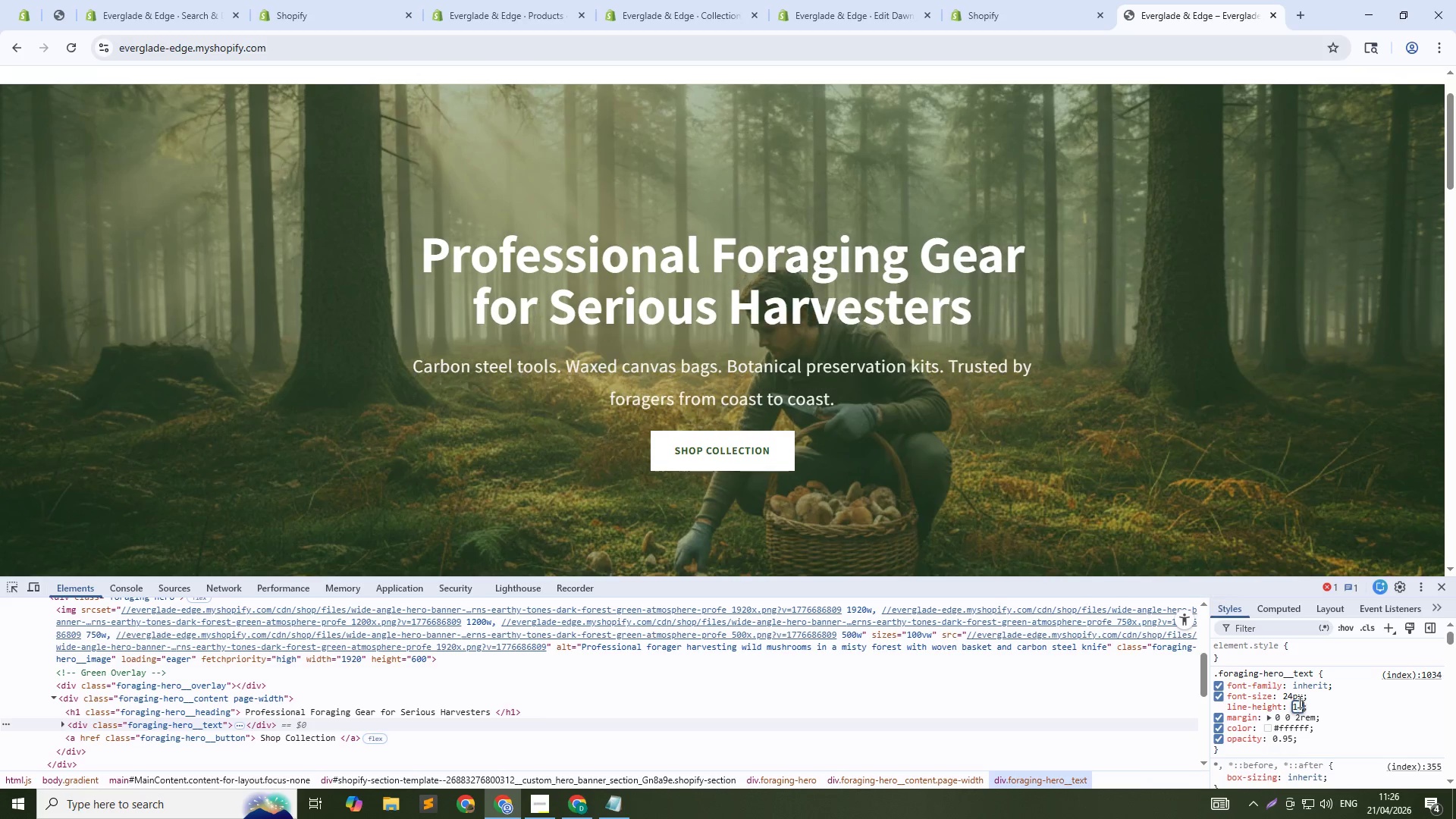 
key(NumpadDecimal)
 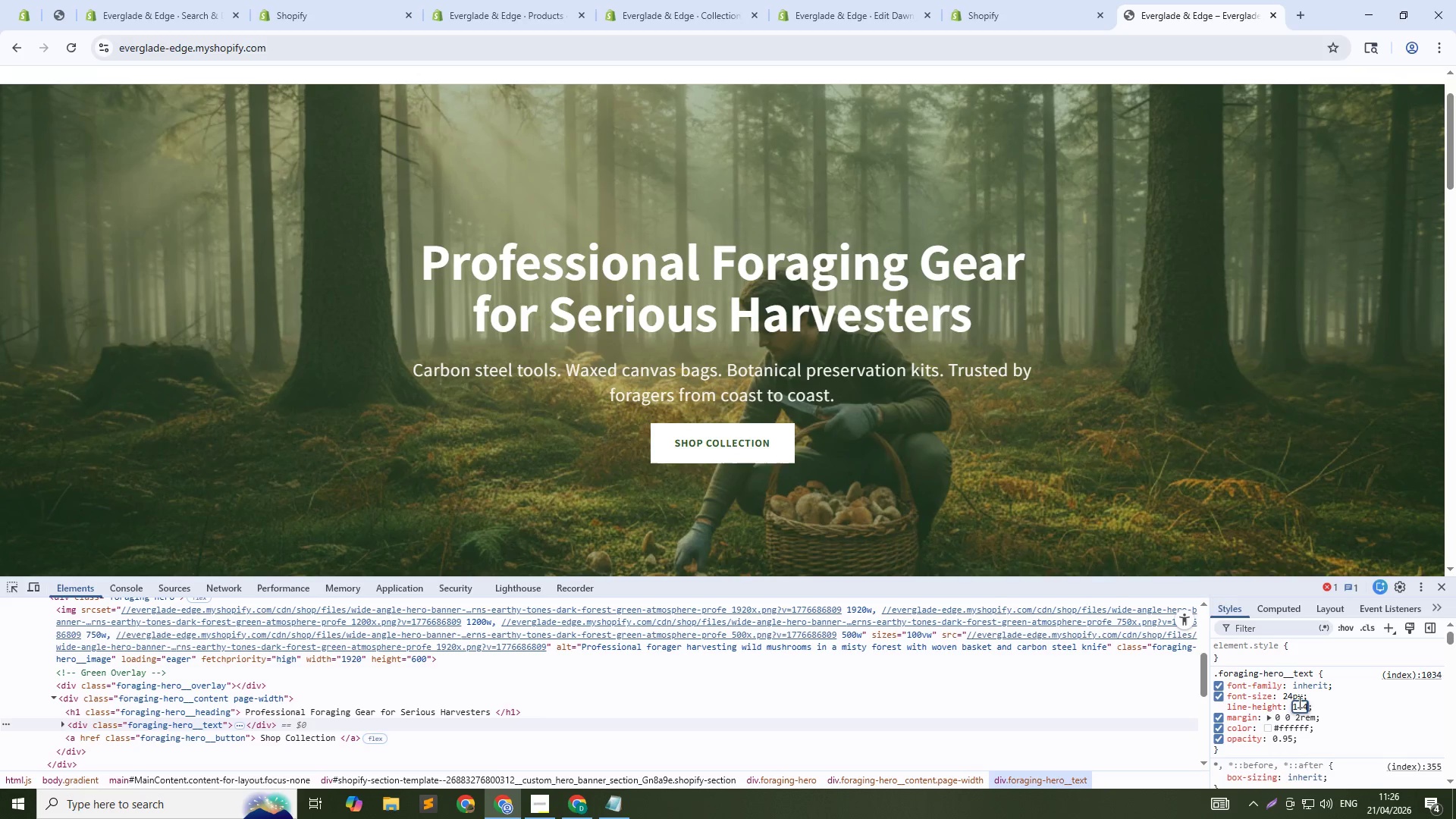 
key(Numpad4)
 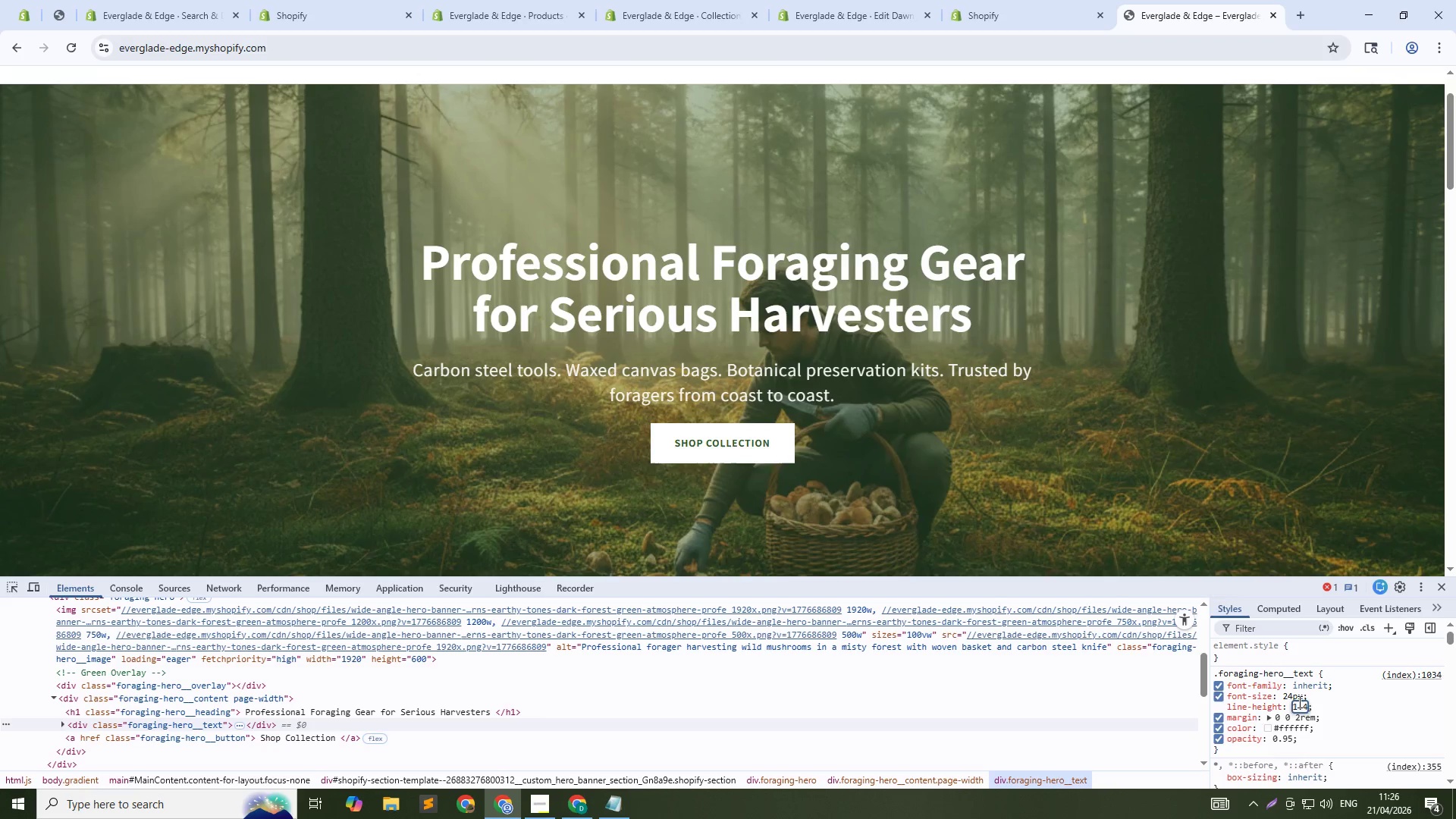 
key(NumpadEnter)
 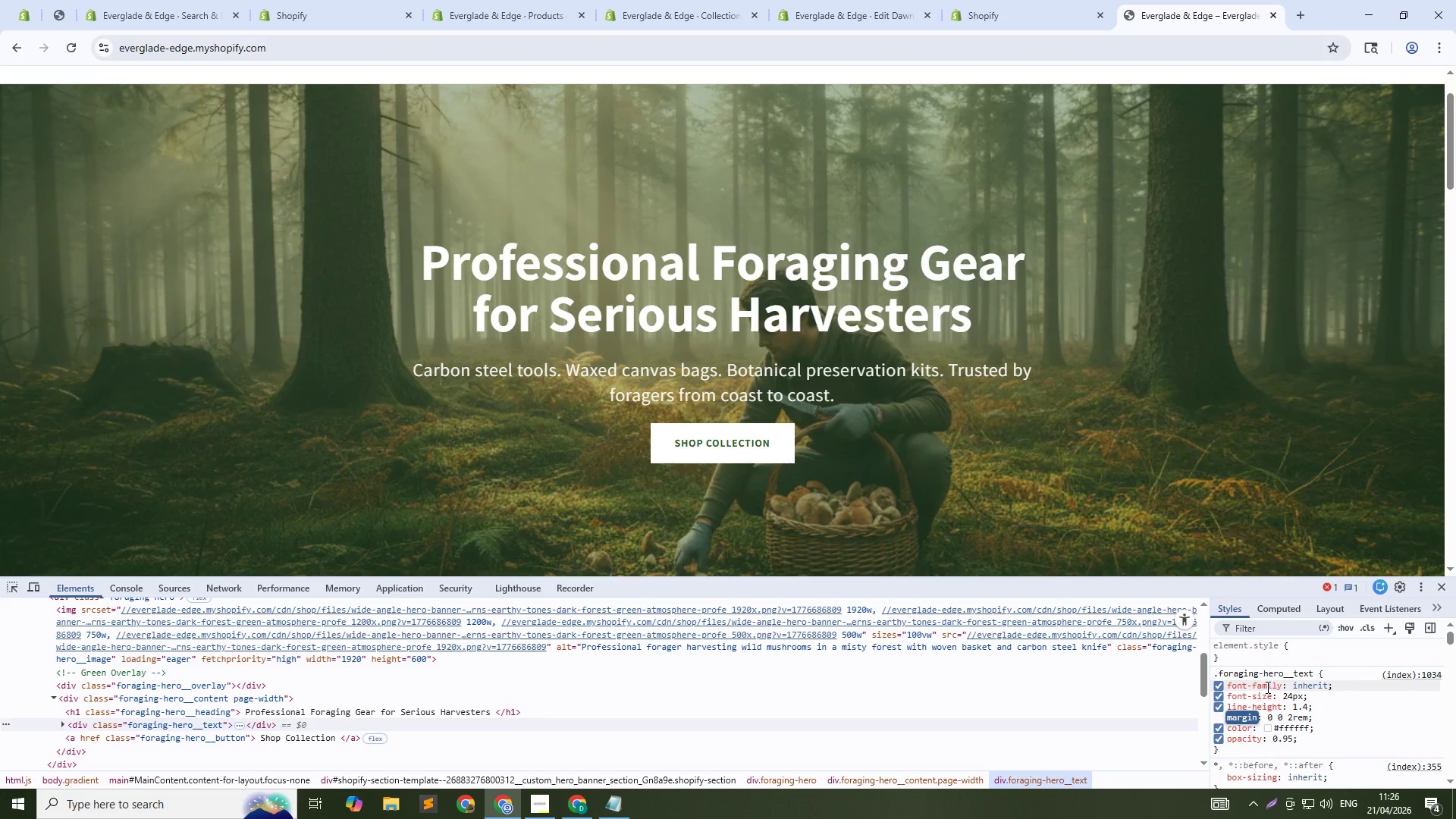 
left_click([1287, 673])
 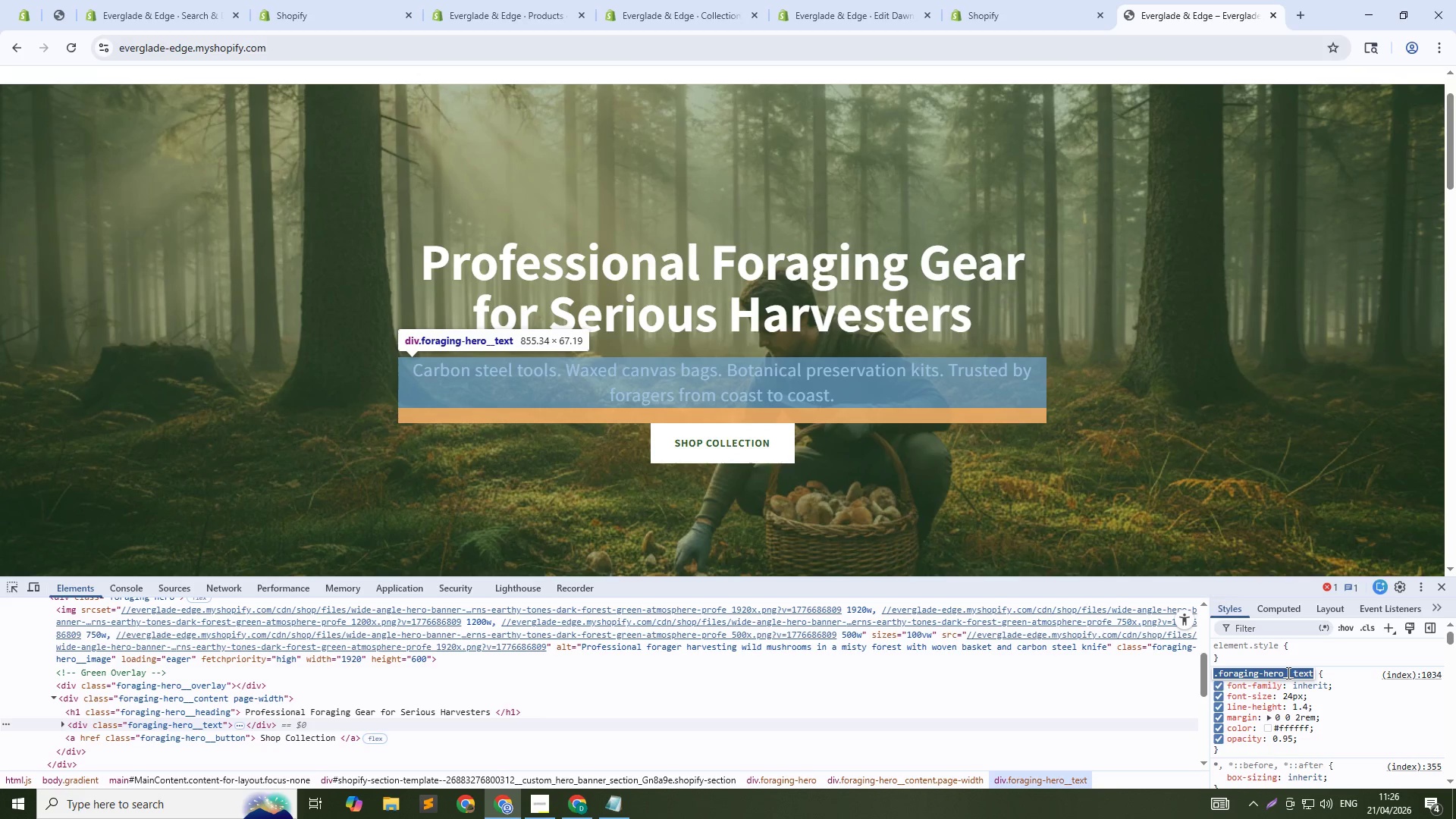 
key(Control+C)
 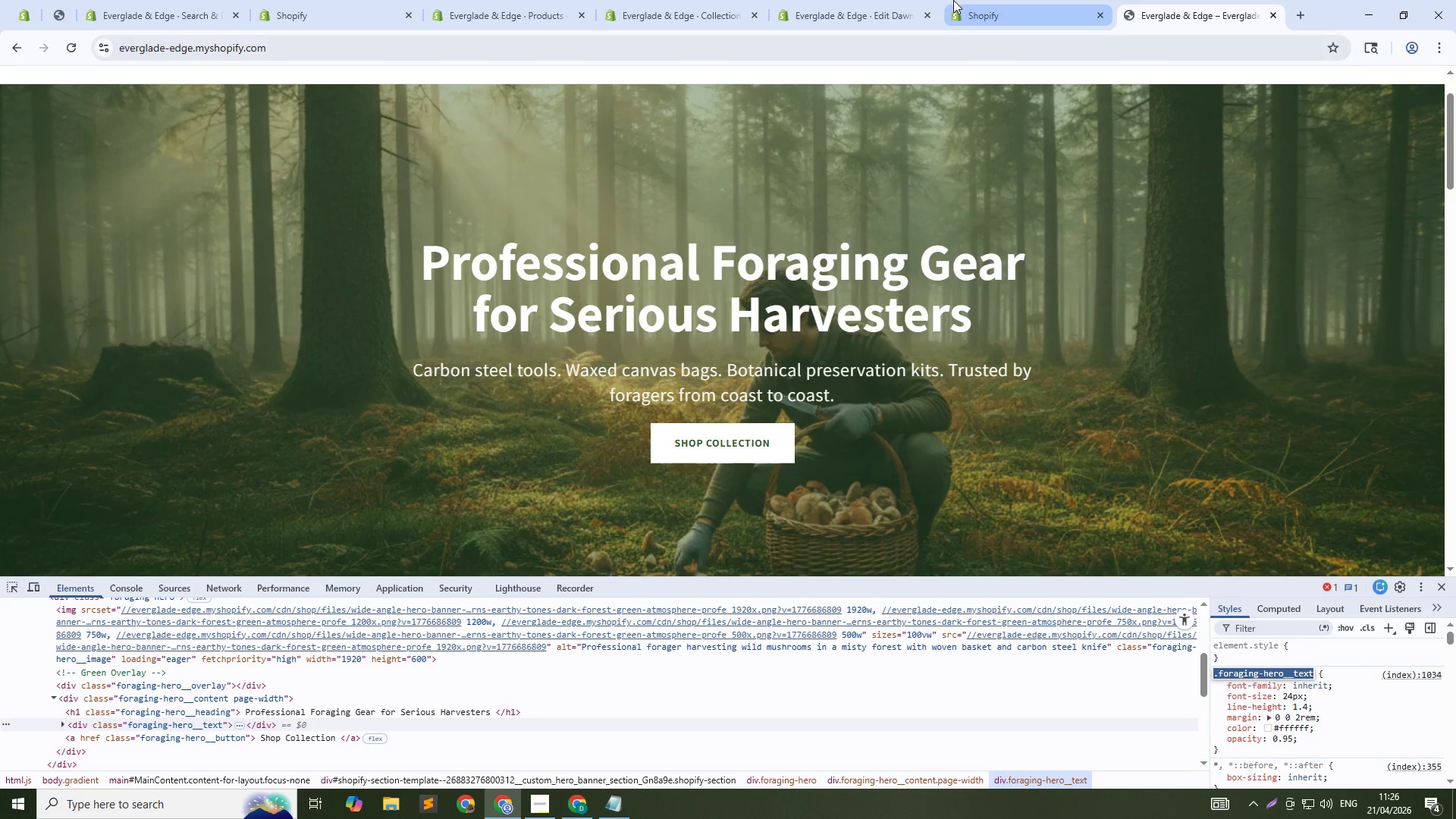 
left_click([953, 0])
 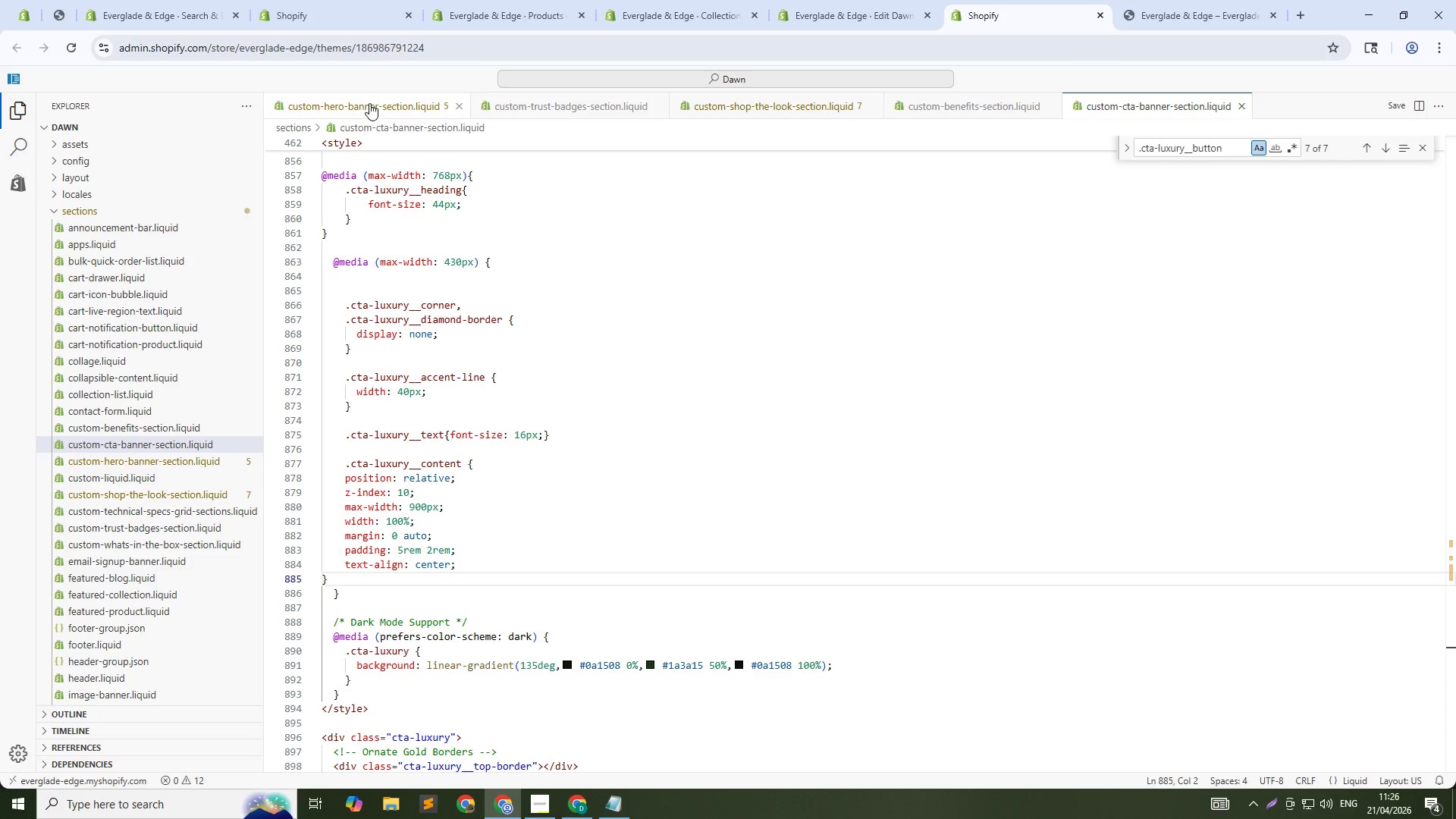 
left_click([369, 103])
 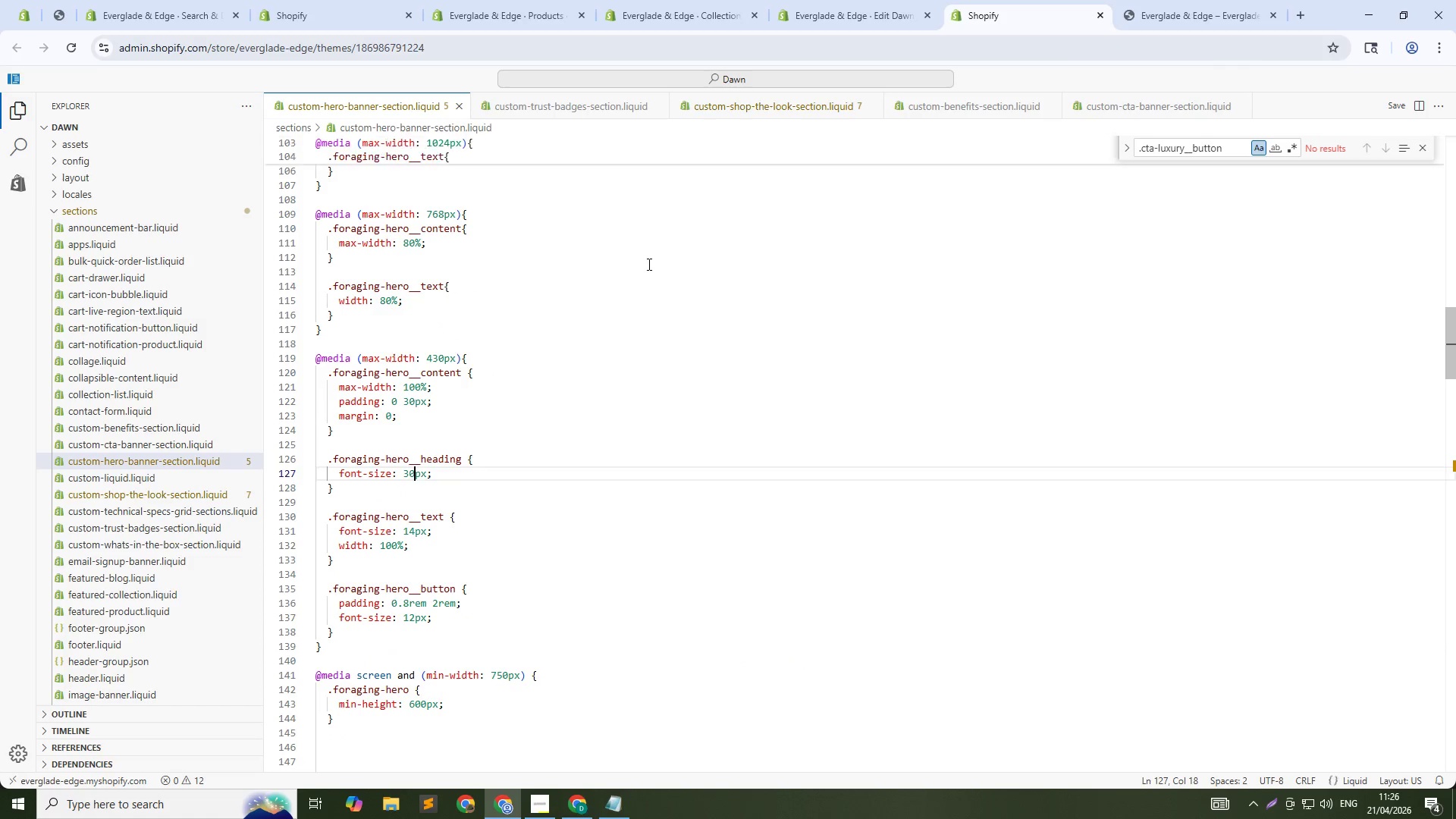 
left_click([648, 264])
 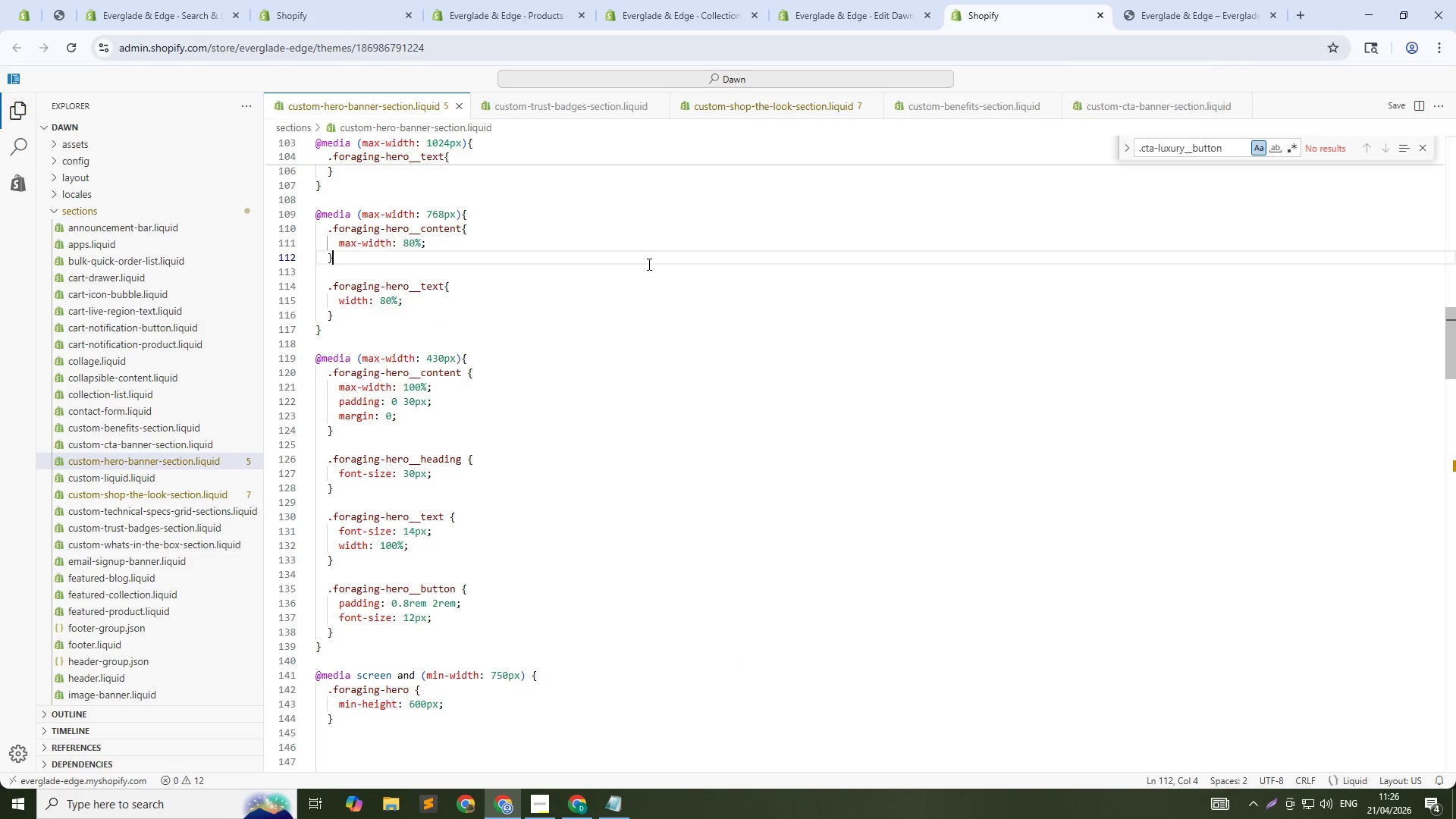 
key(Control+F)
 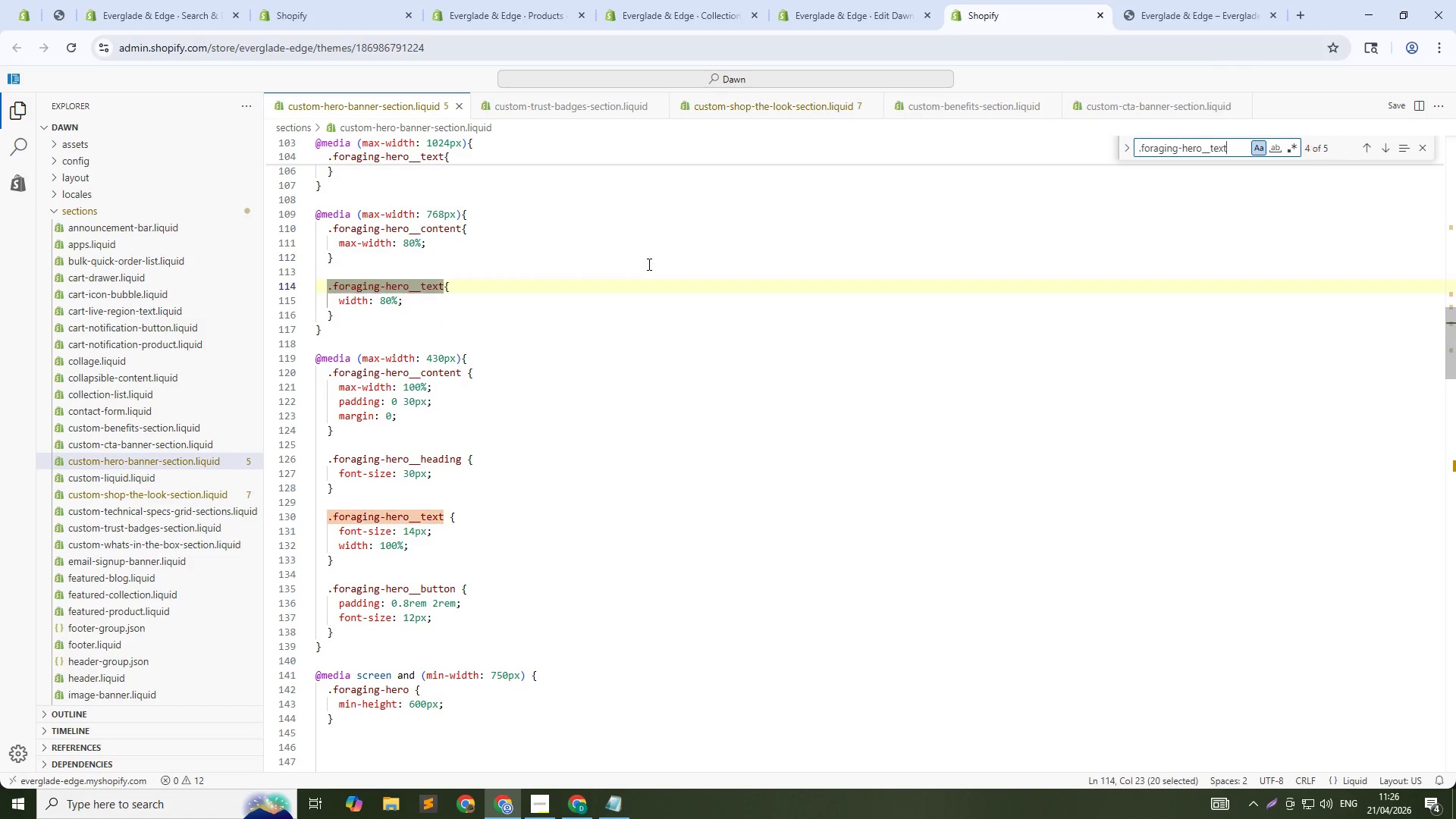 
key(Control+V)
 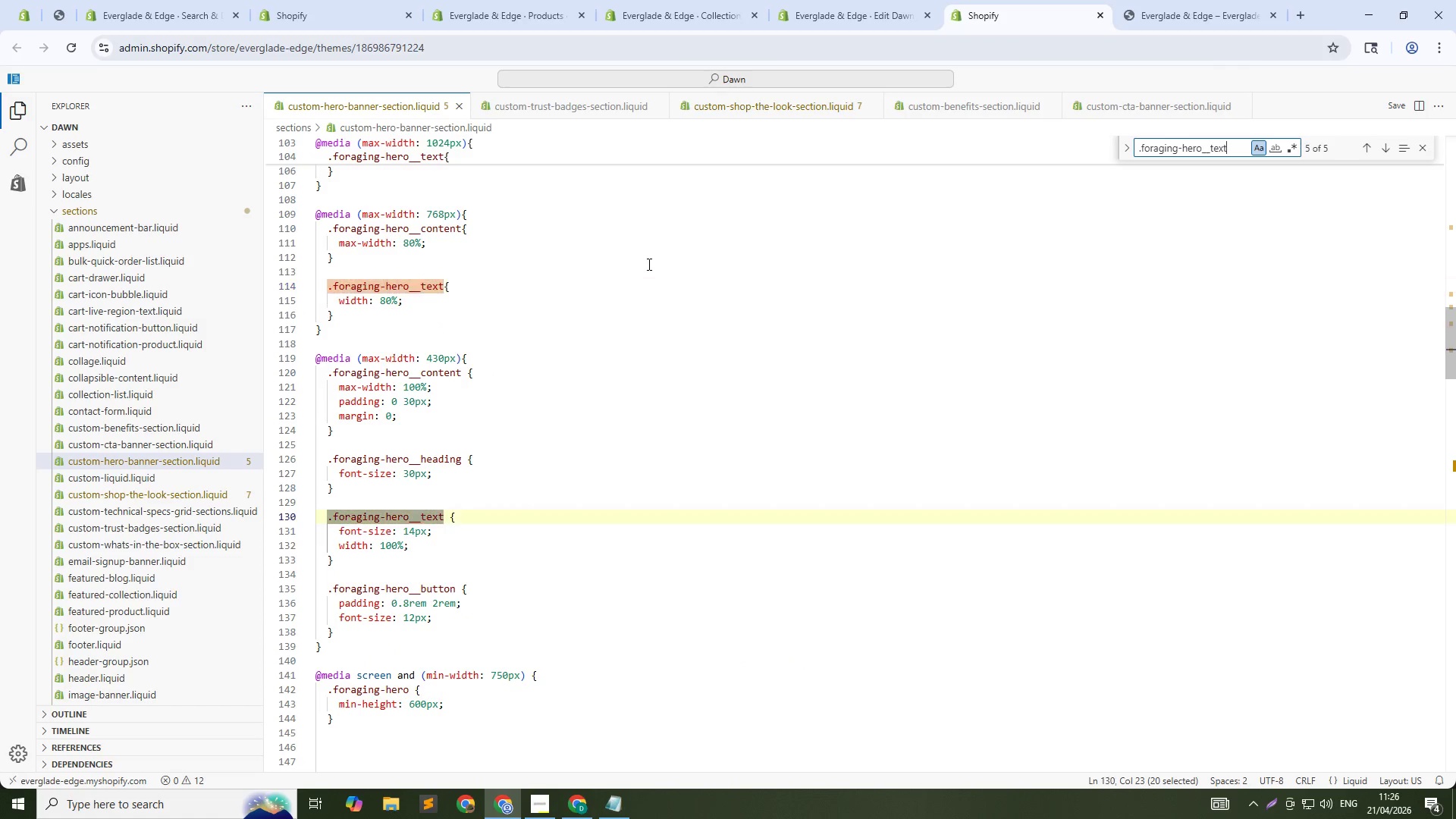 
key(NumpadEnter)
 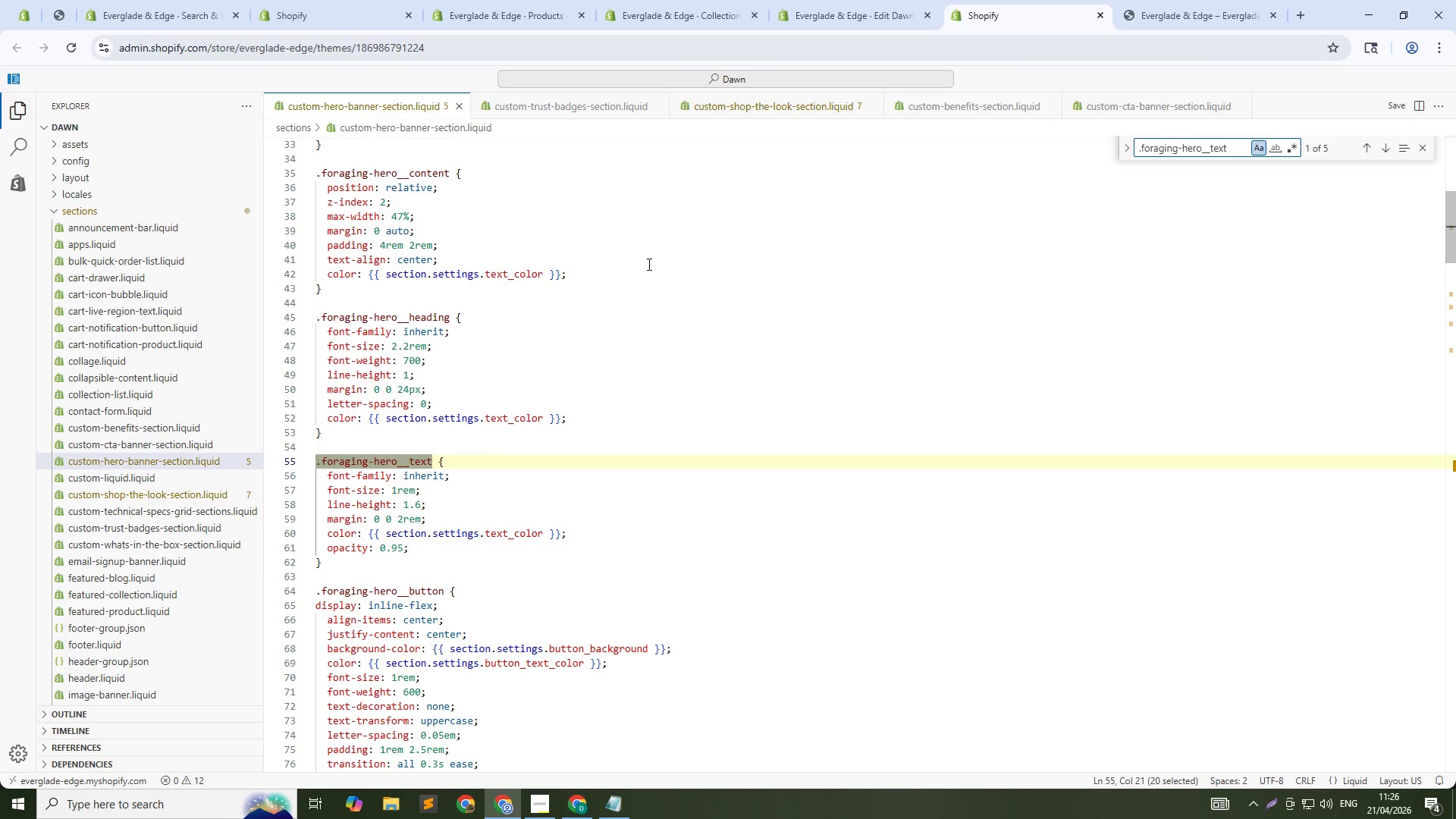 
key(NumpadEnter)
 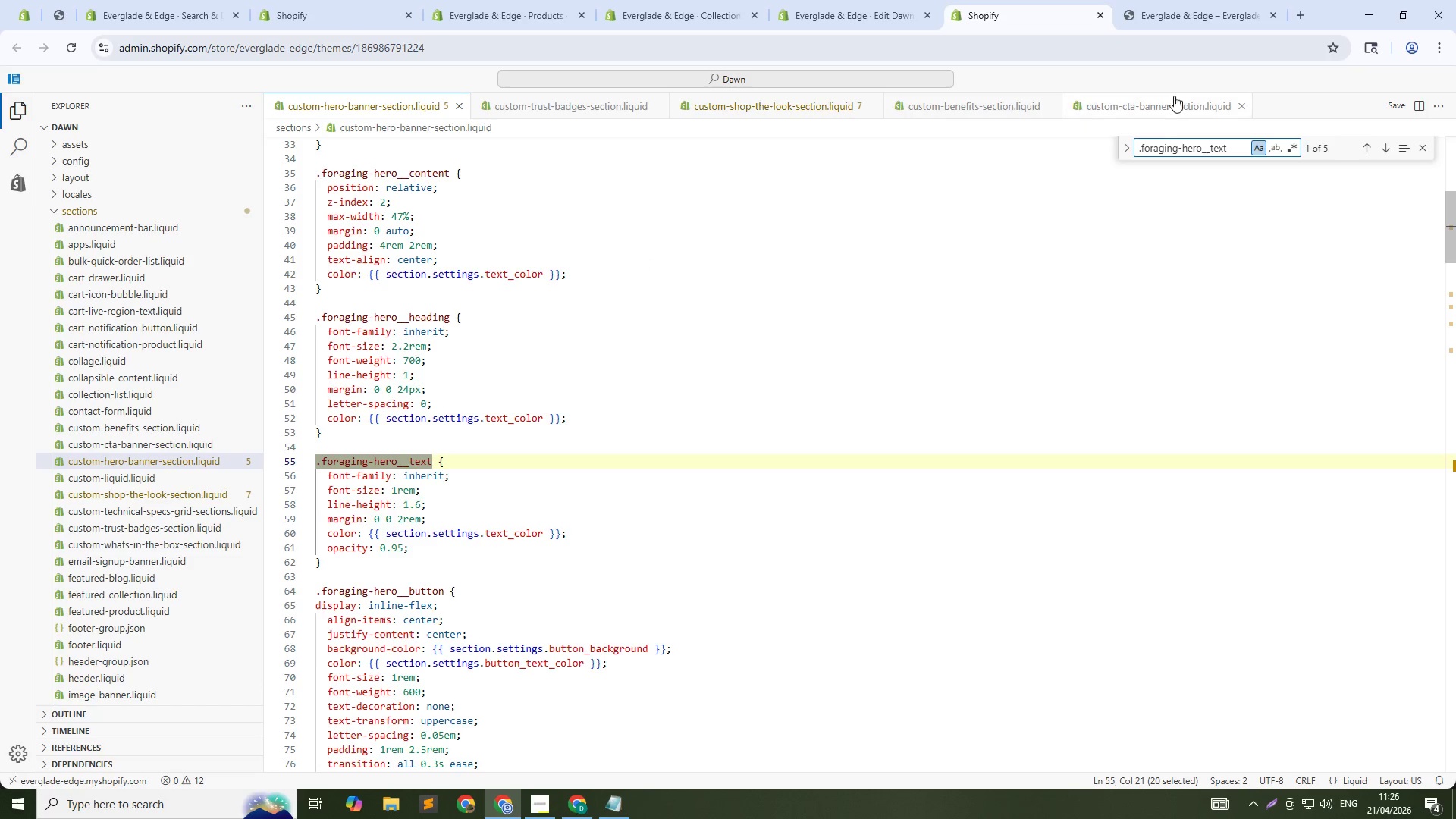 
left_click([1161, 0])
 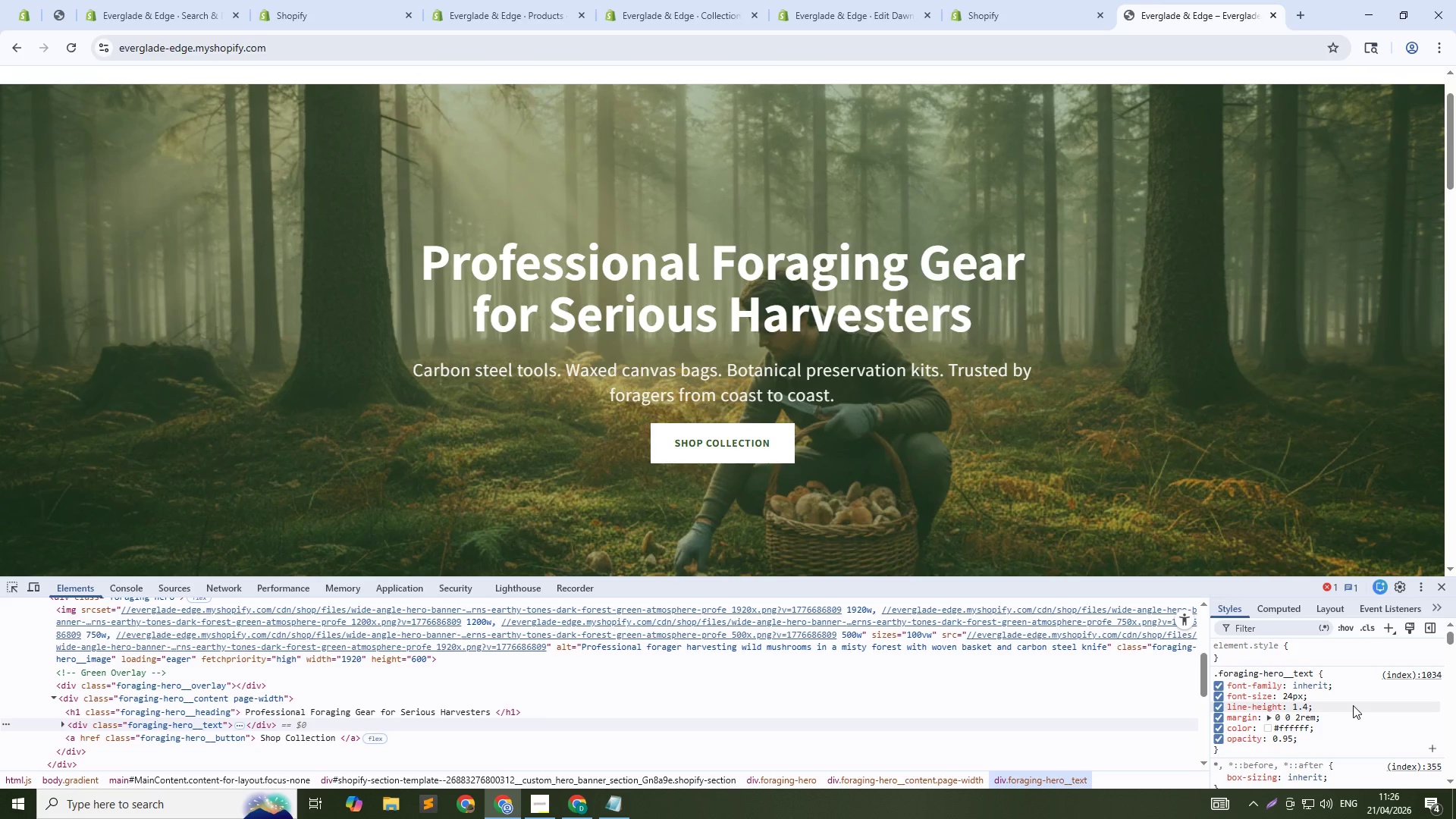 
right_click([1352, 705])
 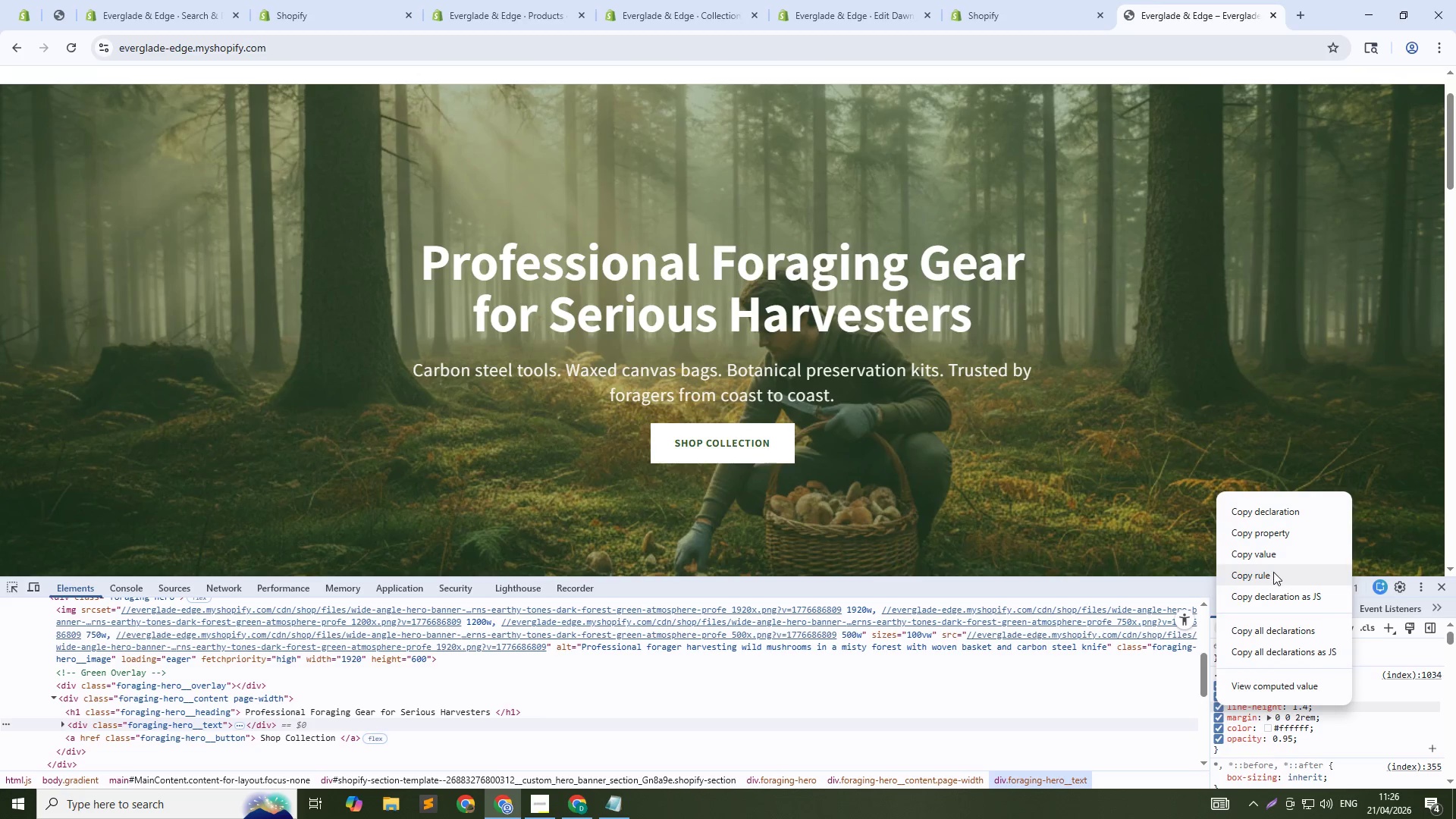 
left_click([1273, 573])
 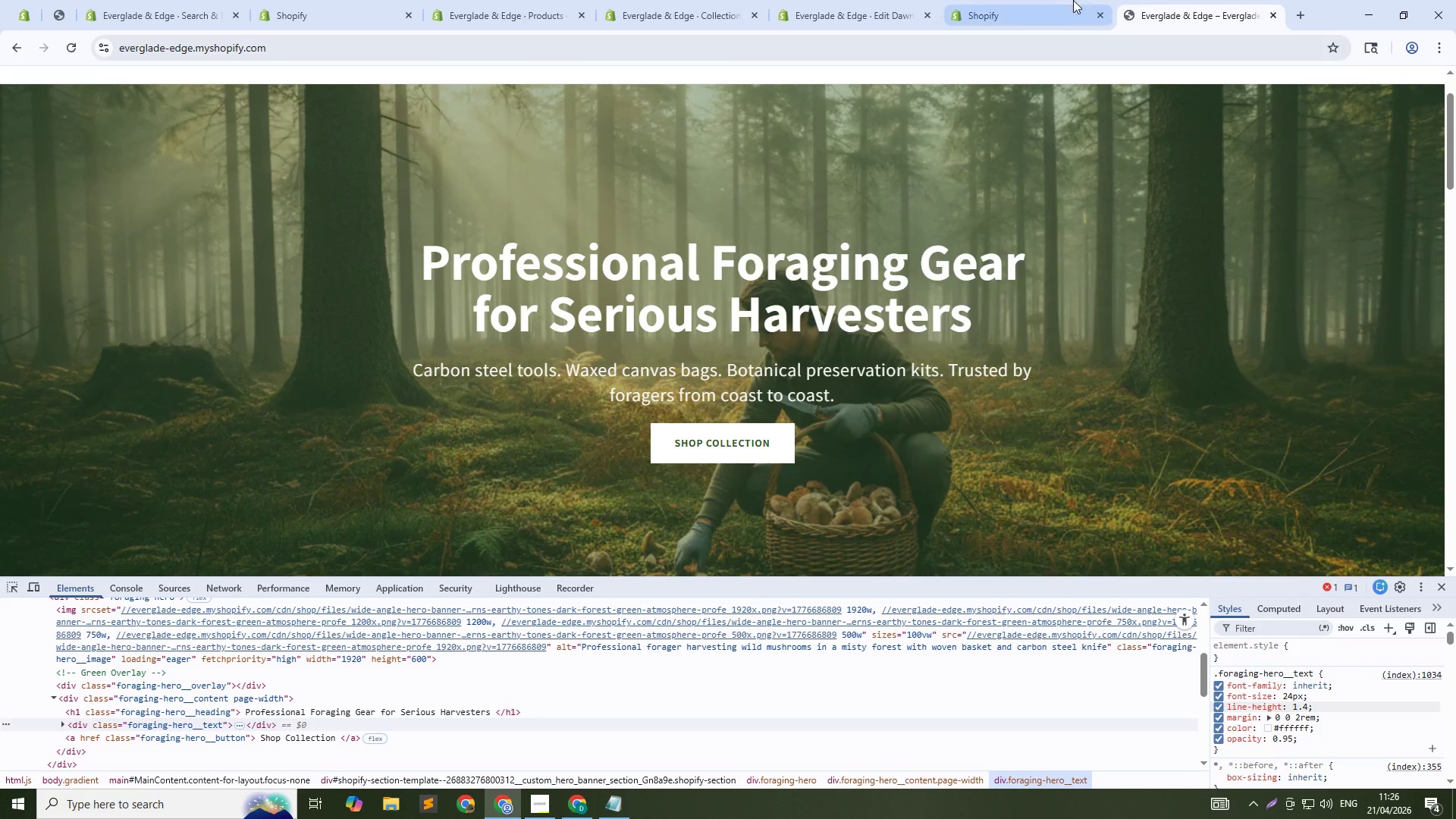 
left_click([1047, 0])
 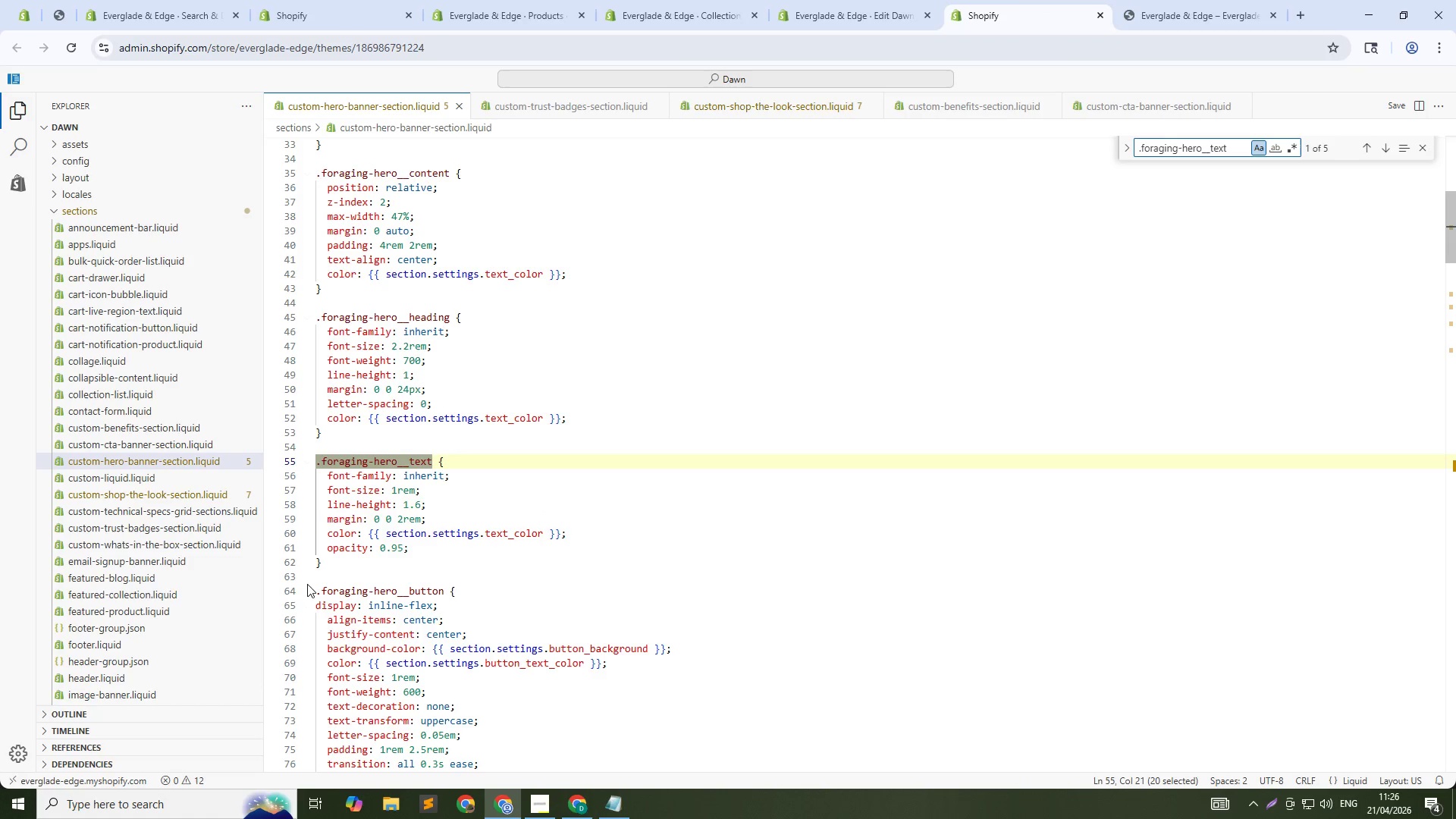 
left_click_drag(start_coordinate=[328, 563], to_coordinate=[313, 467])
 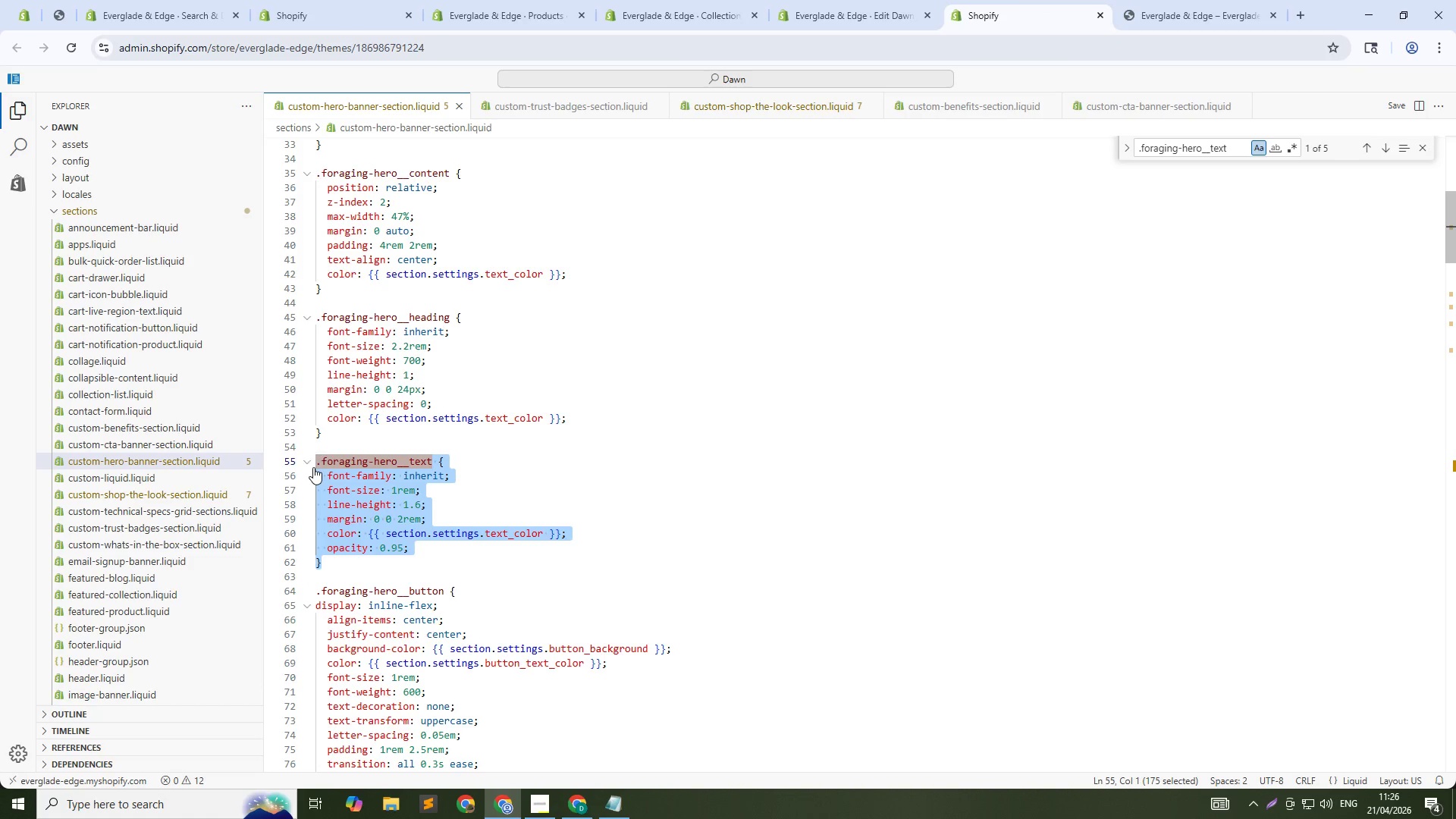 
key(Control+V)
 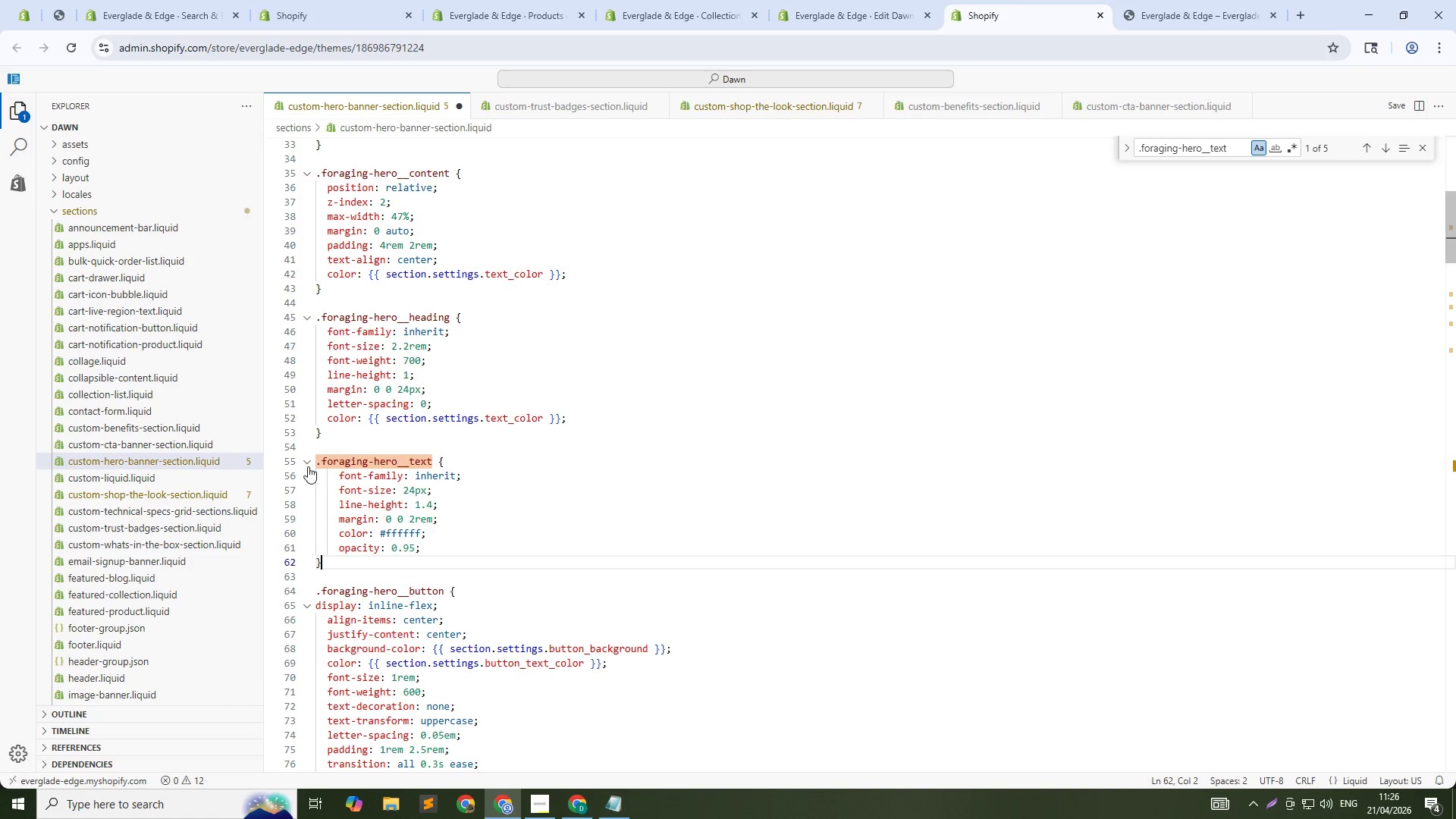 
key(Control+S)
 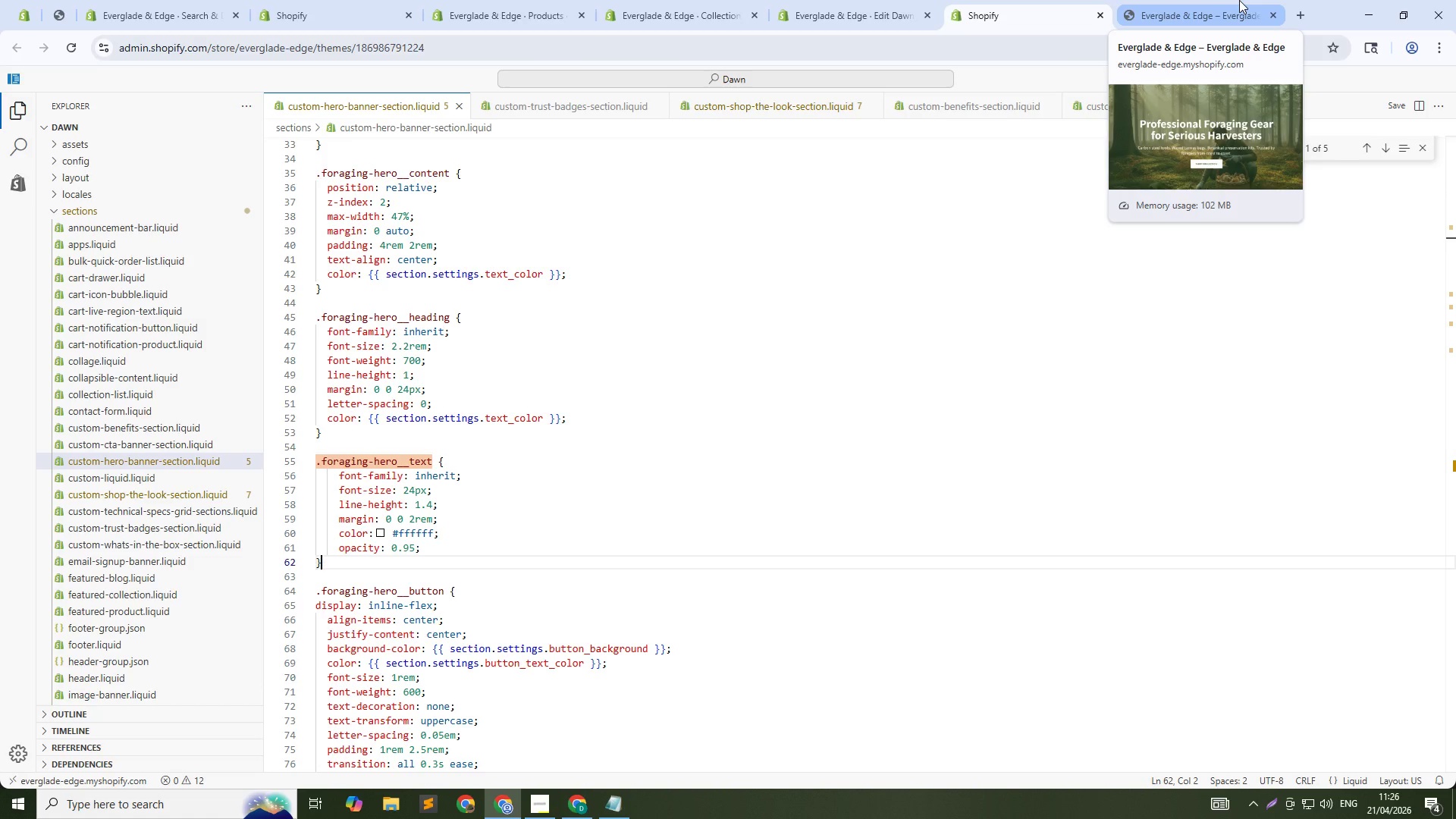 
wait(7.25)
 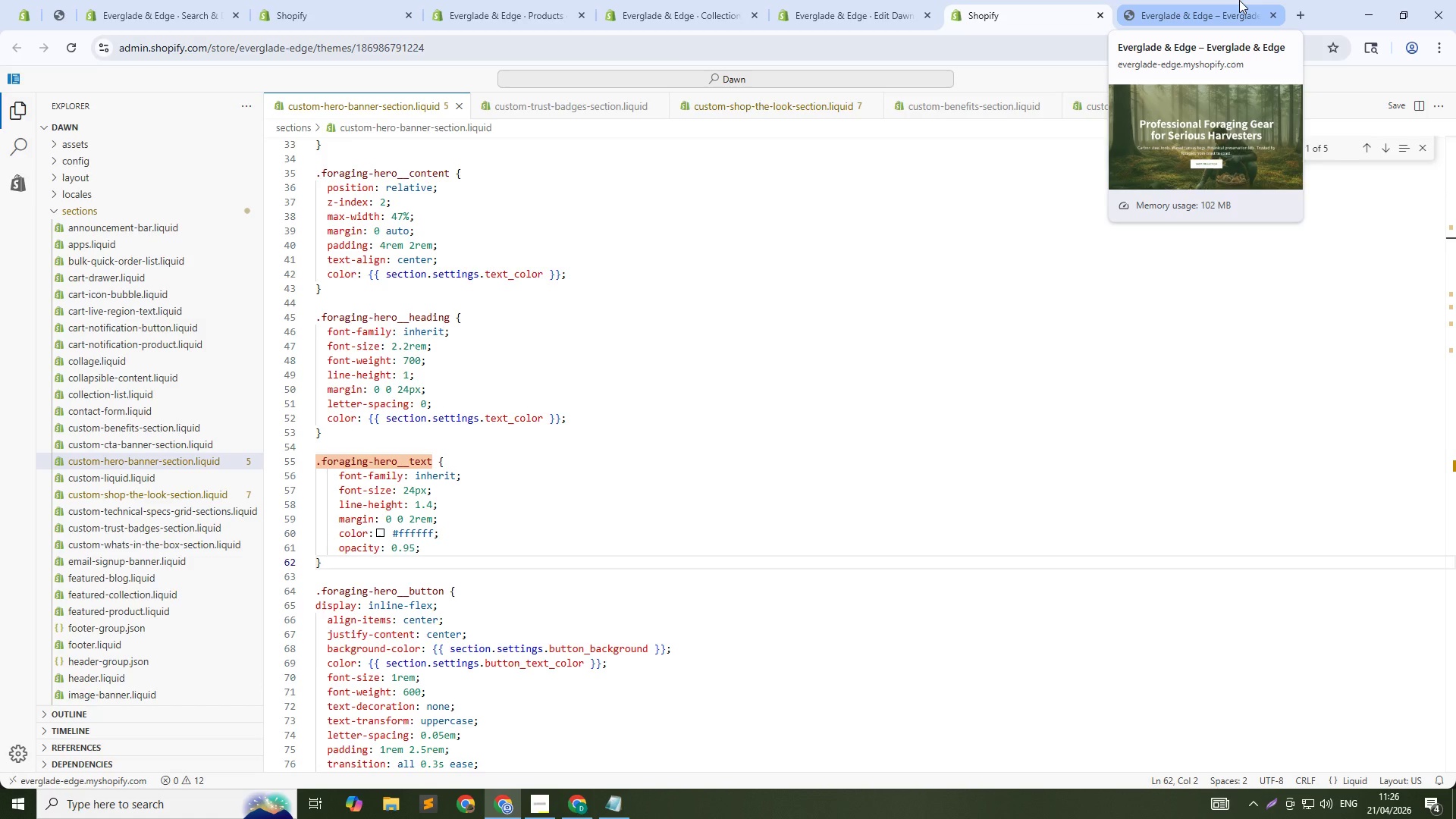 
left_click([1239, 0])
 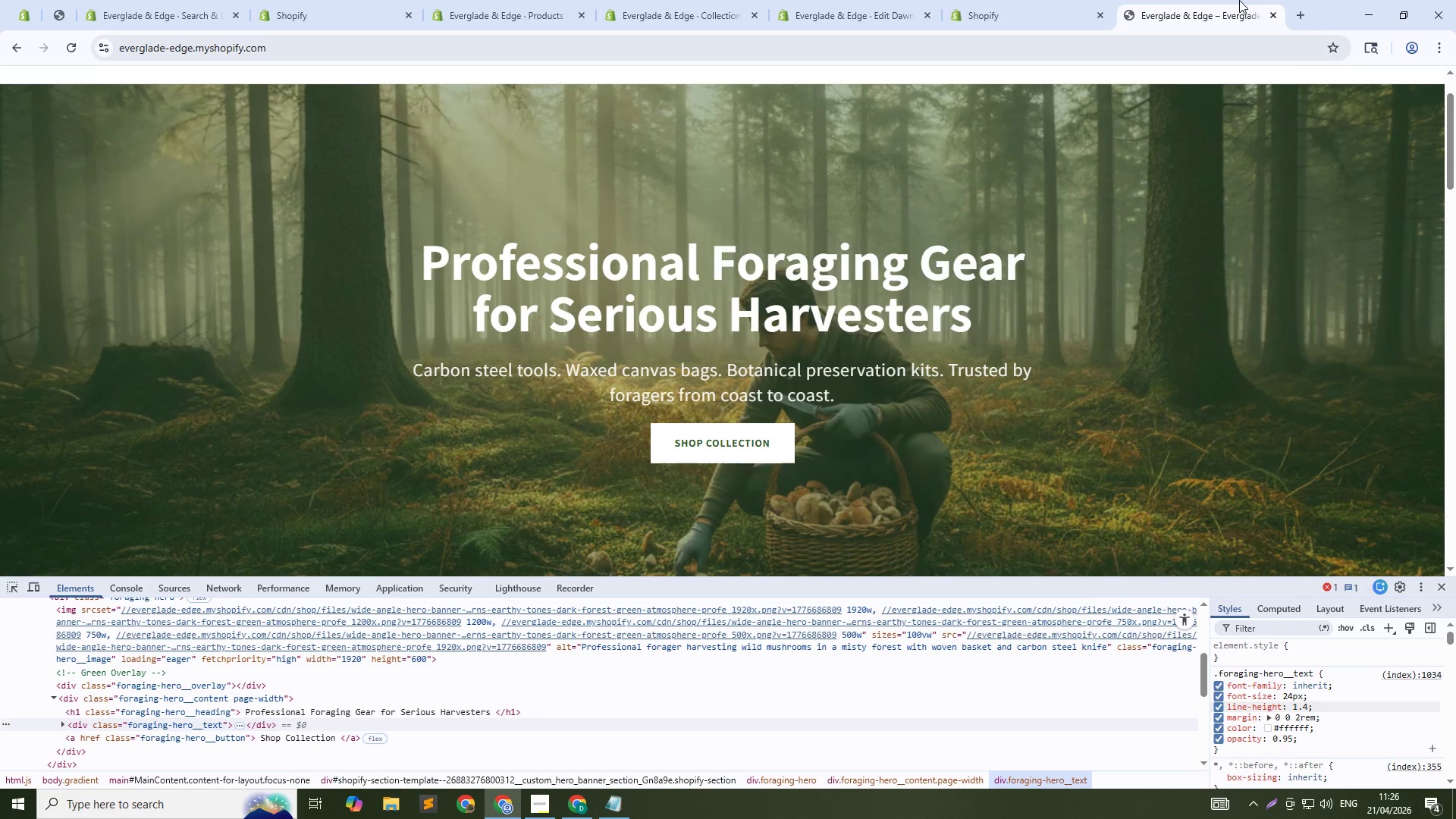 
key(Control+Shift+R)
 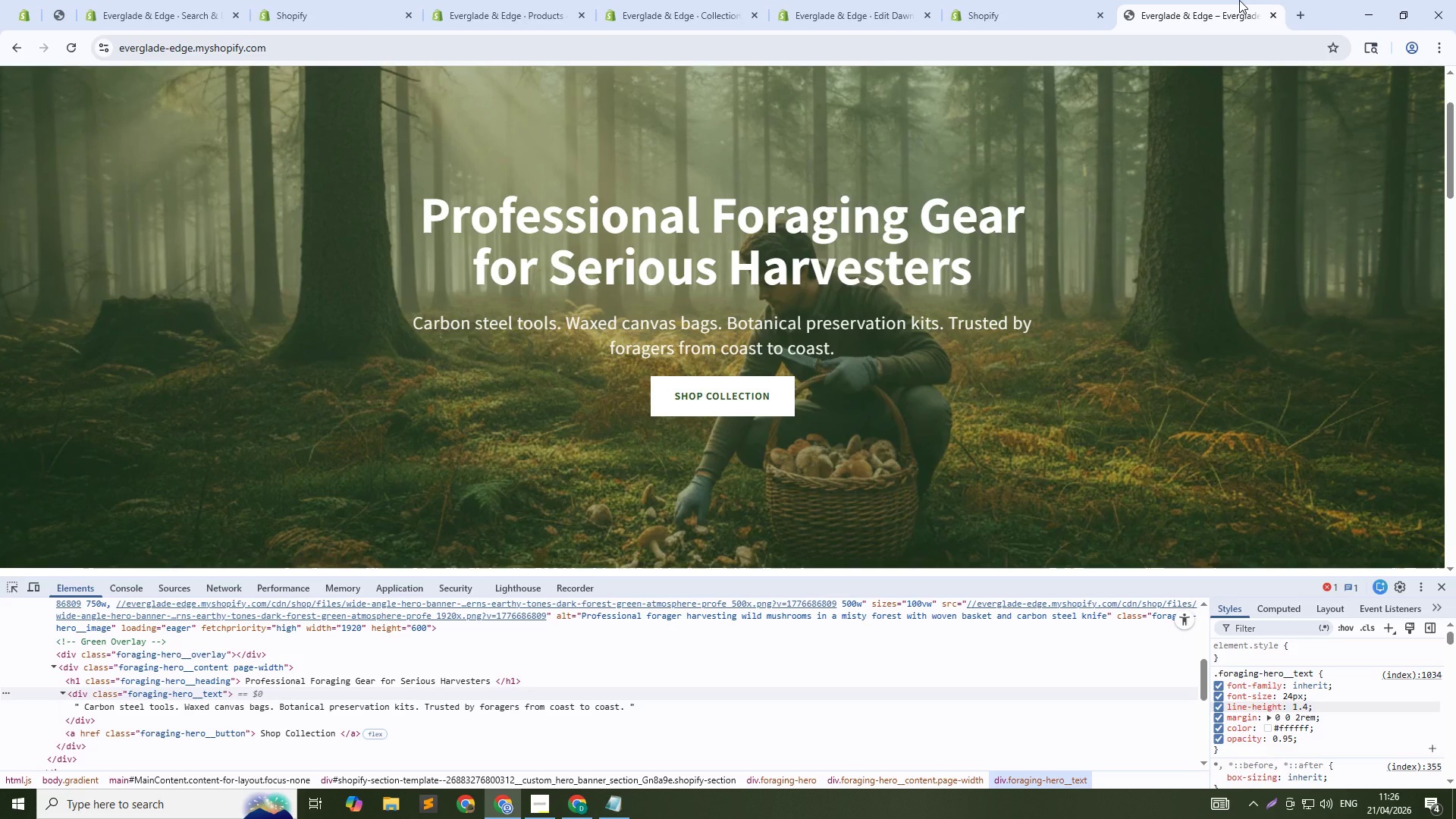 
wait(11.99)
 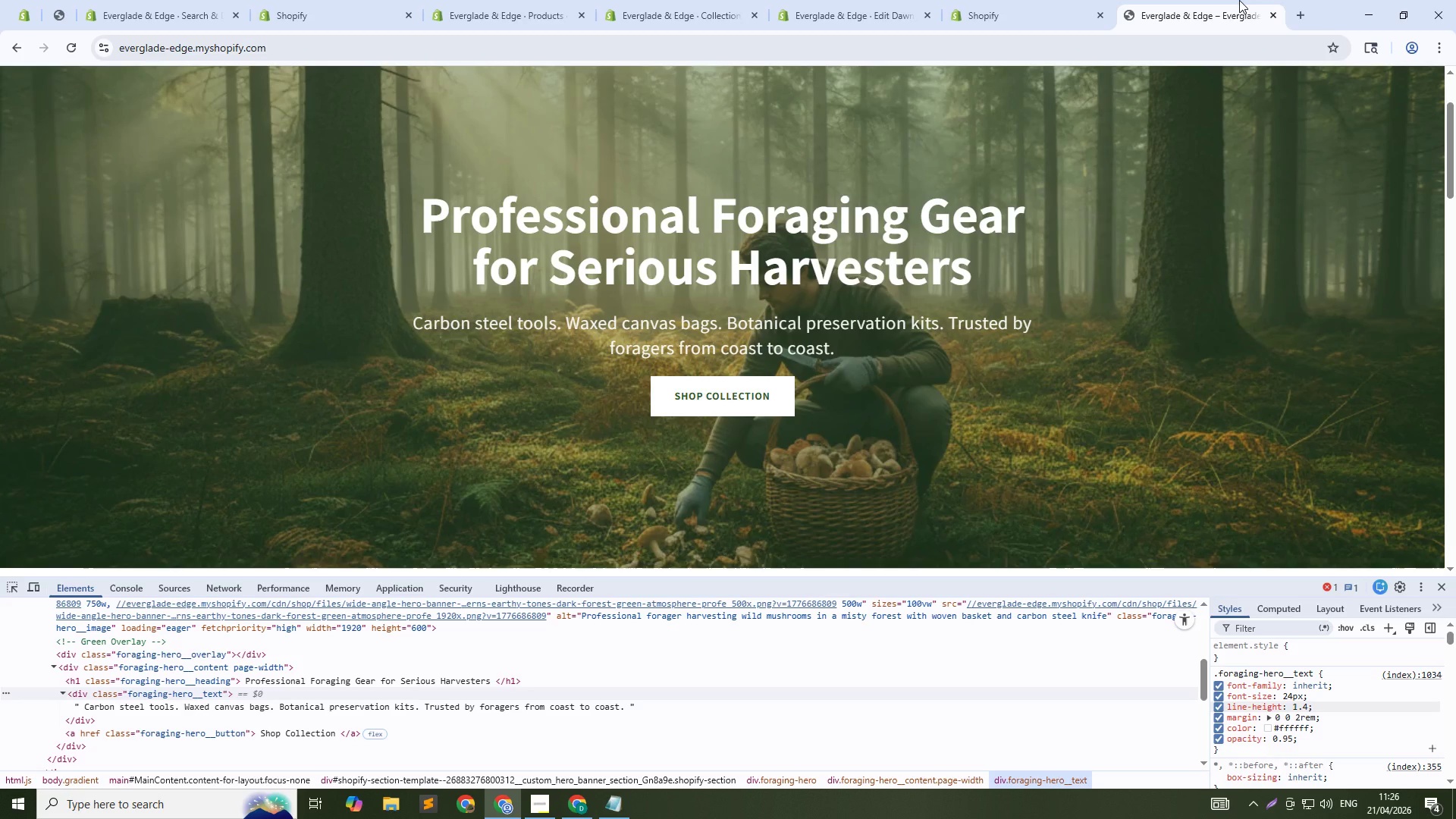 
left_click([1445, 595])
 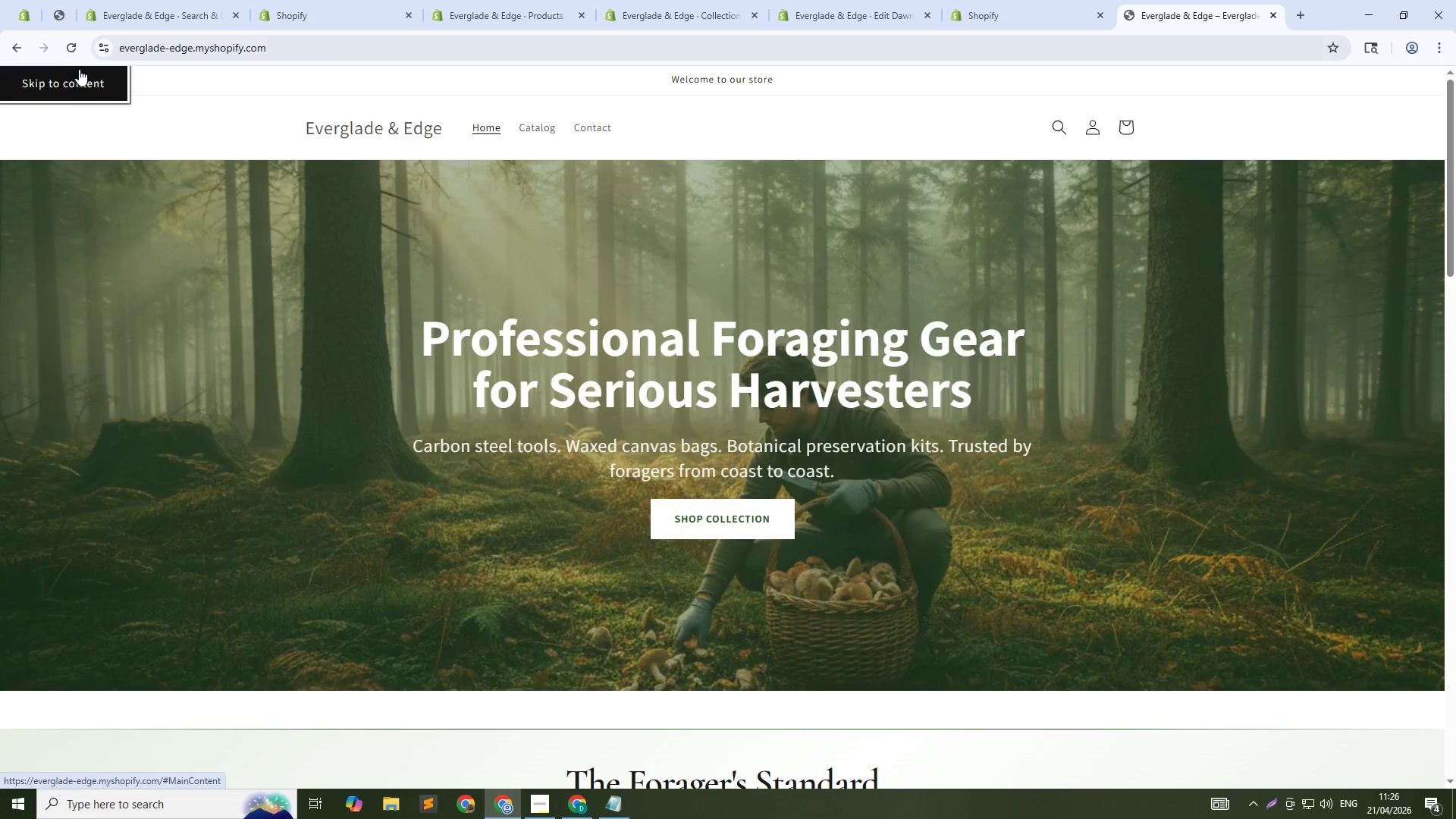 
left_click([75, 82])
 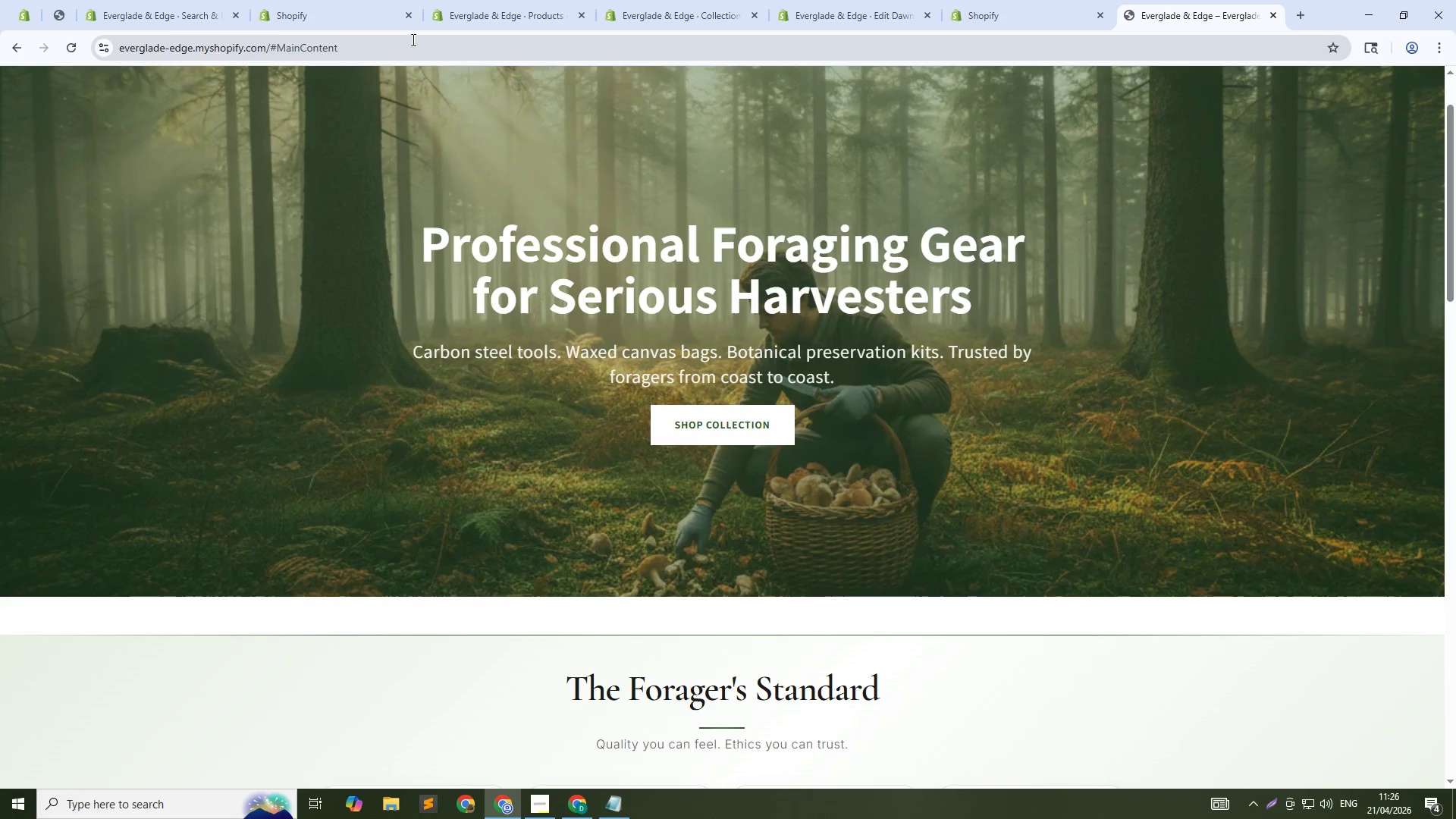 
left_click([412, 39])
 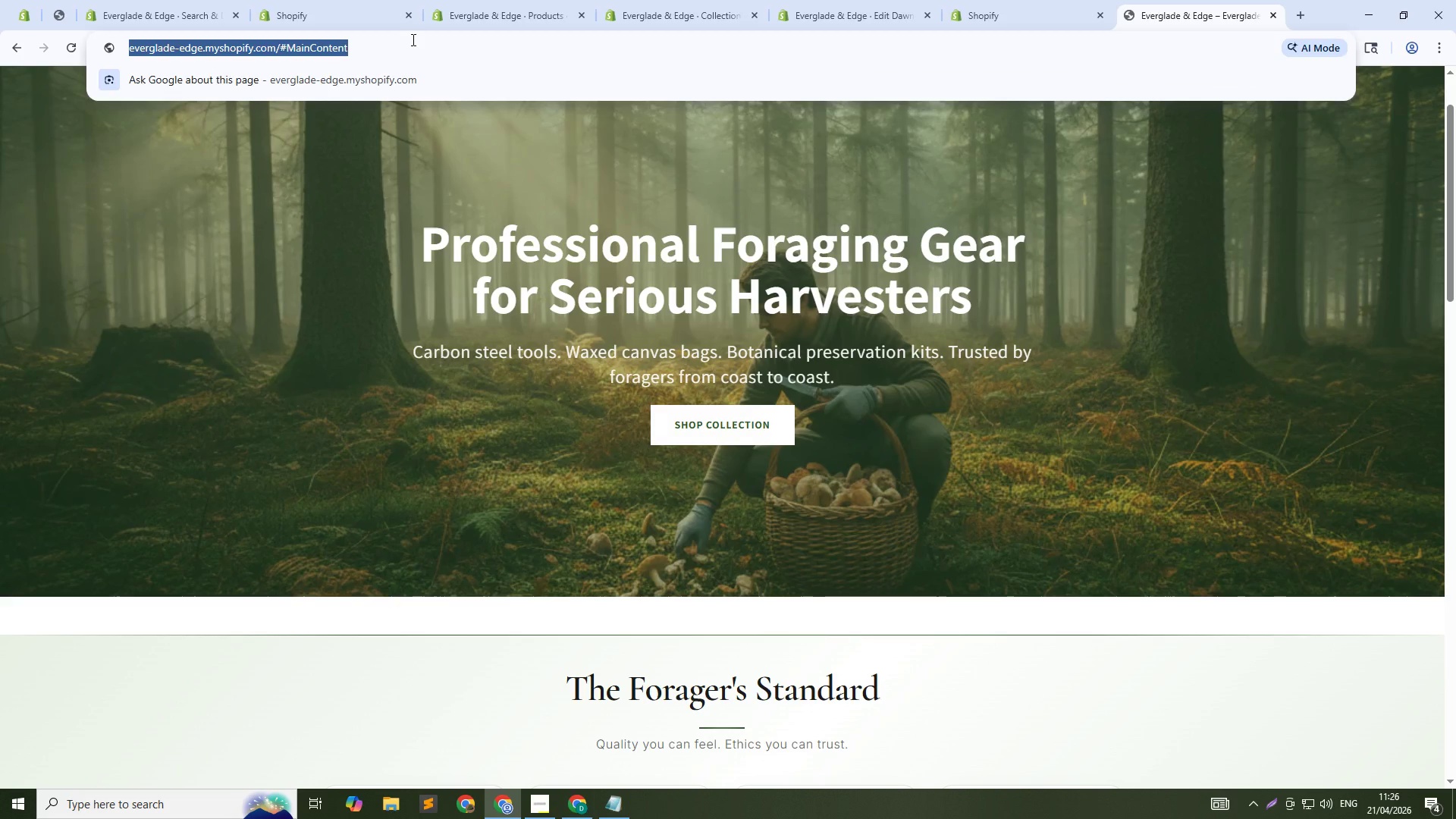 
key(ArrowRight)
 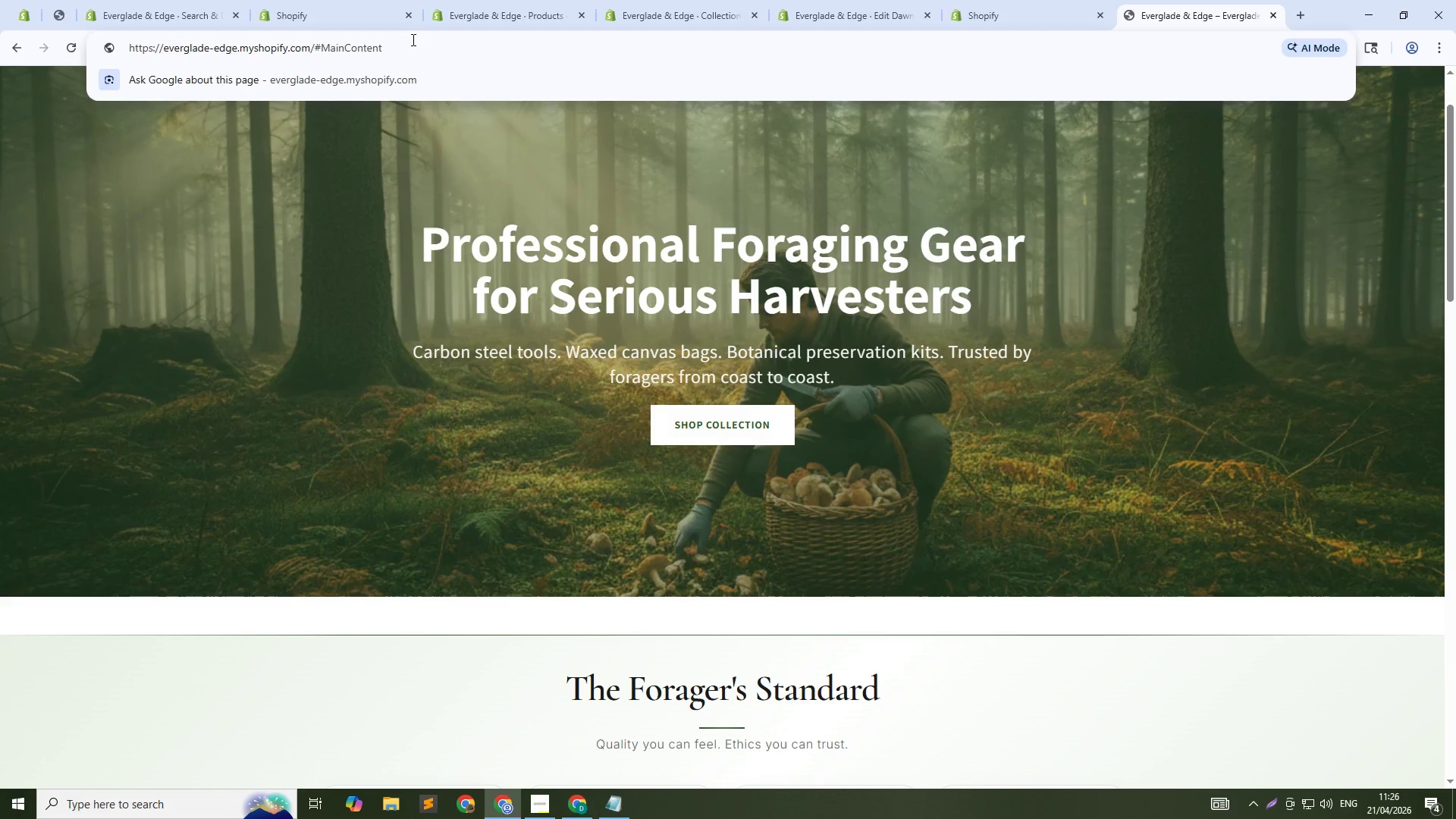 
hold_key(key=ShiftLeft, duration=1.5)
 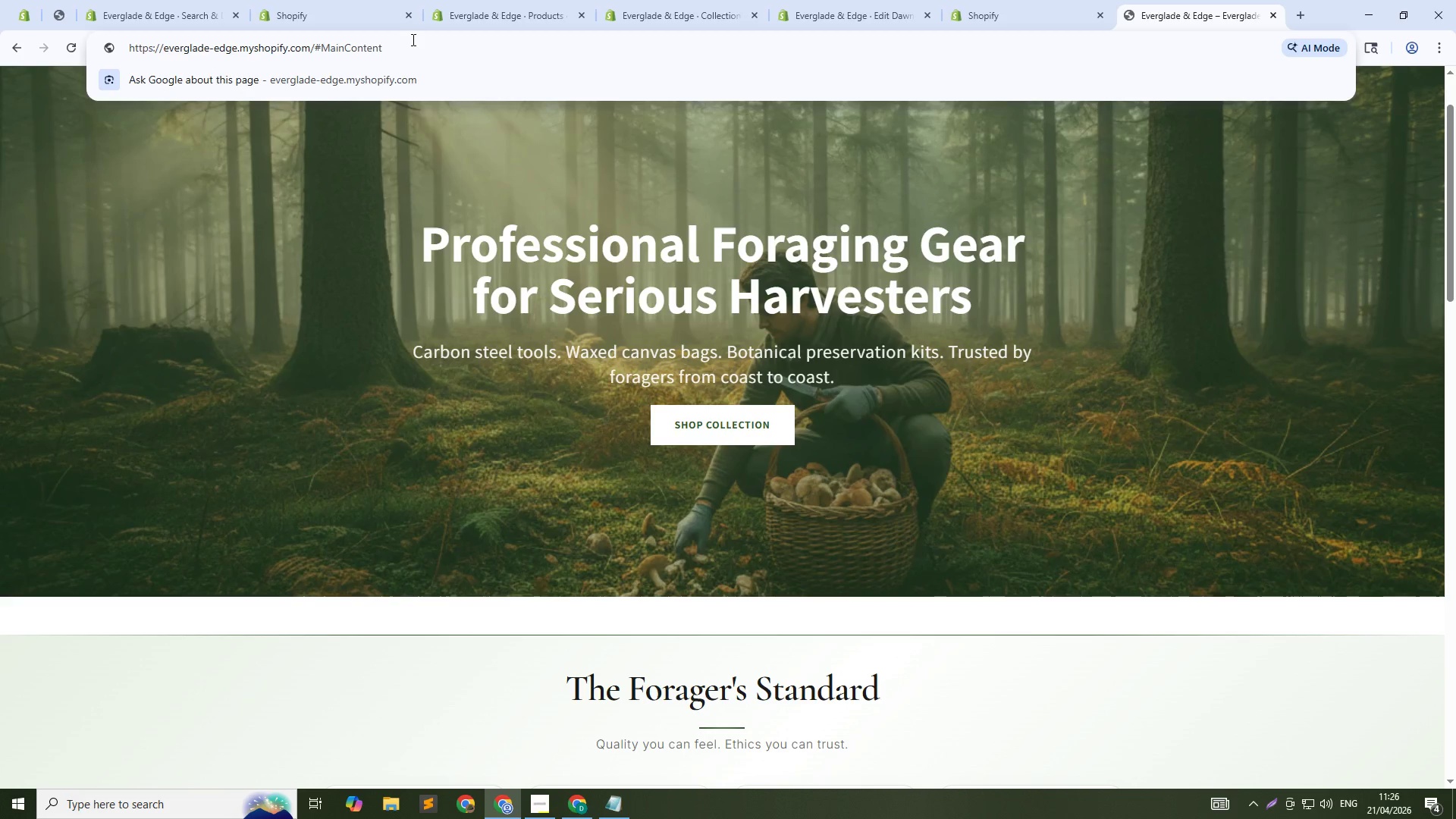 
key(Control+Shift+ArrowLeft)
 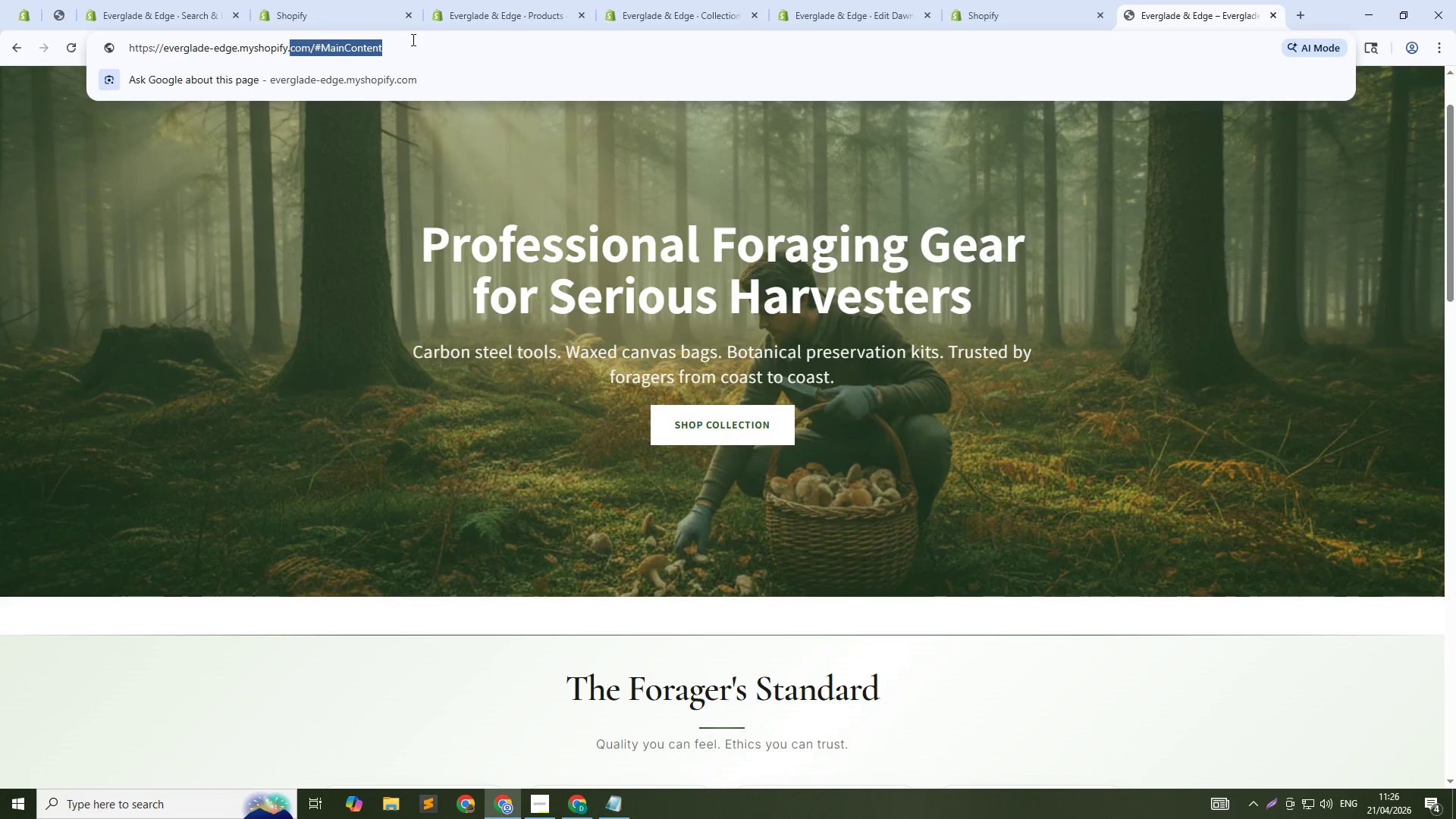 
key(Control+Shift+ArrowLeft)
 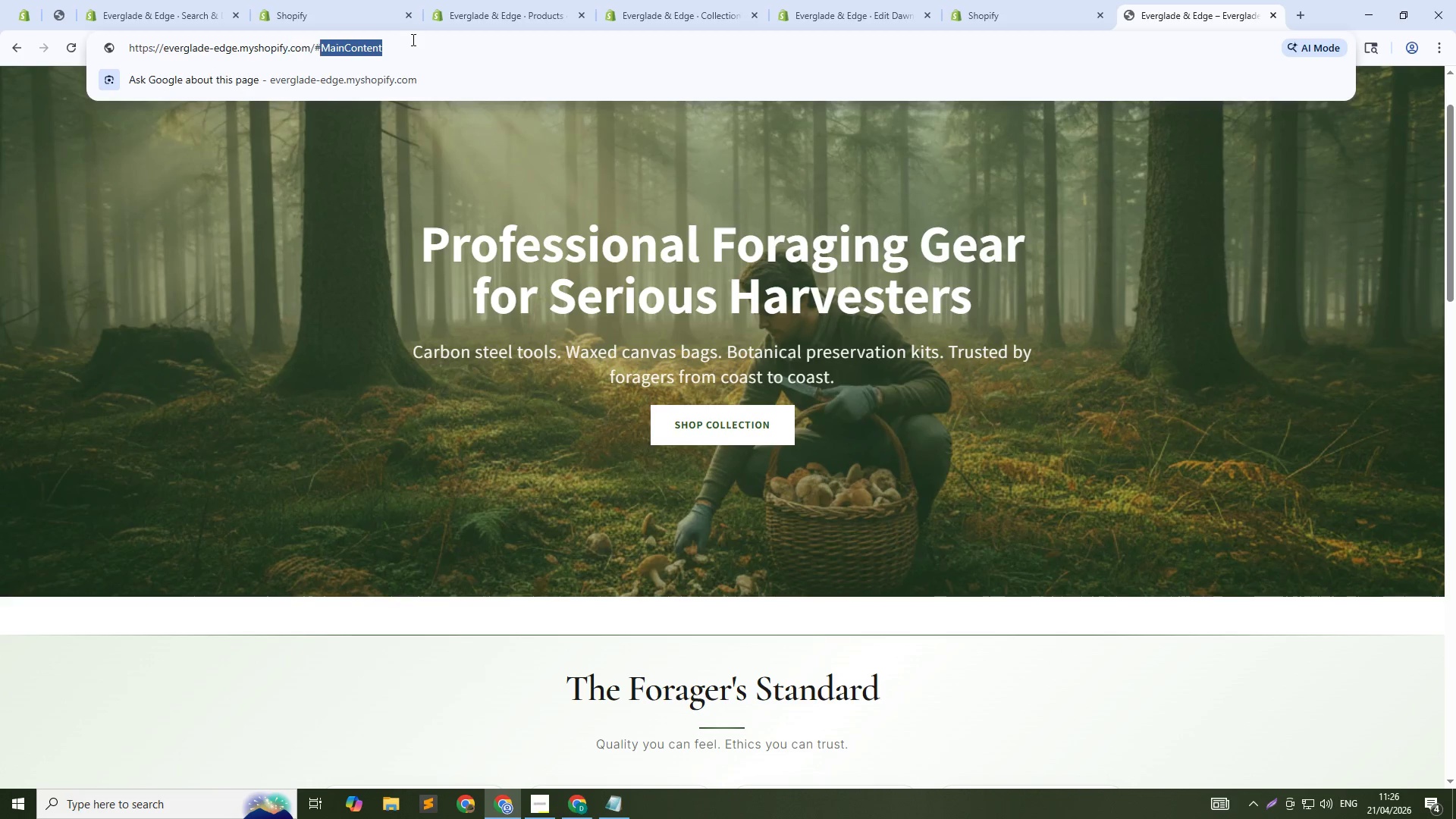 
key(Control+Shift+ArrowRight)
 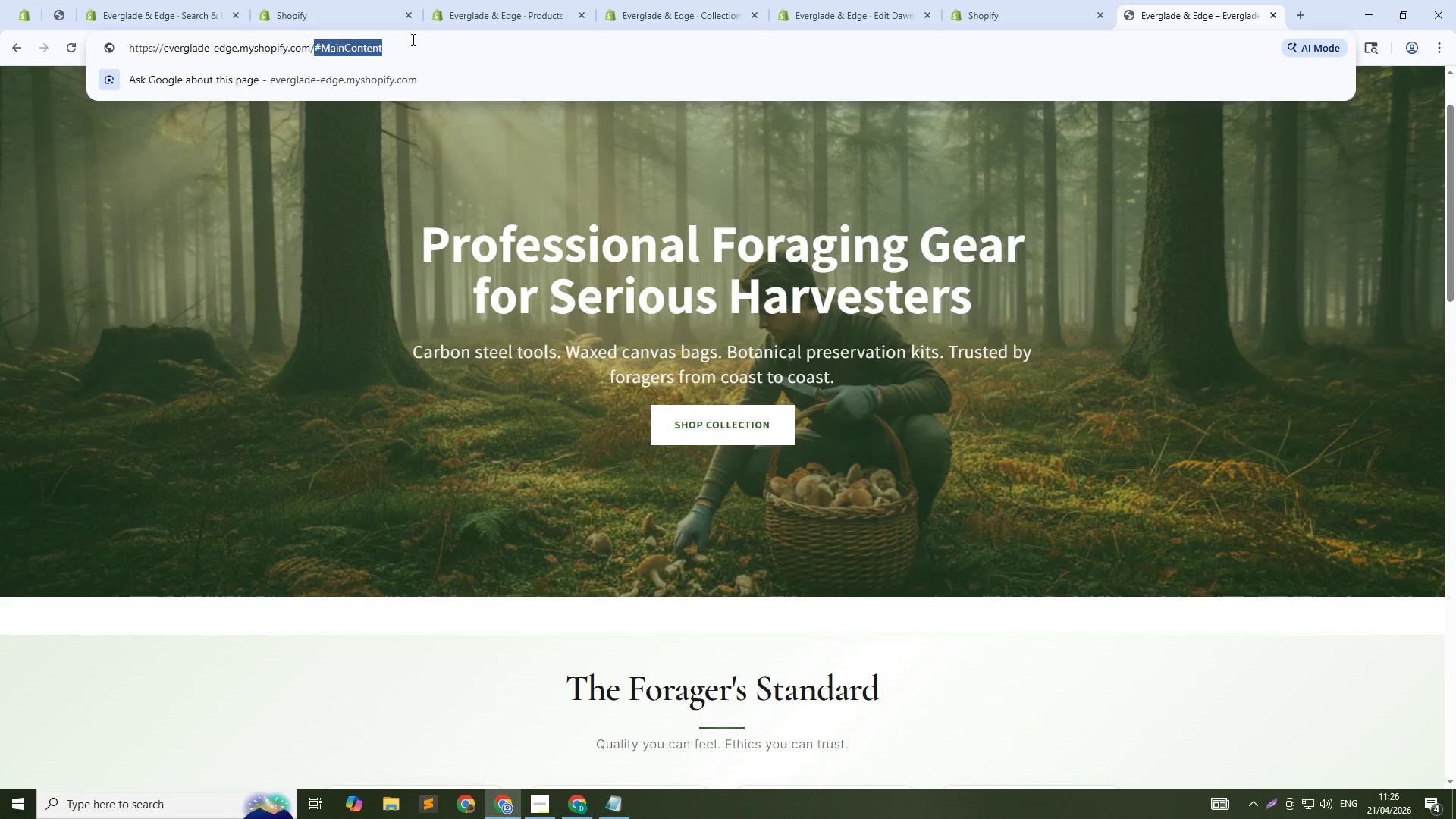 
key(Shift+ArrowLeft)
 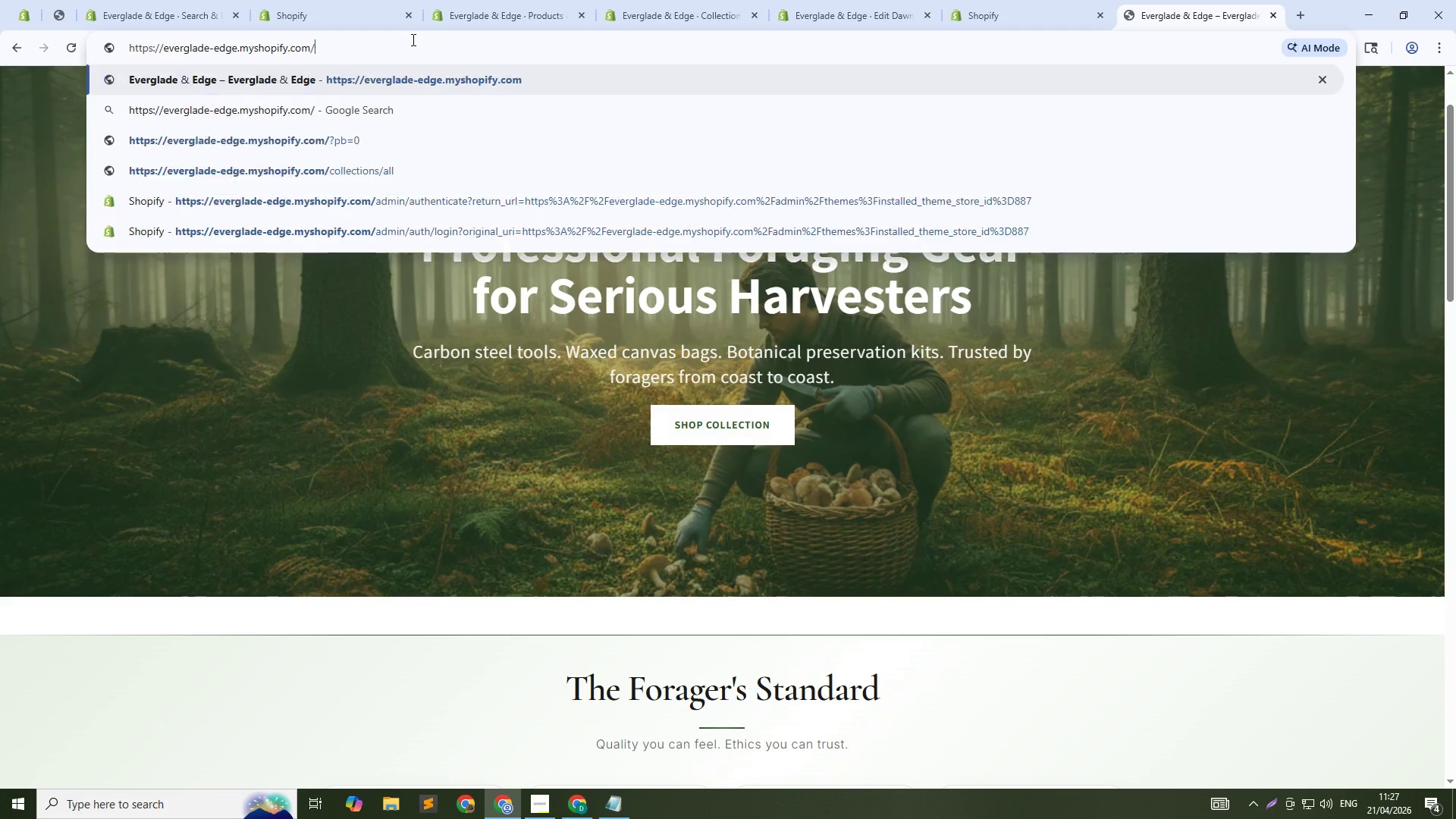 
key(Backspace)
 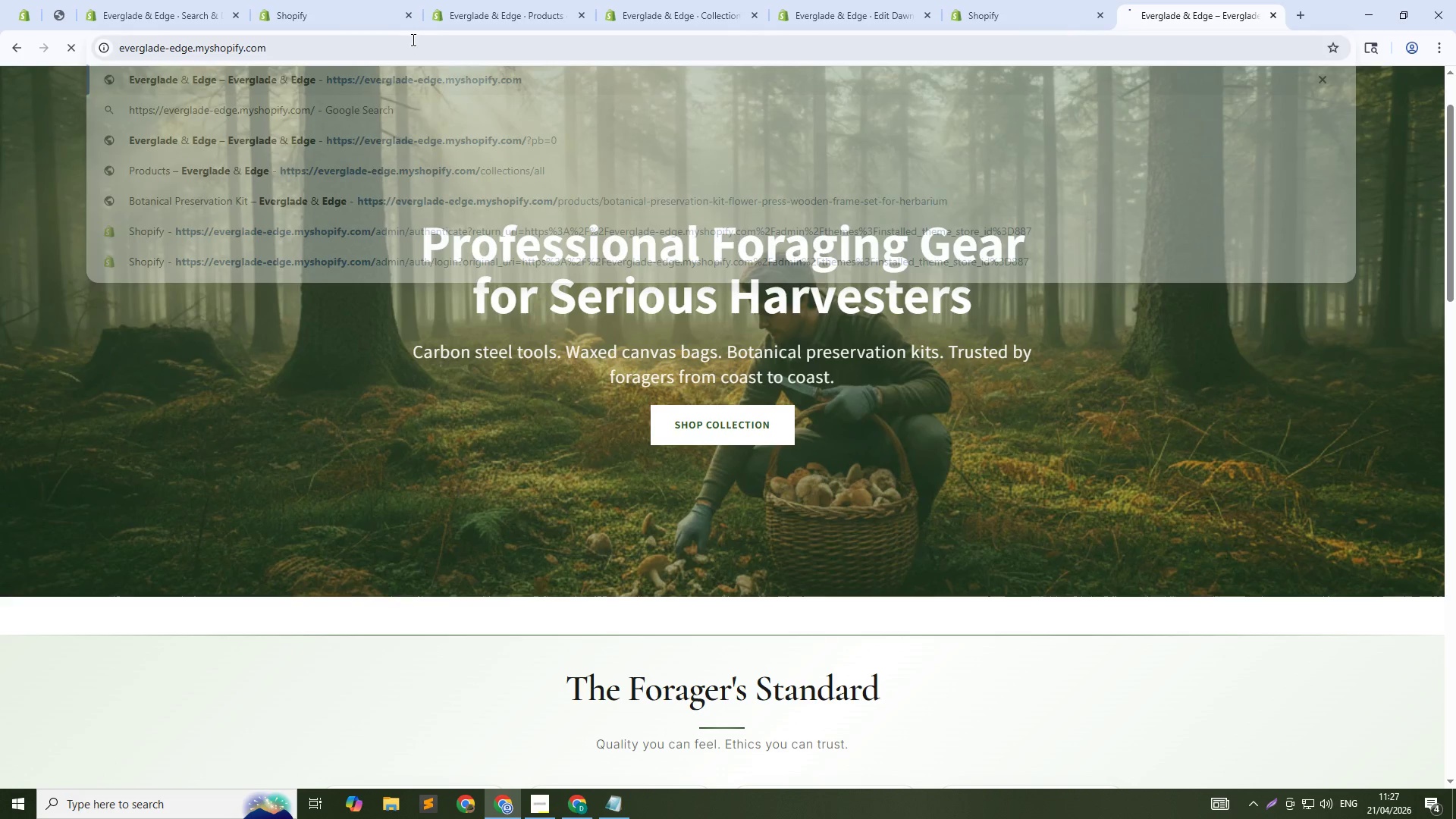 
key(Enter)
 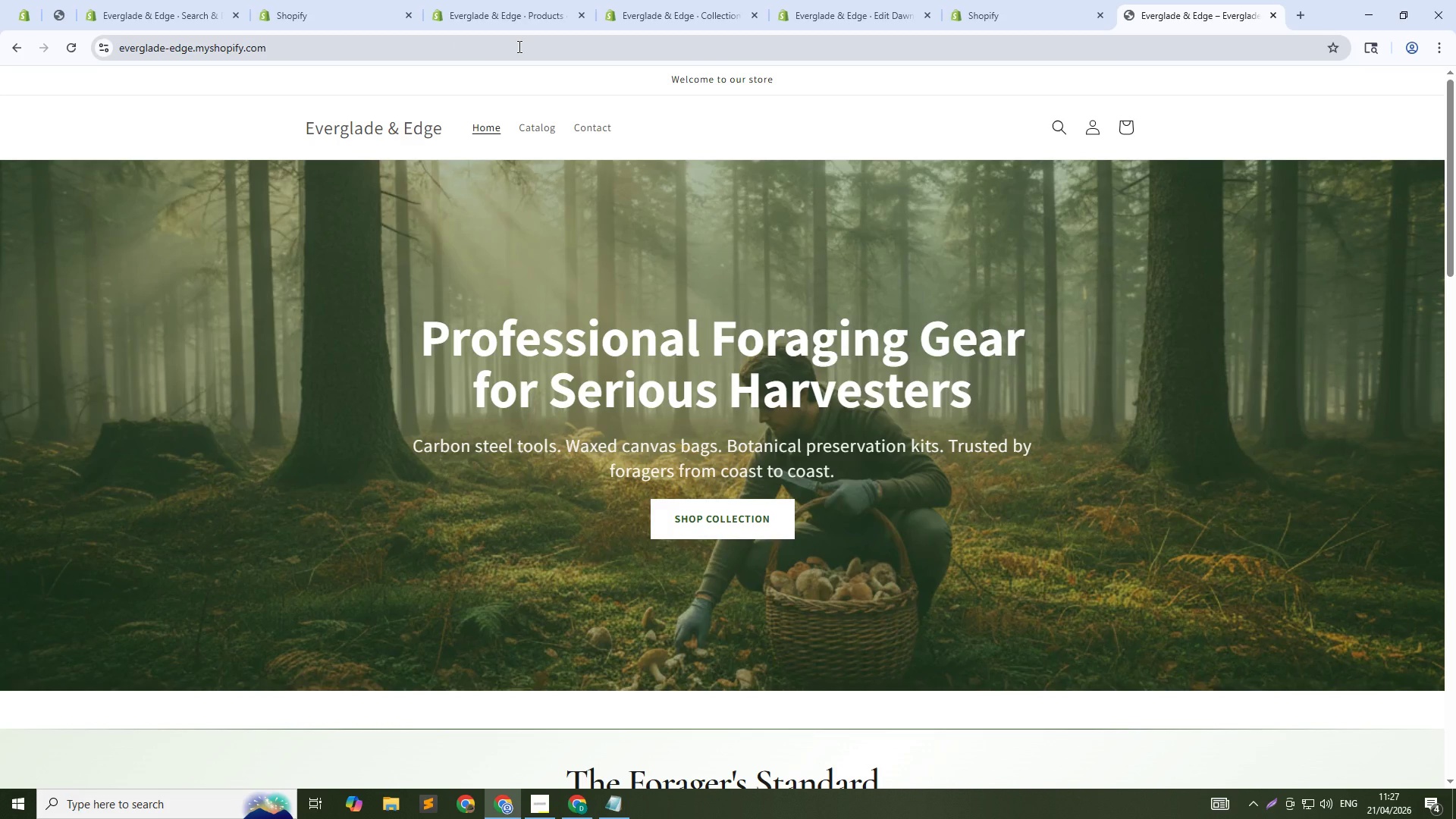 
wait(28.48)
 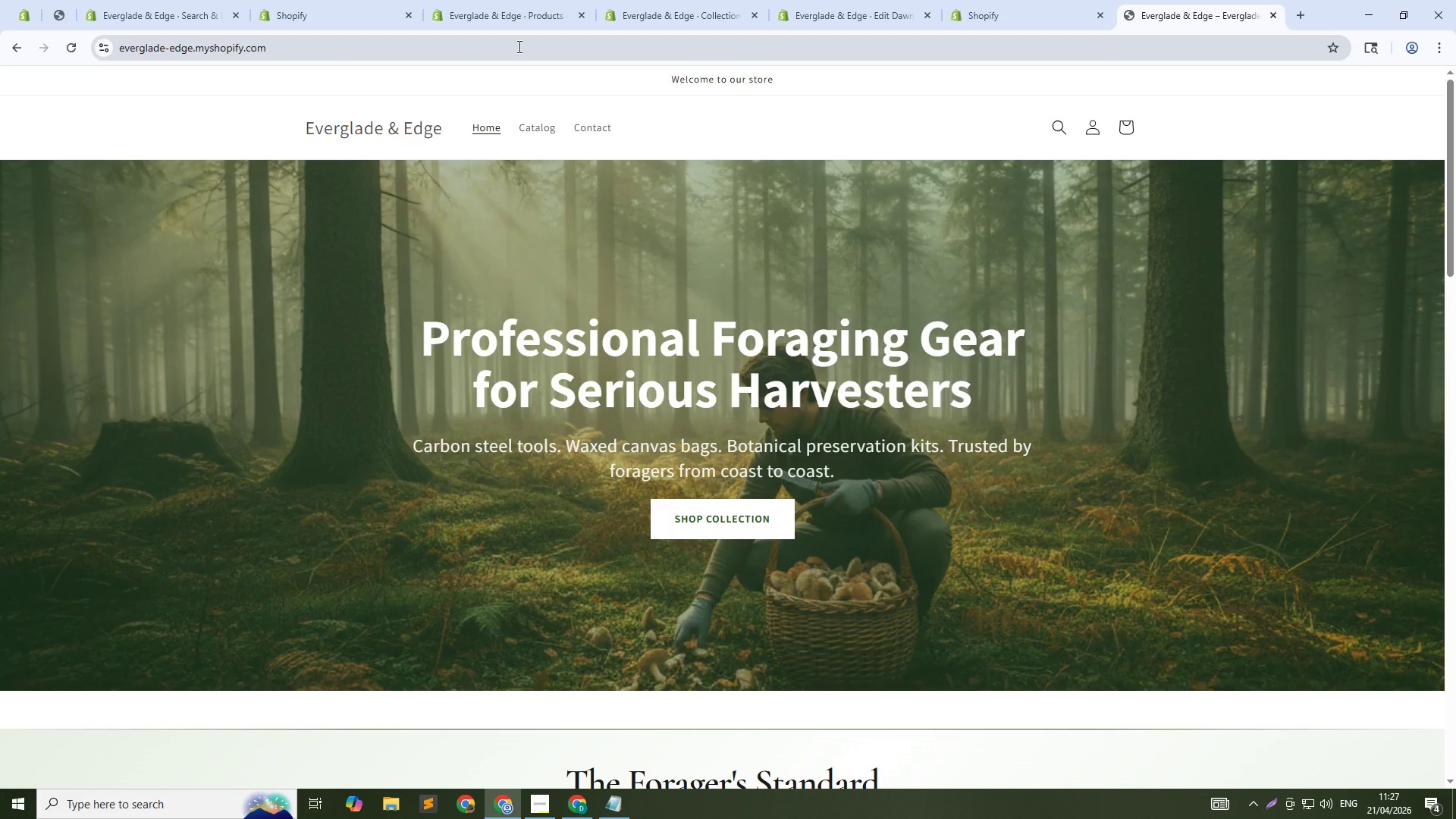 
left_click([670, 0])
 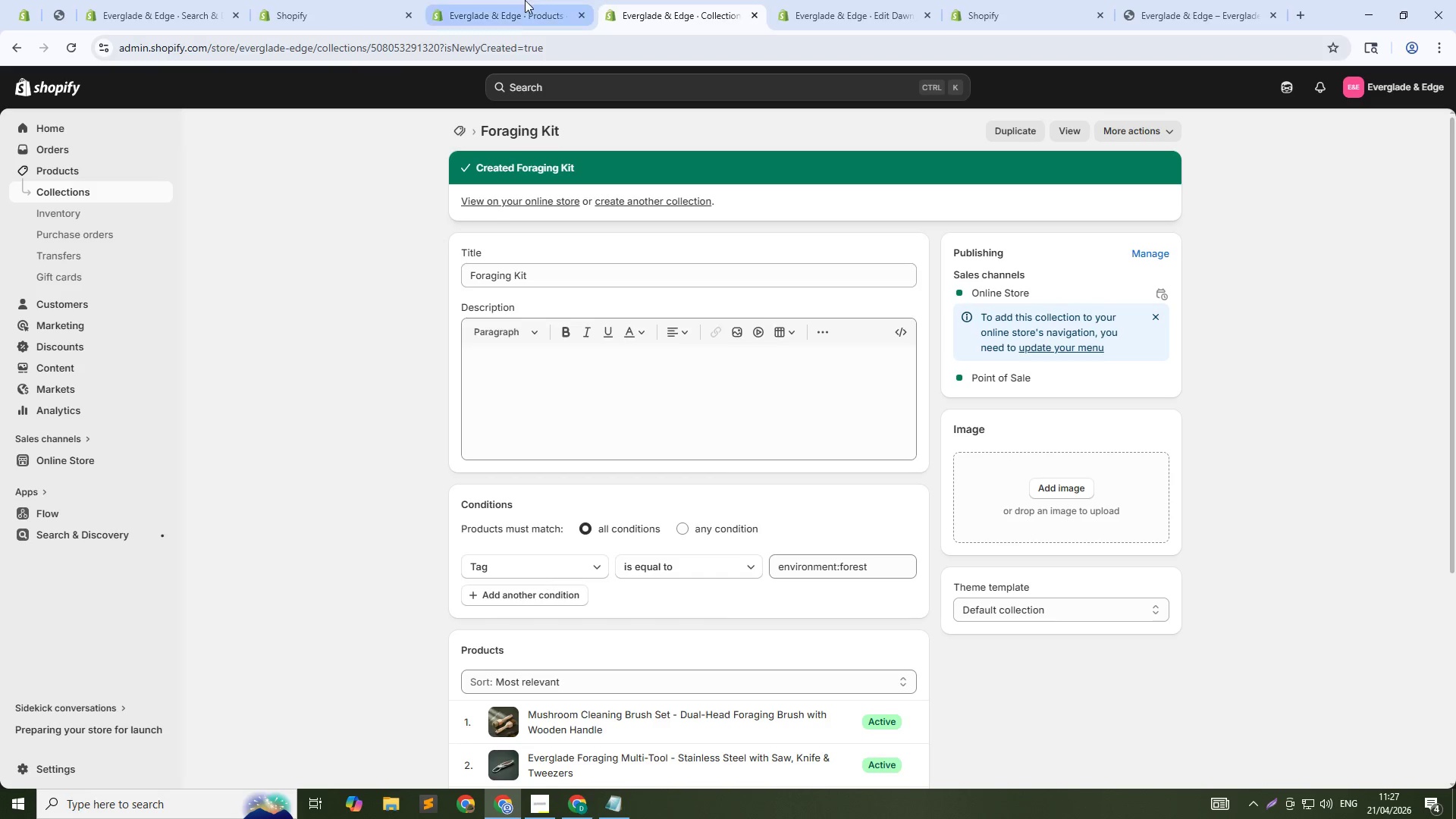 
left_click([517, 0])
 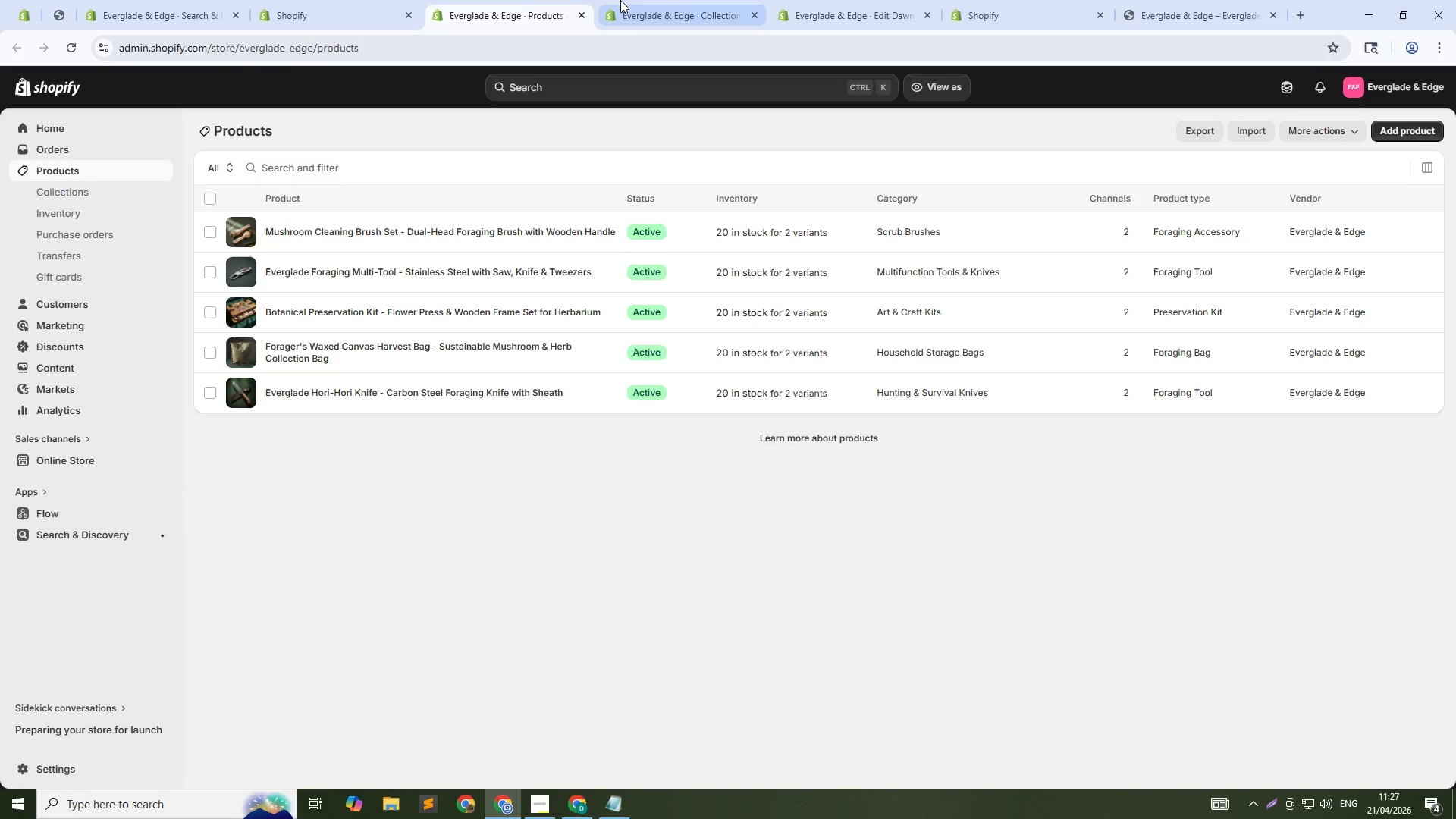 
left_click([623, 0])
 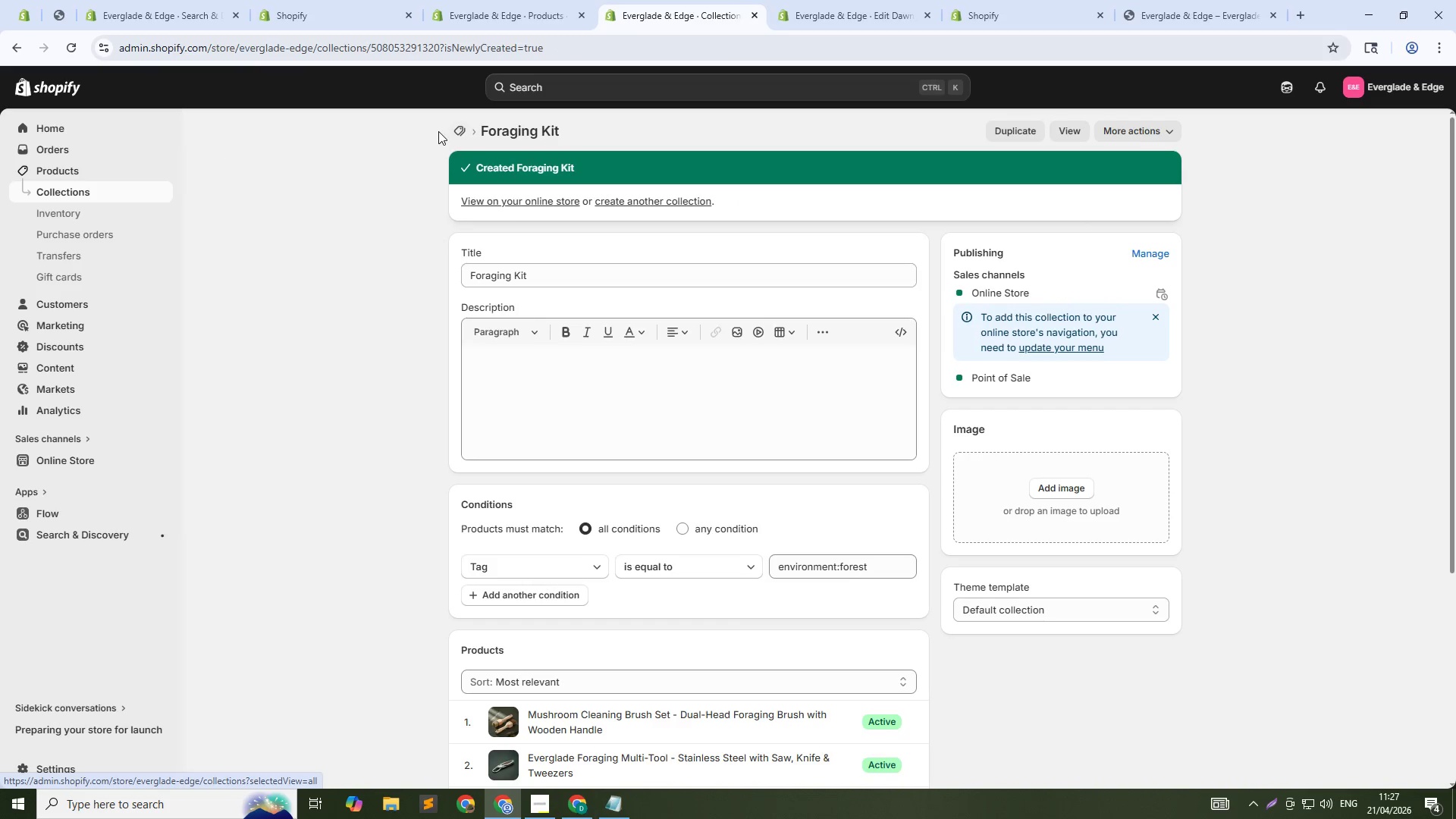 
left_click([459, 131])
 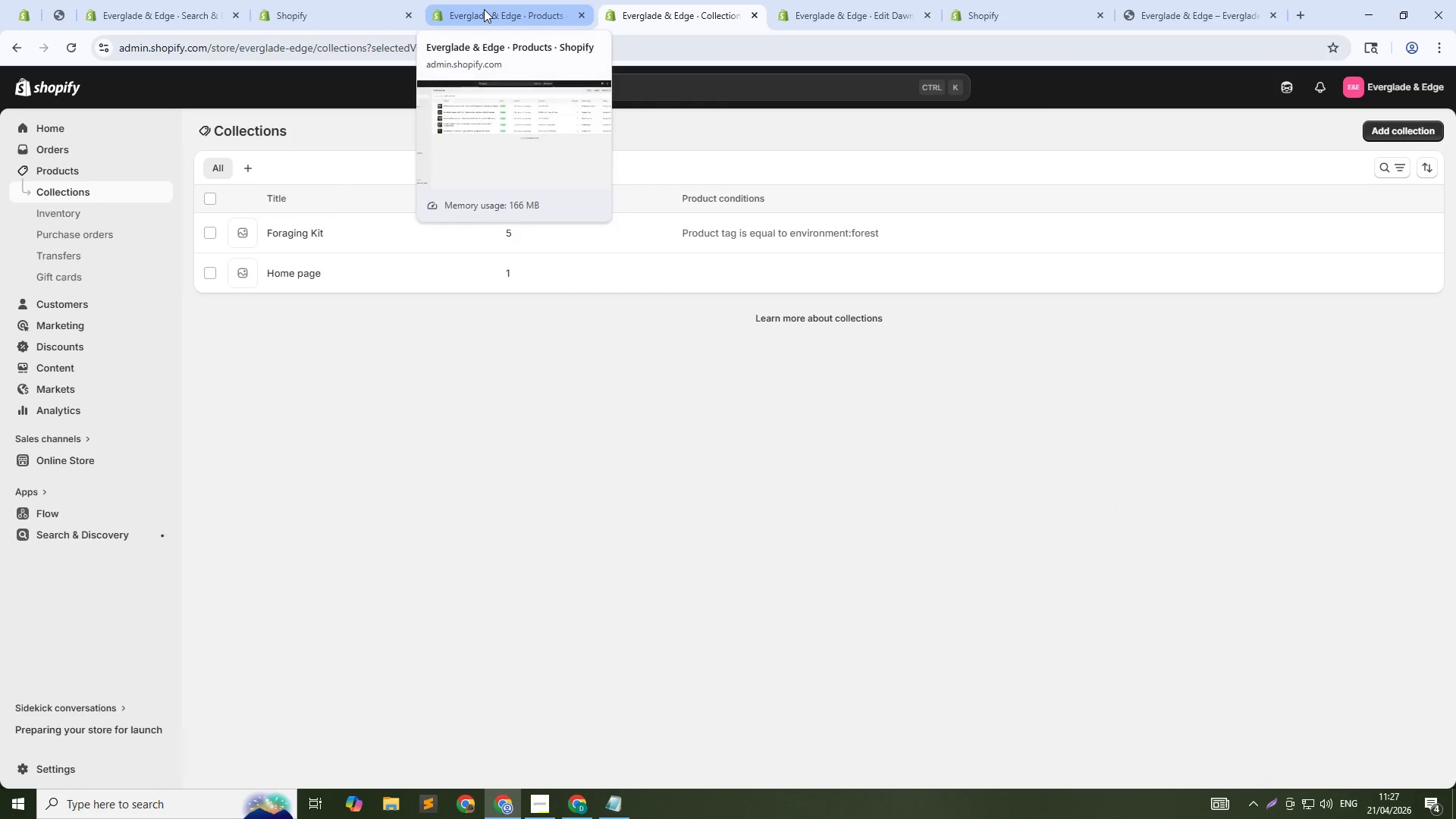 
left_click([484, 9])
 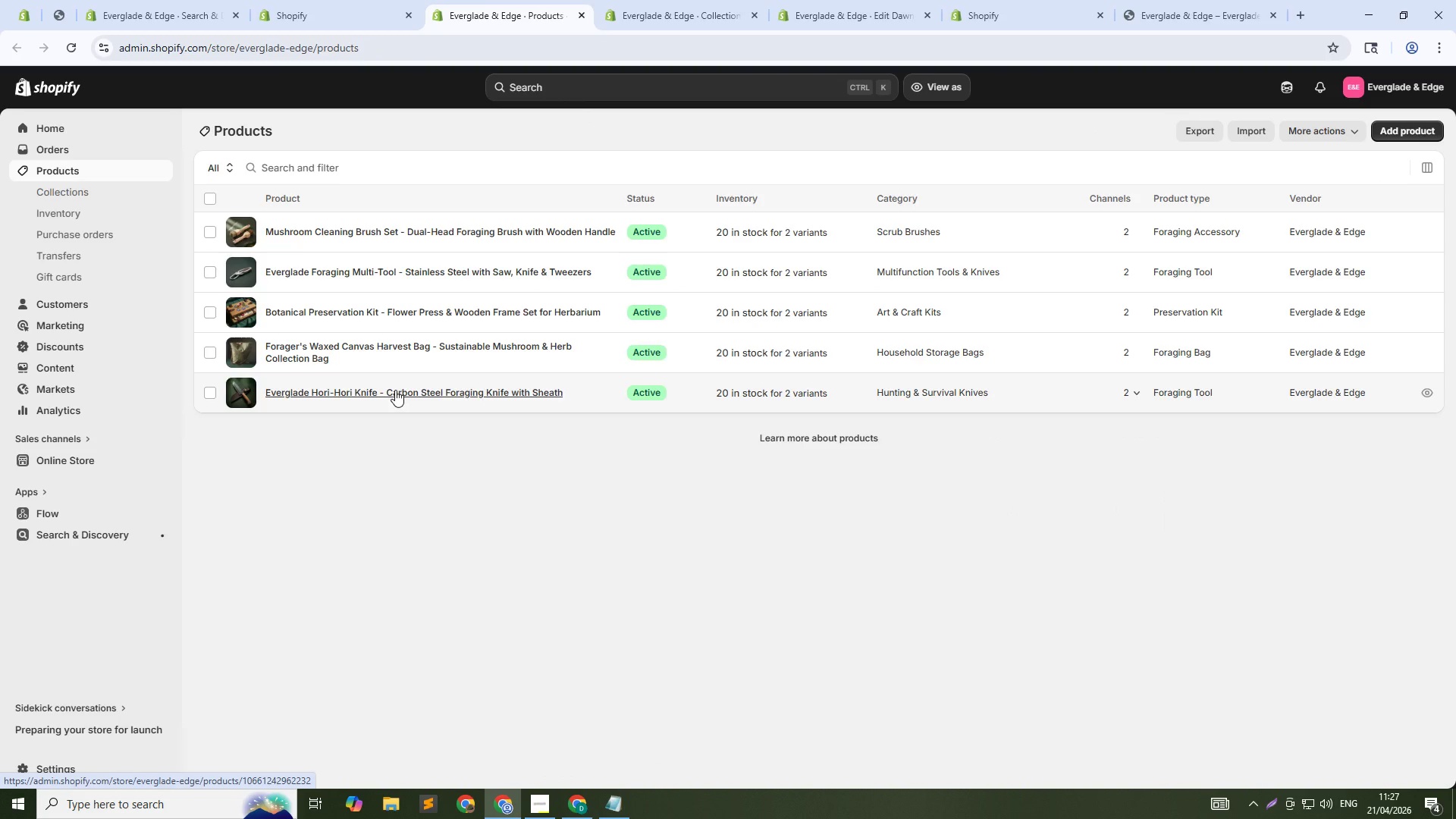 
left_click([395, 390])
 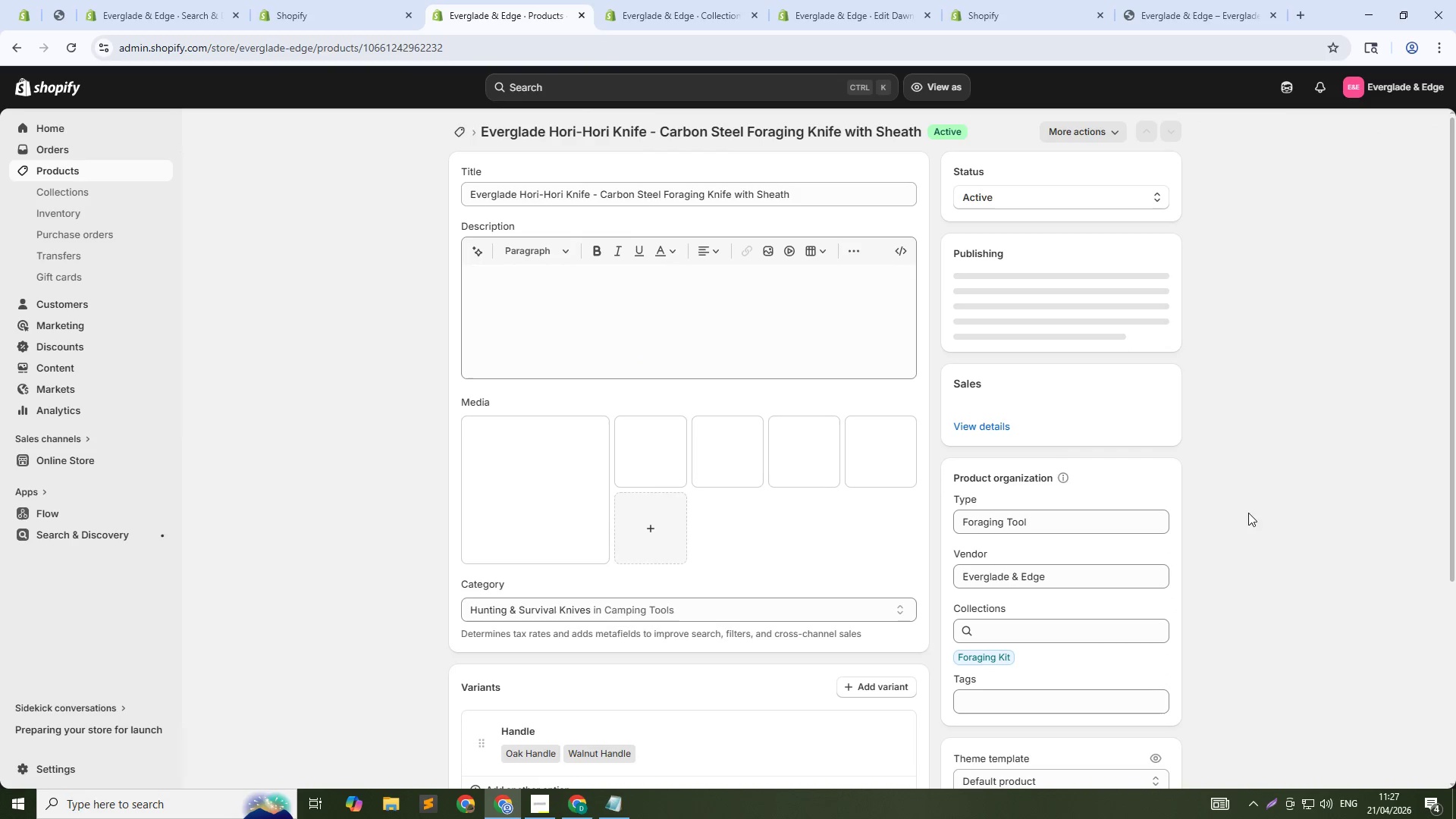 
scroll: coordinate [1206, 537], scroll_direction: down, amount: 3.0
 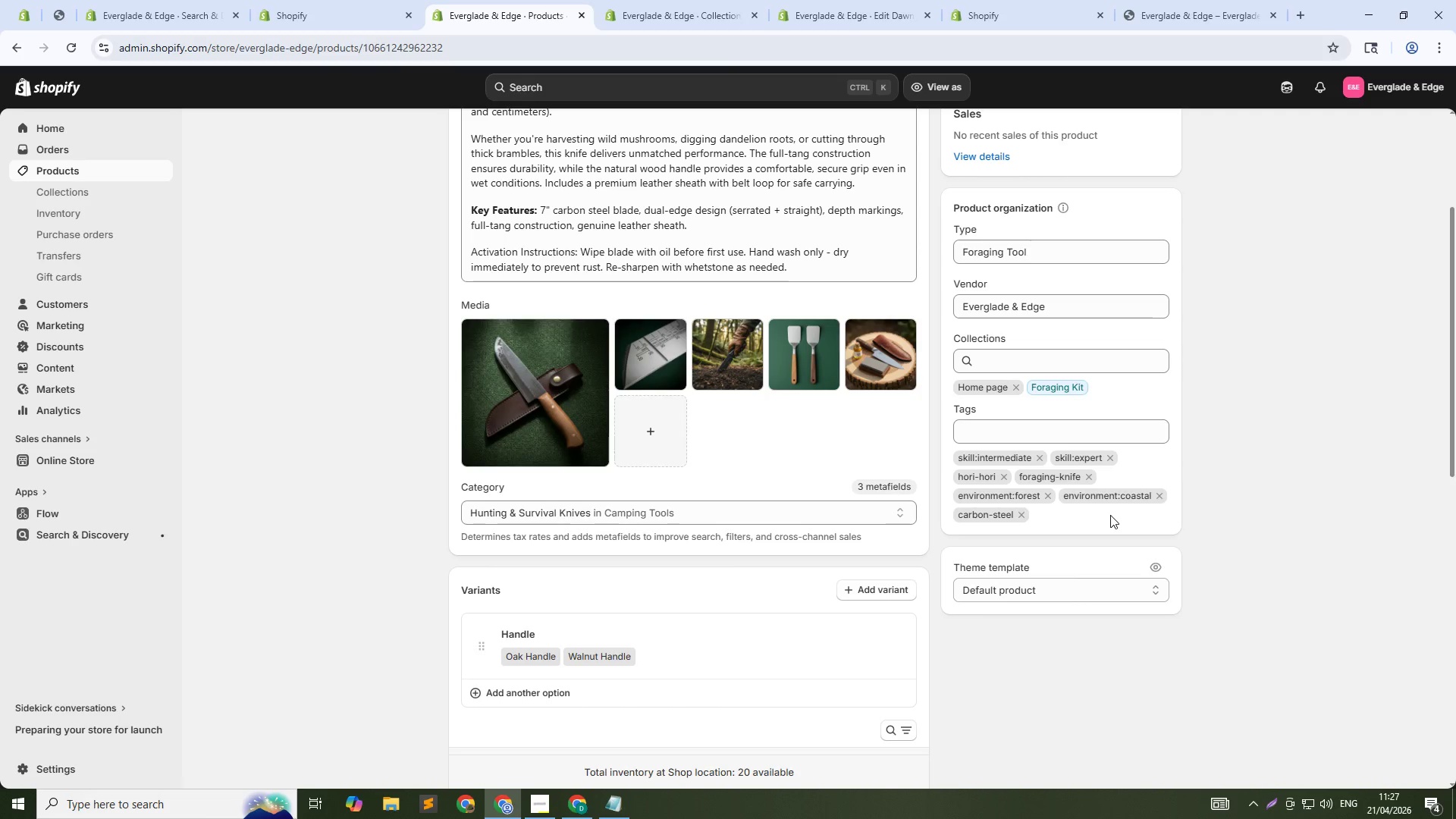 
wait(18.02)
 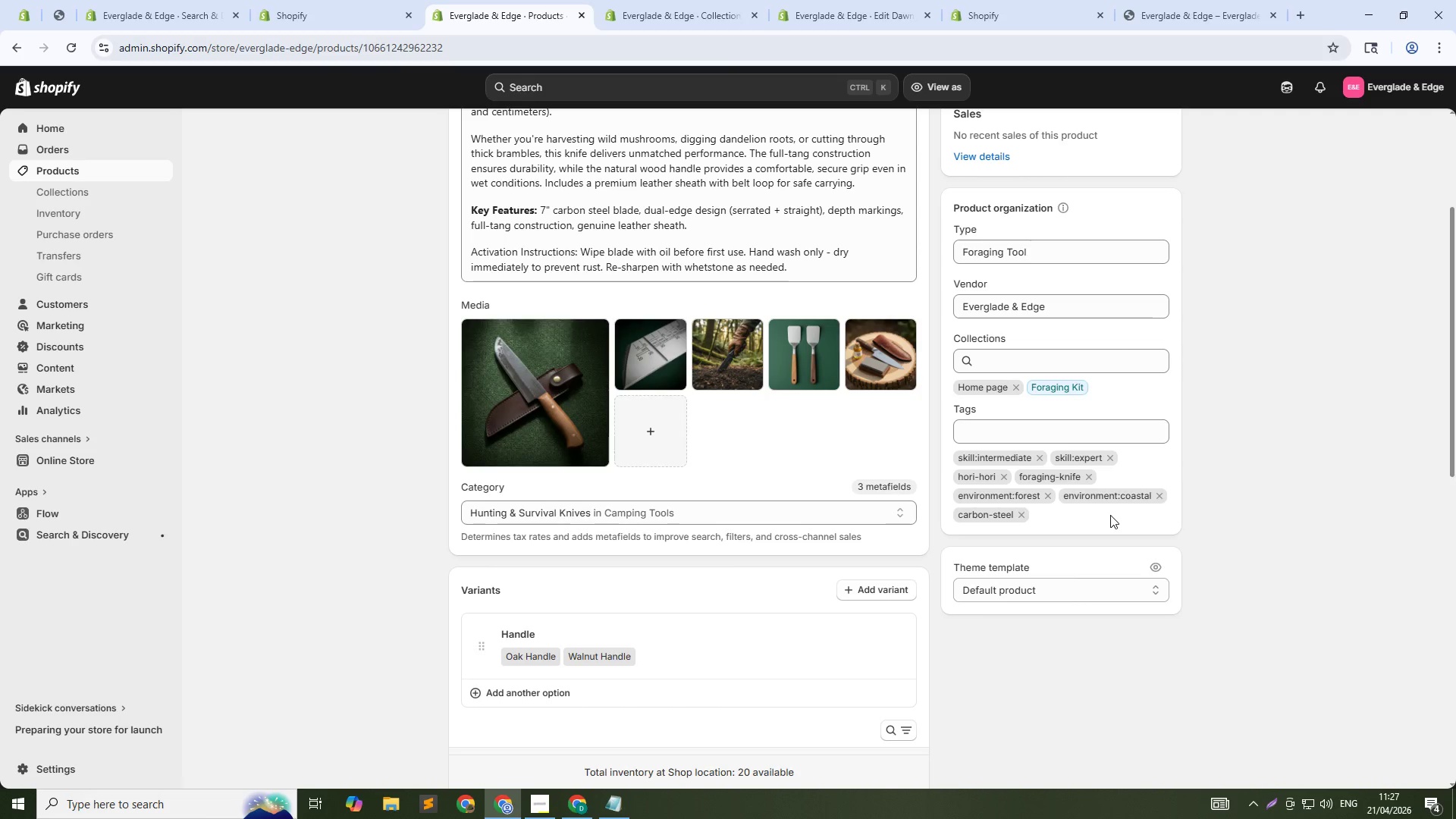 
scroll: coordinate [517, 415], scroll_direction: up, amount: 4.0
 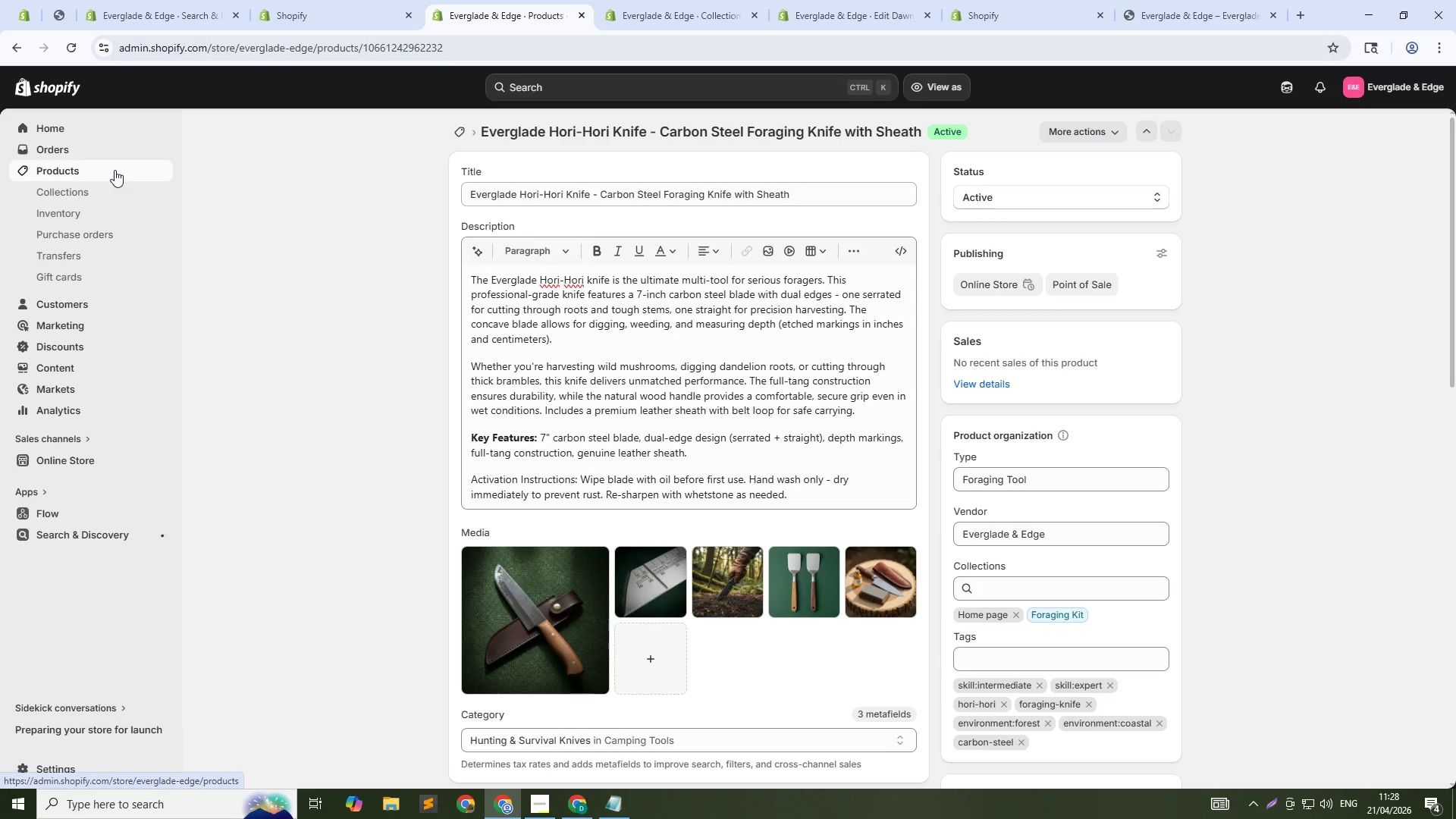 
left_click([115, 170])
 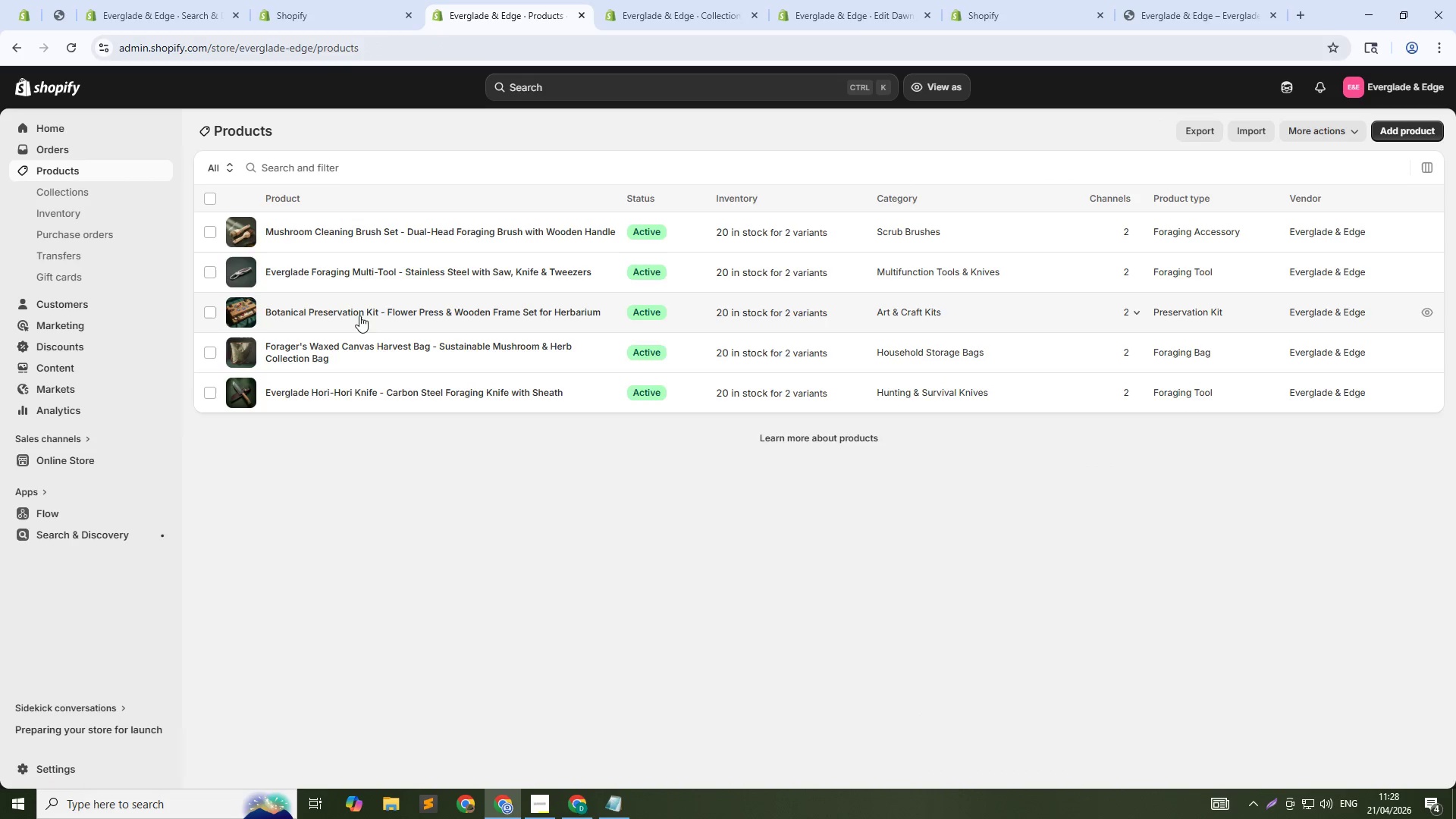 
left_click([356, 350])
 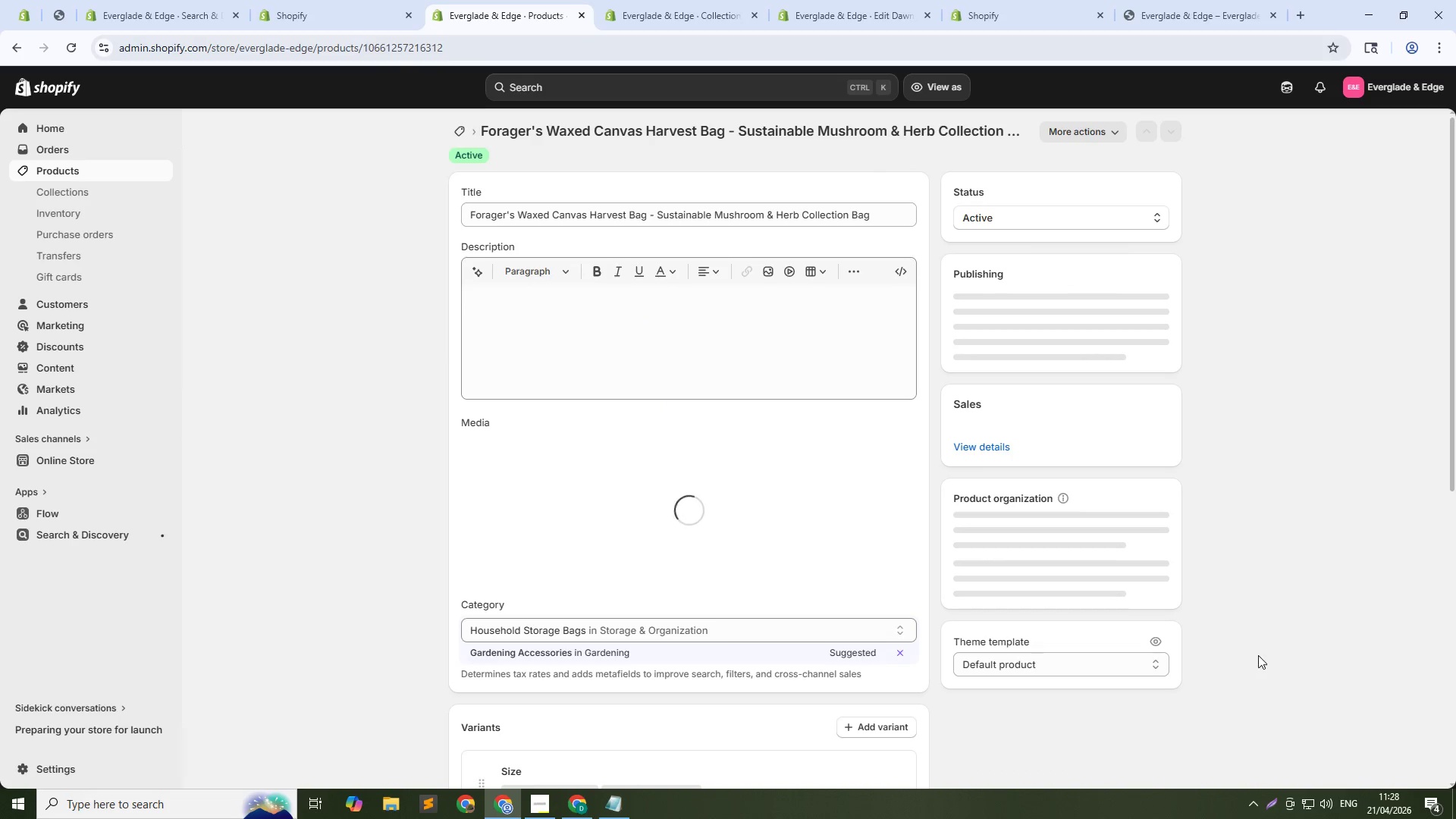 
scroll: coordinate [1257, 621], scroll_direction: down, amount: 3.0
 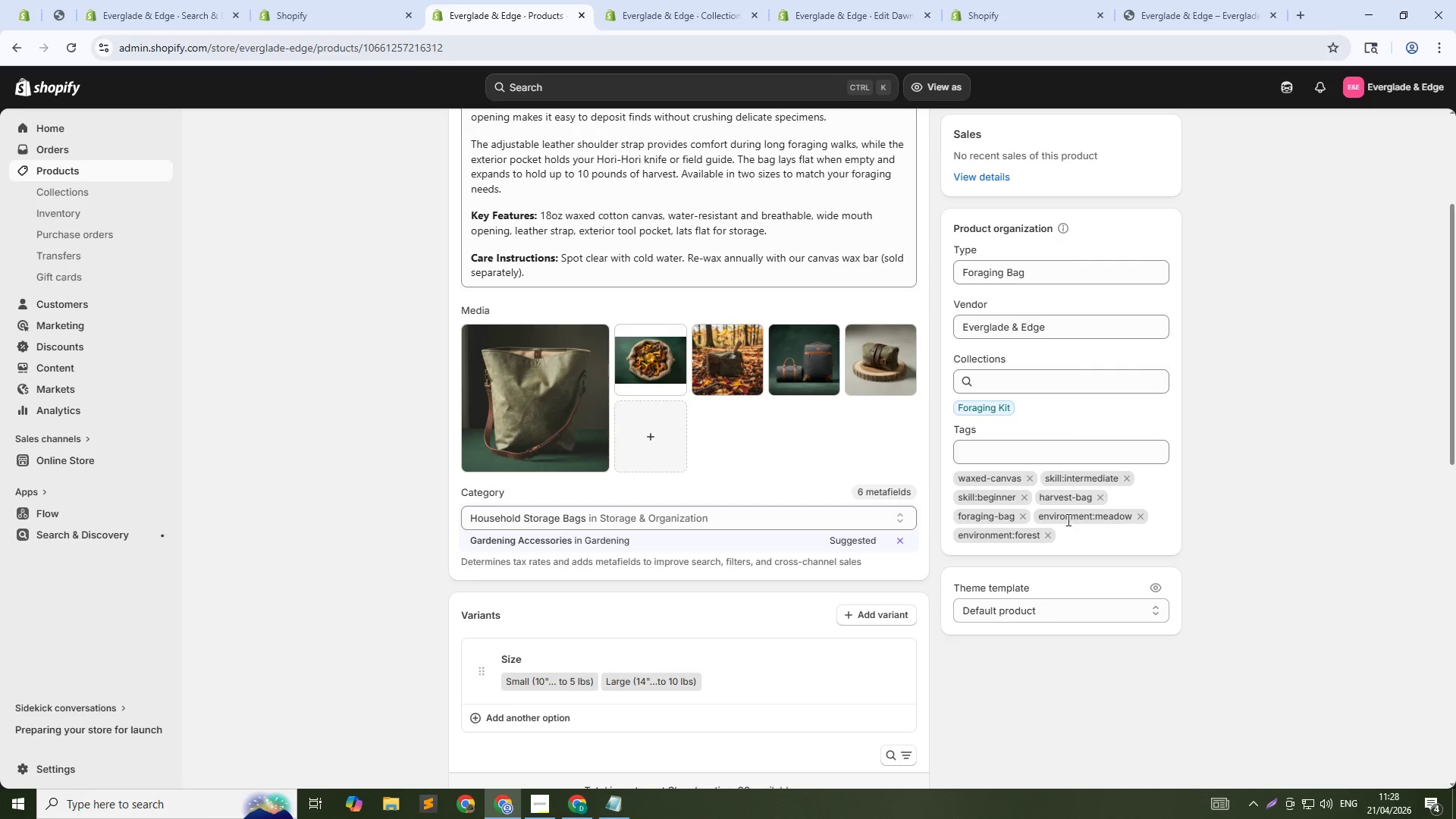 
mouse_move([1051, 534])
 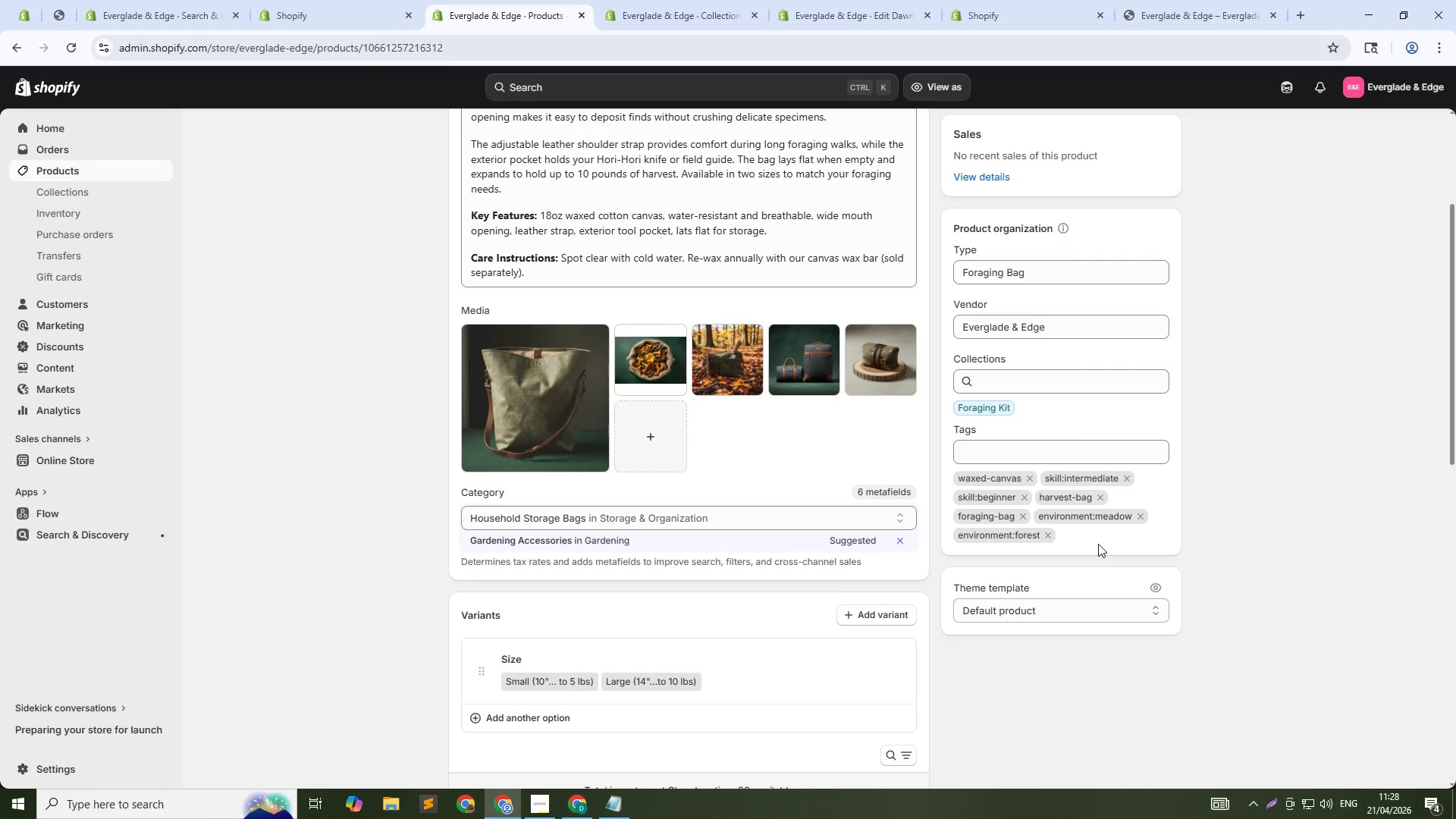 
wait(7.53)
 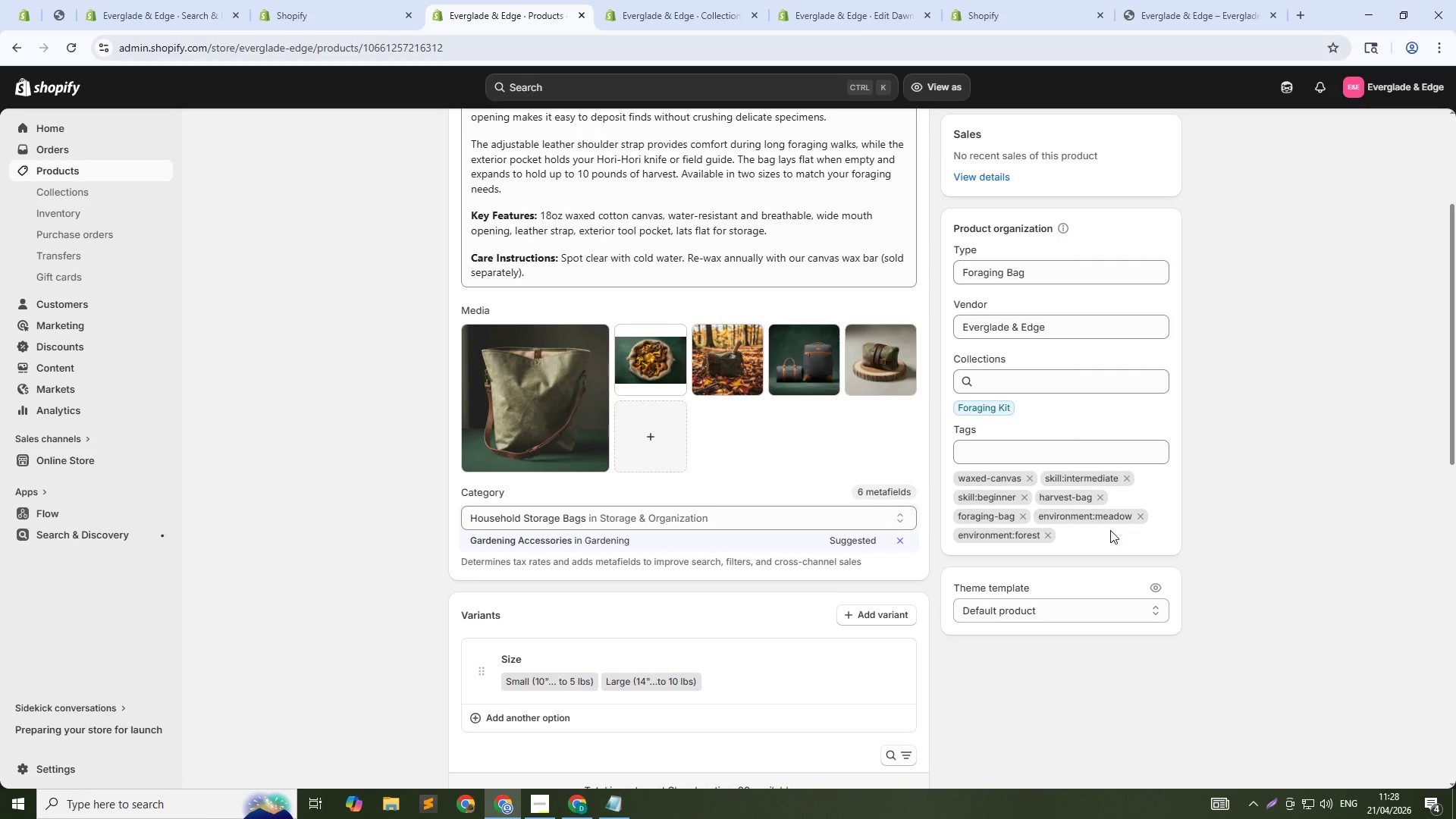 
mouse_move([993, 506])
 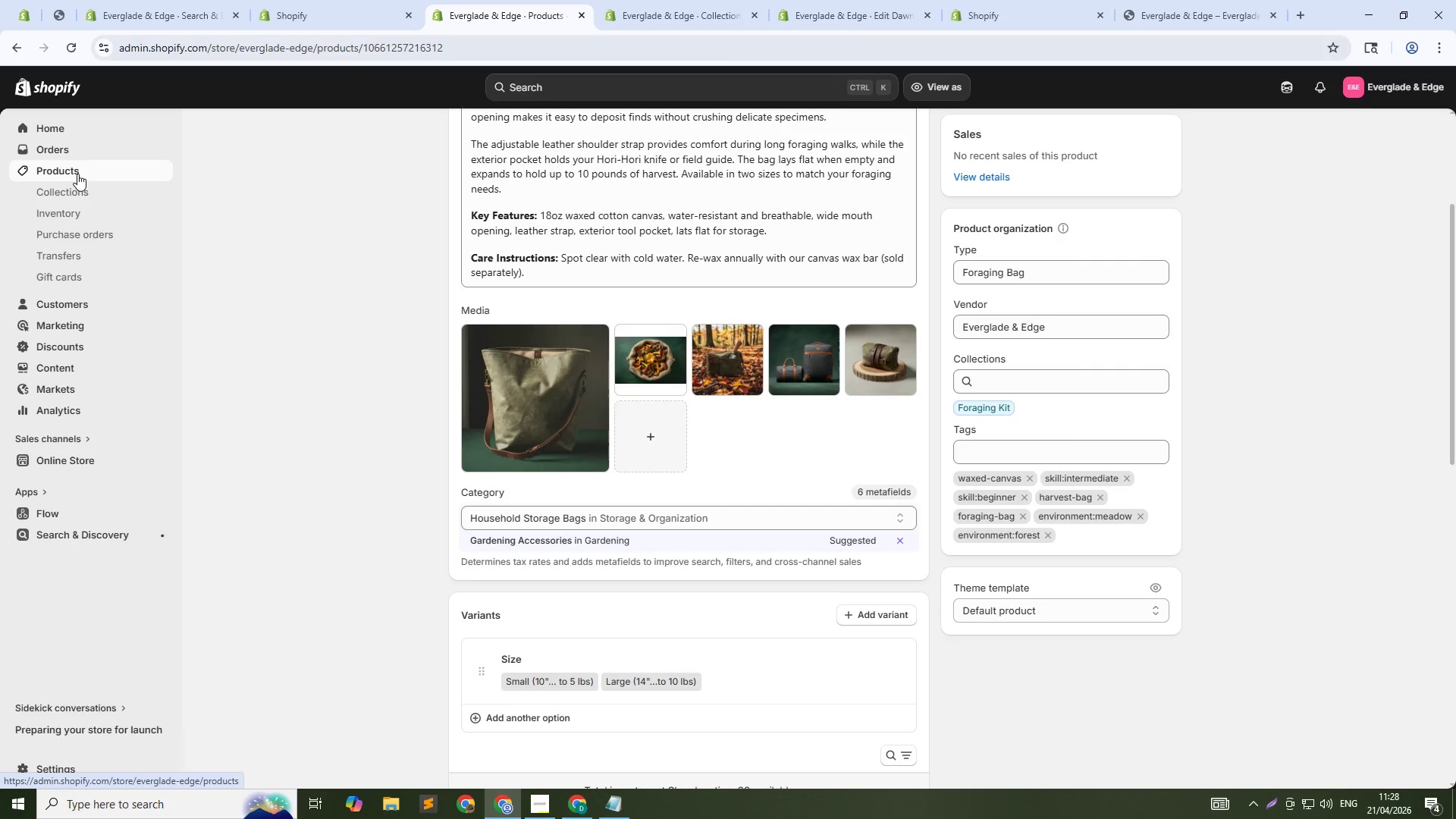 
left_click([80, 174])
 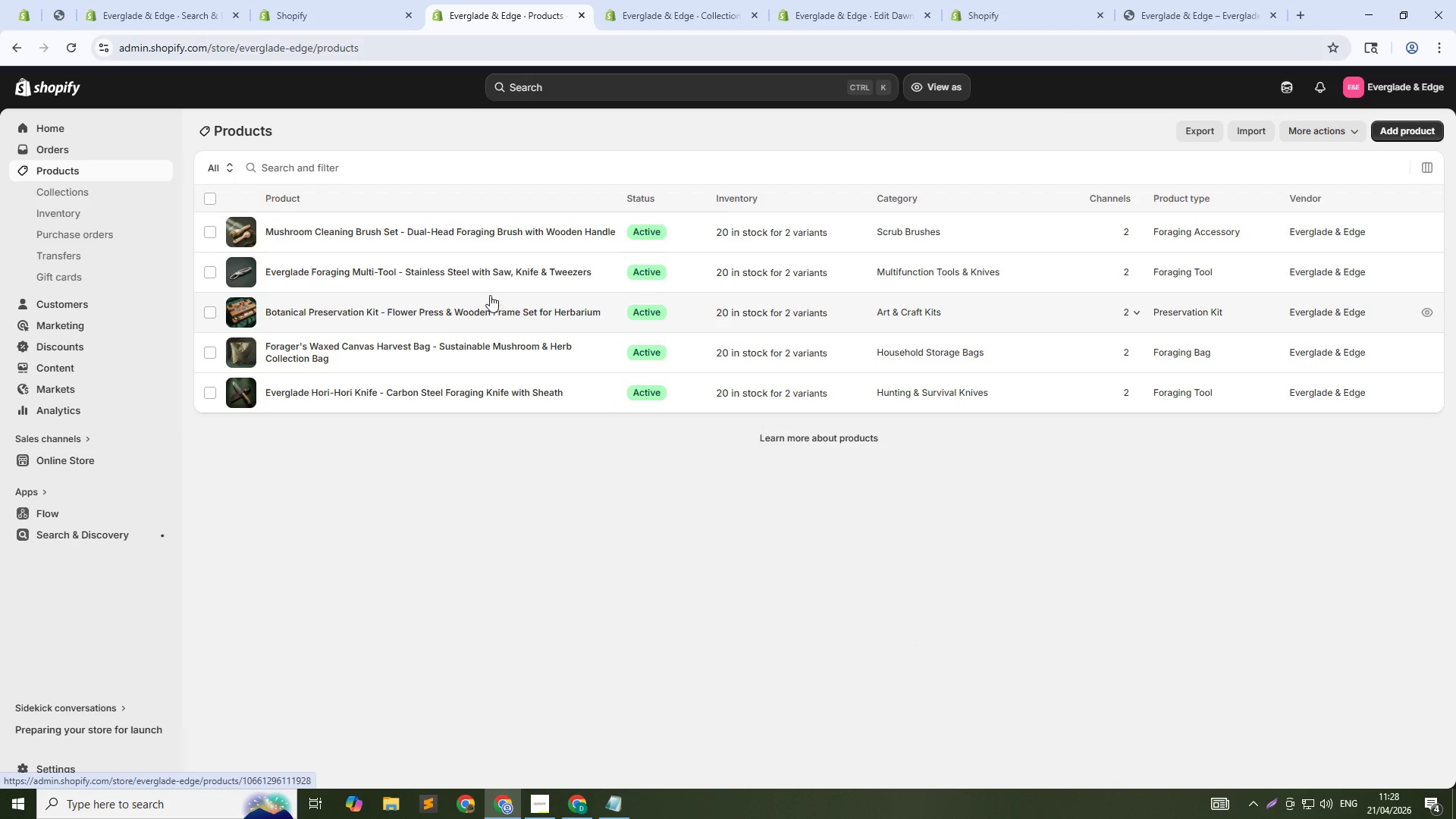 
left_click([486, 315])
 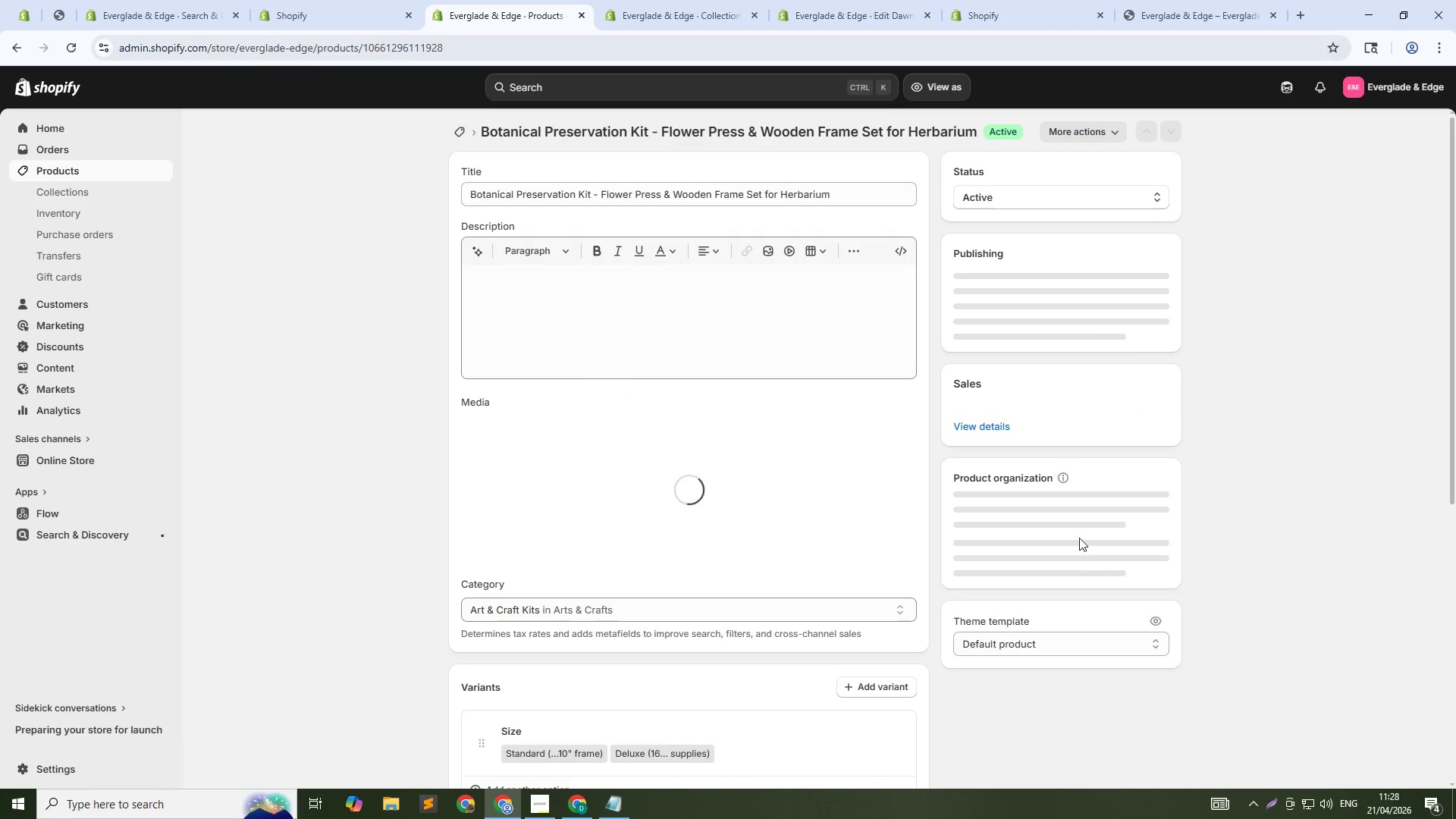 
scroll: coordinate [1246, 552], scroll_direction: down, amount: 3.0
 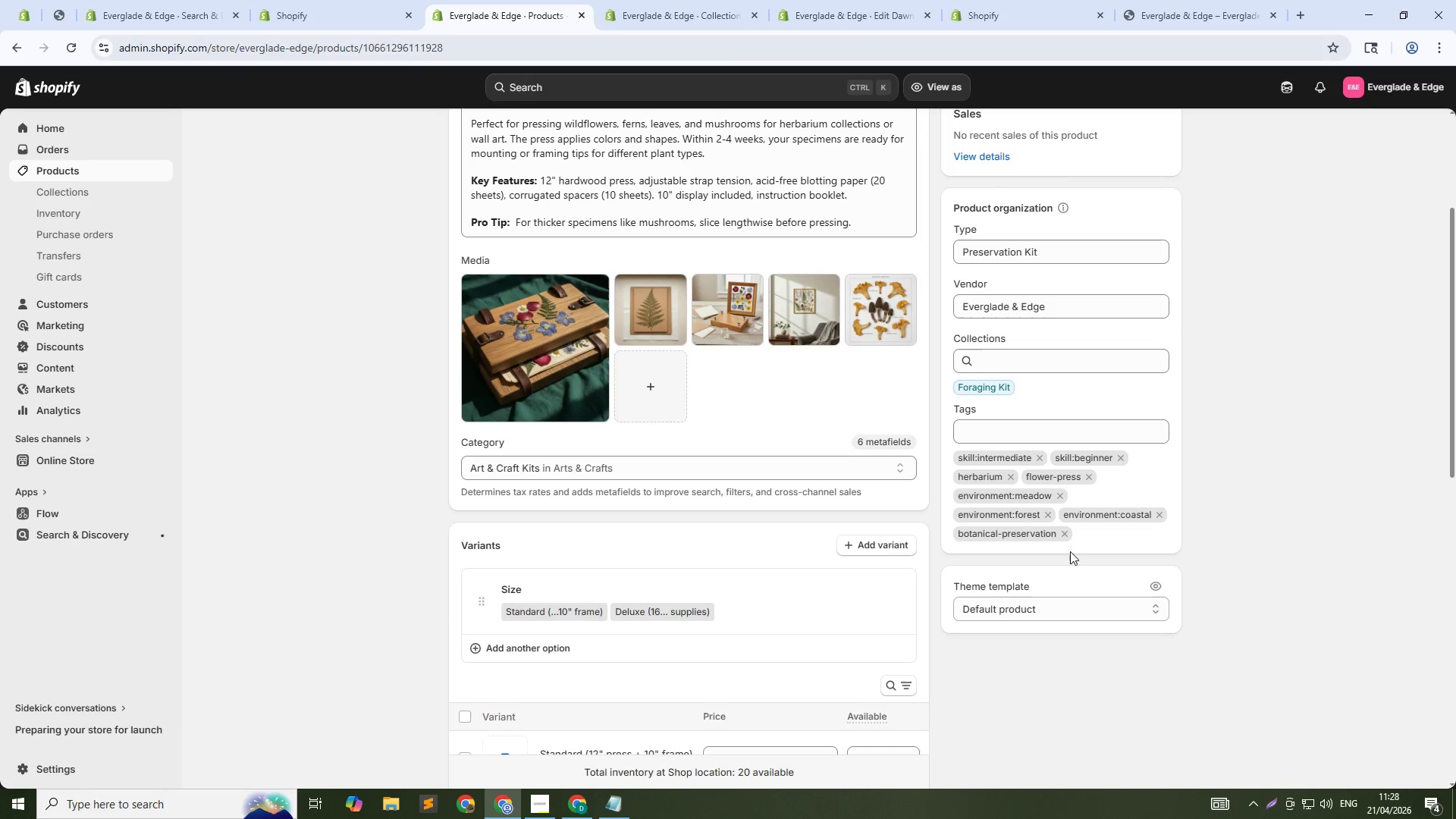 
mouse_move([1046, 528])
 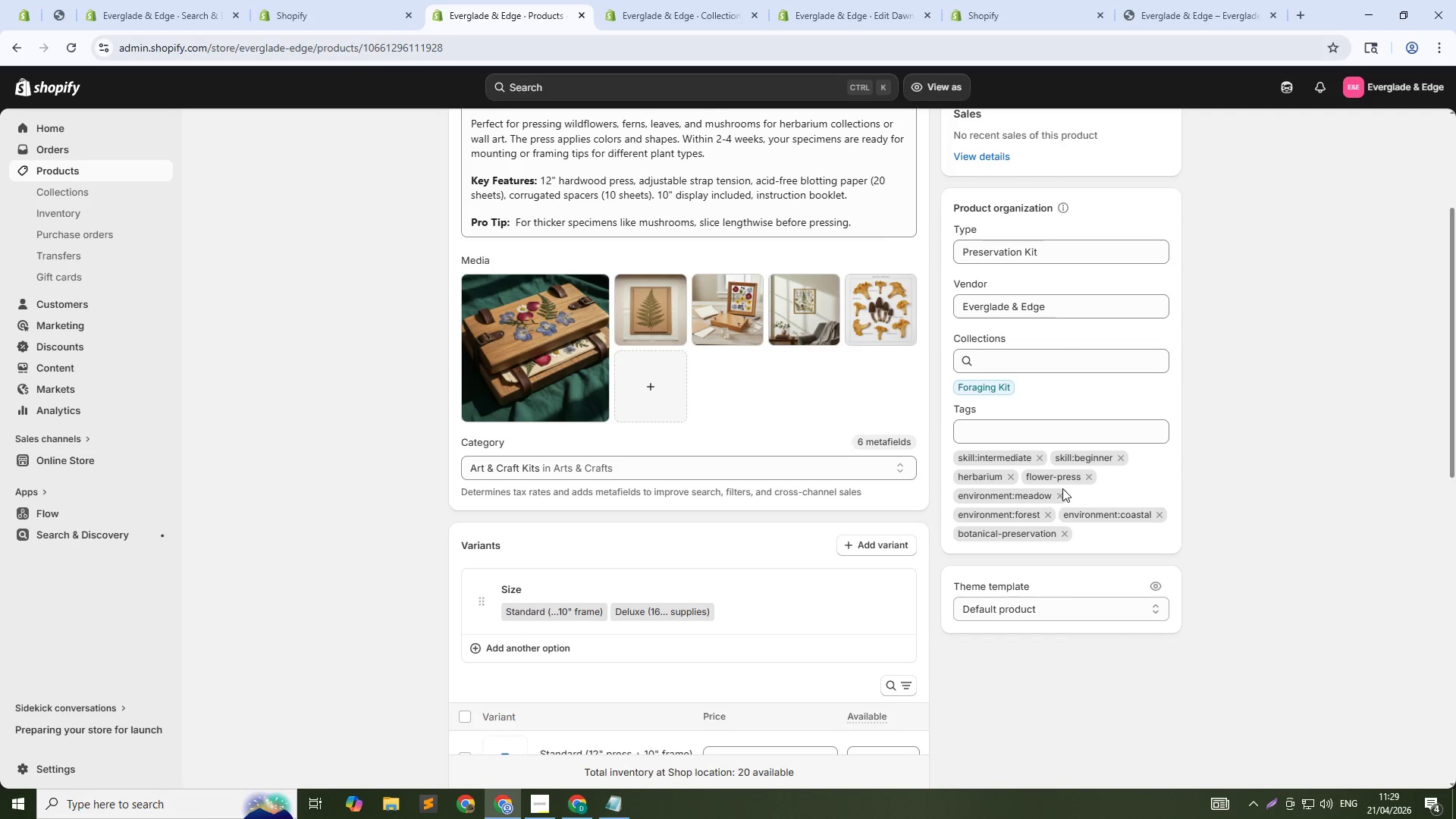 
wait(31.67)
 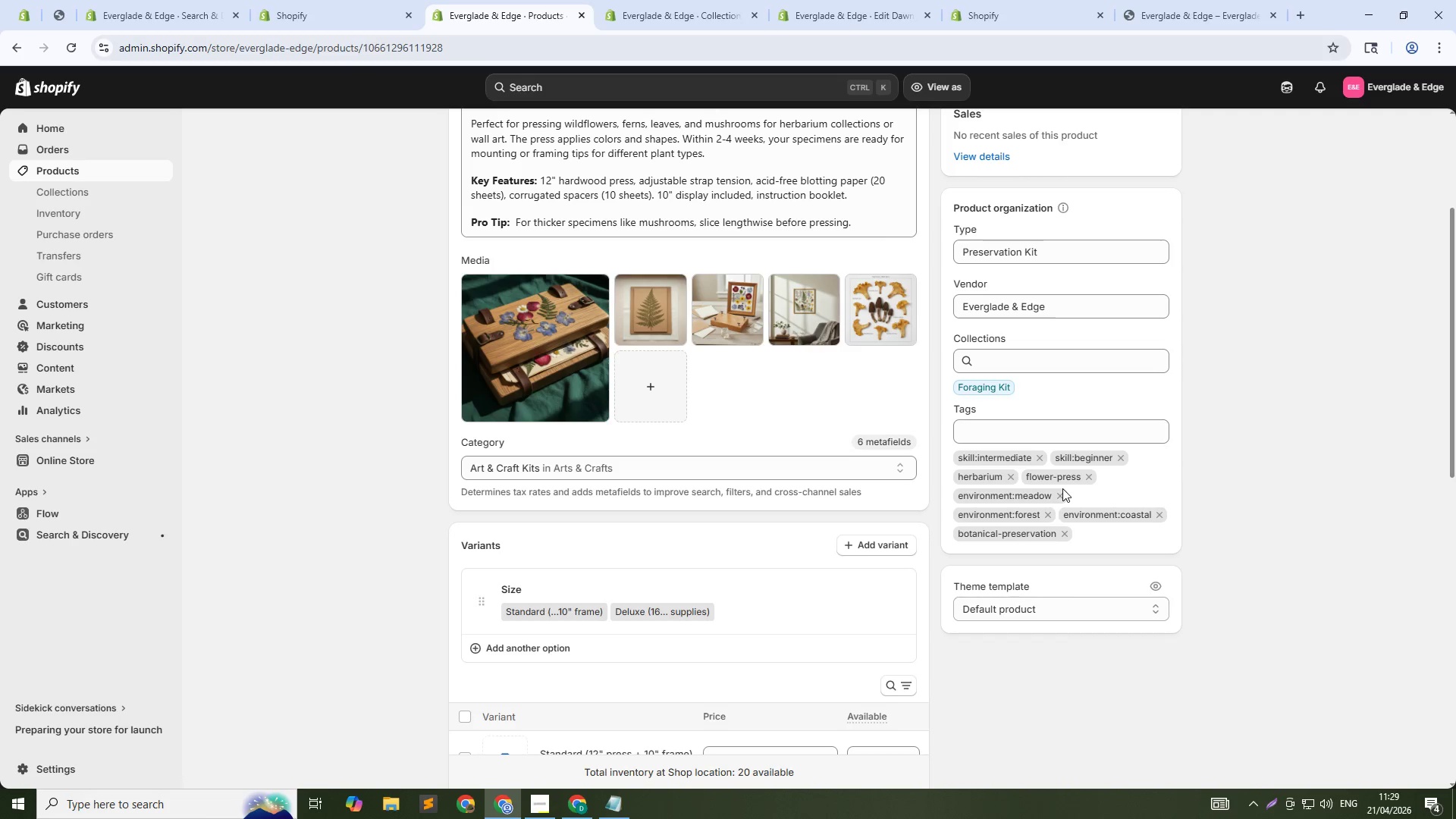 
scroll: coordinate [699, 460], scroll_direction: up, amount: 6.0
 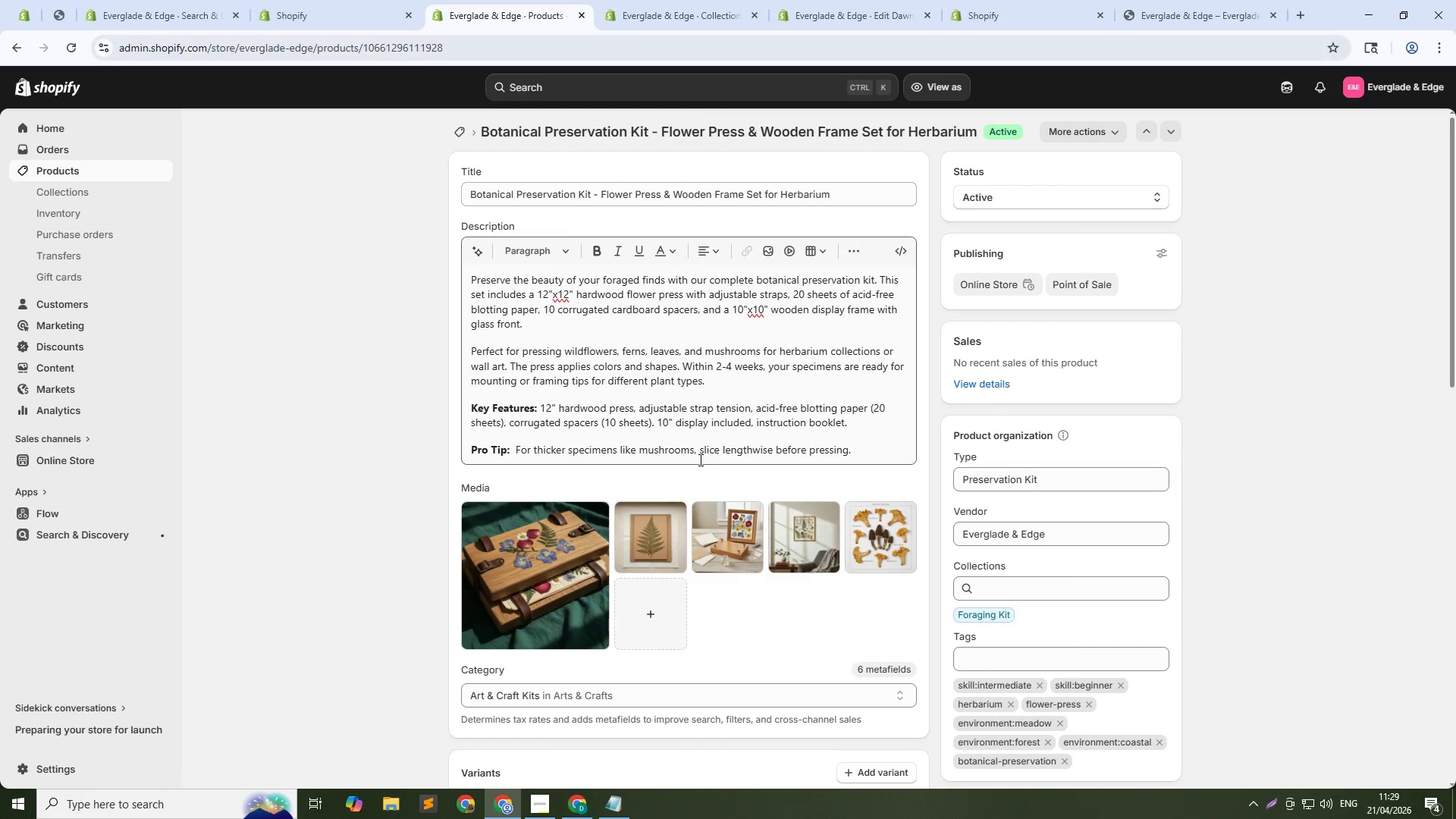 
scroll: coordinate [704, 466], scroll_direction: down, amount: 3.0
 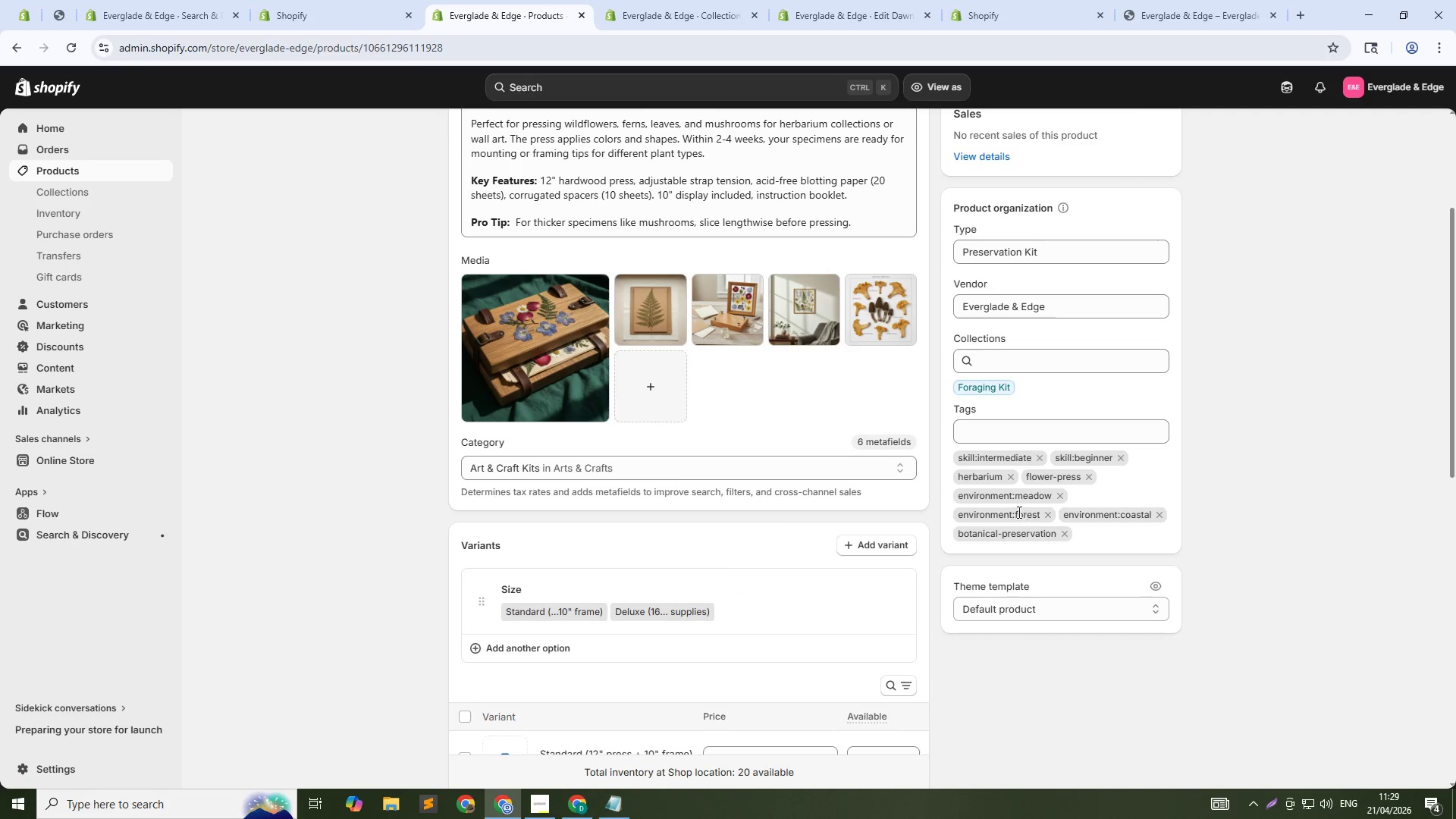 
wait(5.0)
 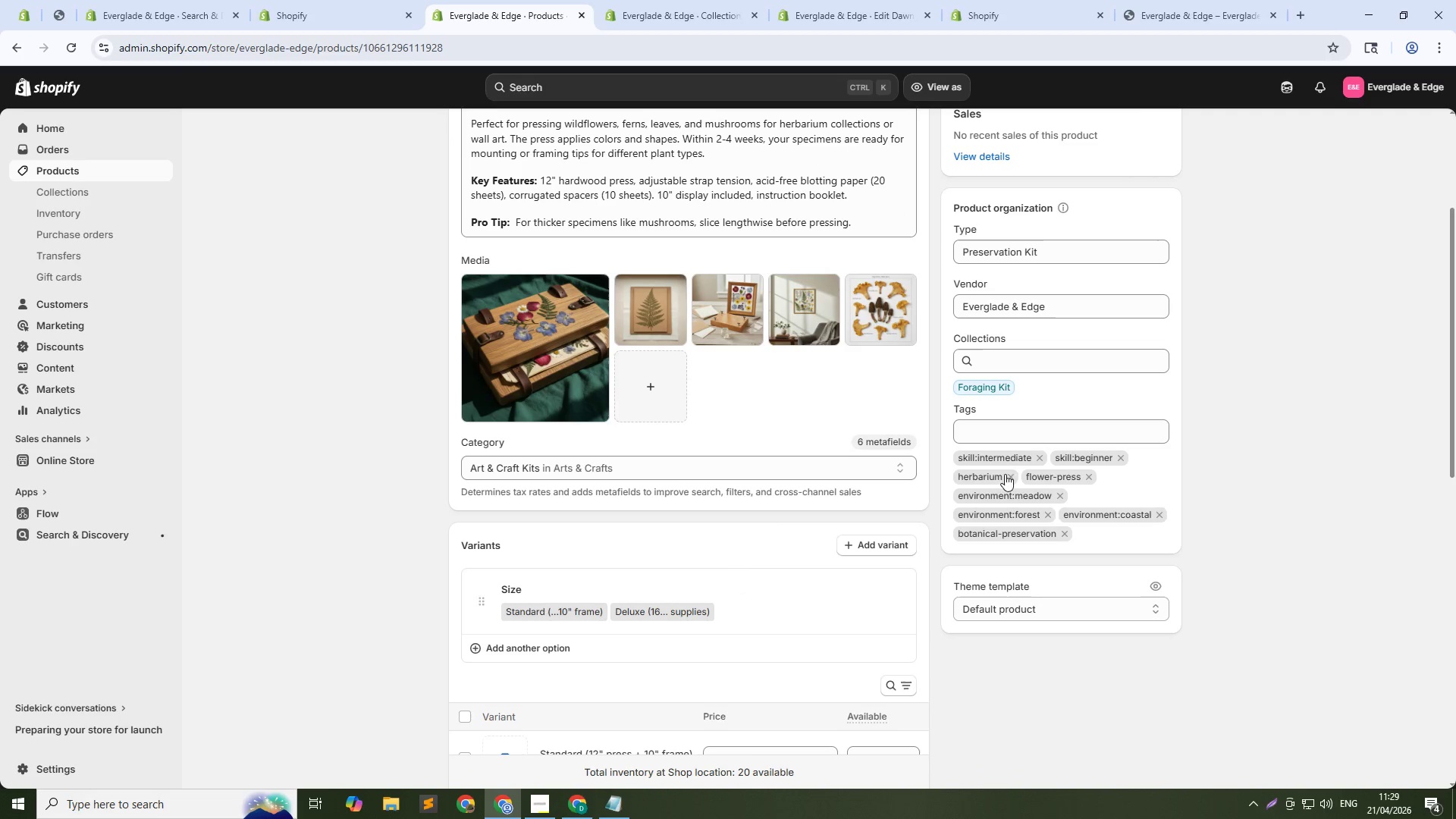 
left_click([102, 170])
 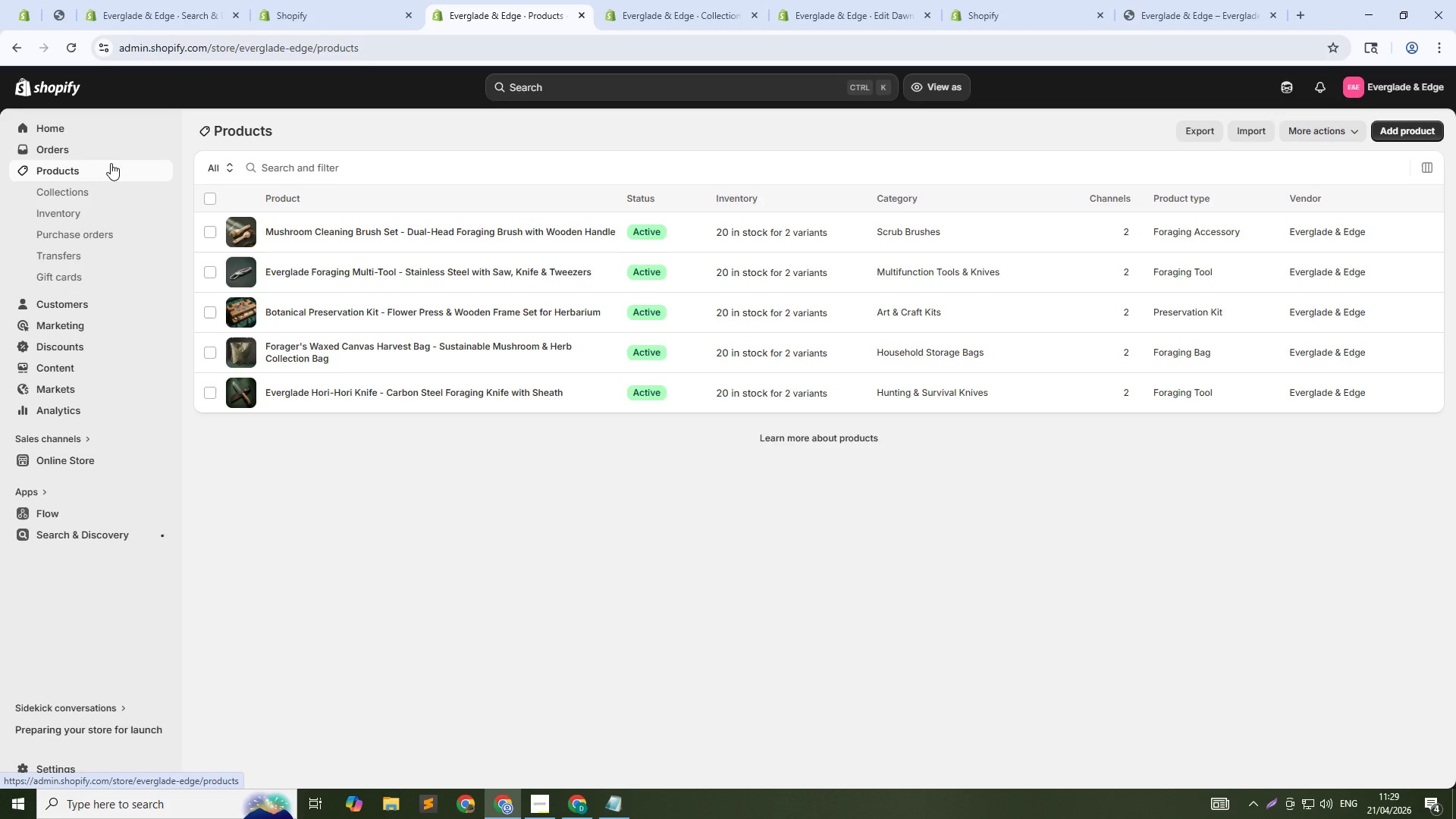 
left_click([305, 271])
 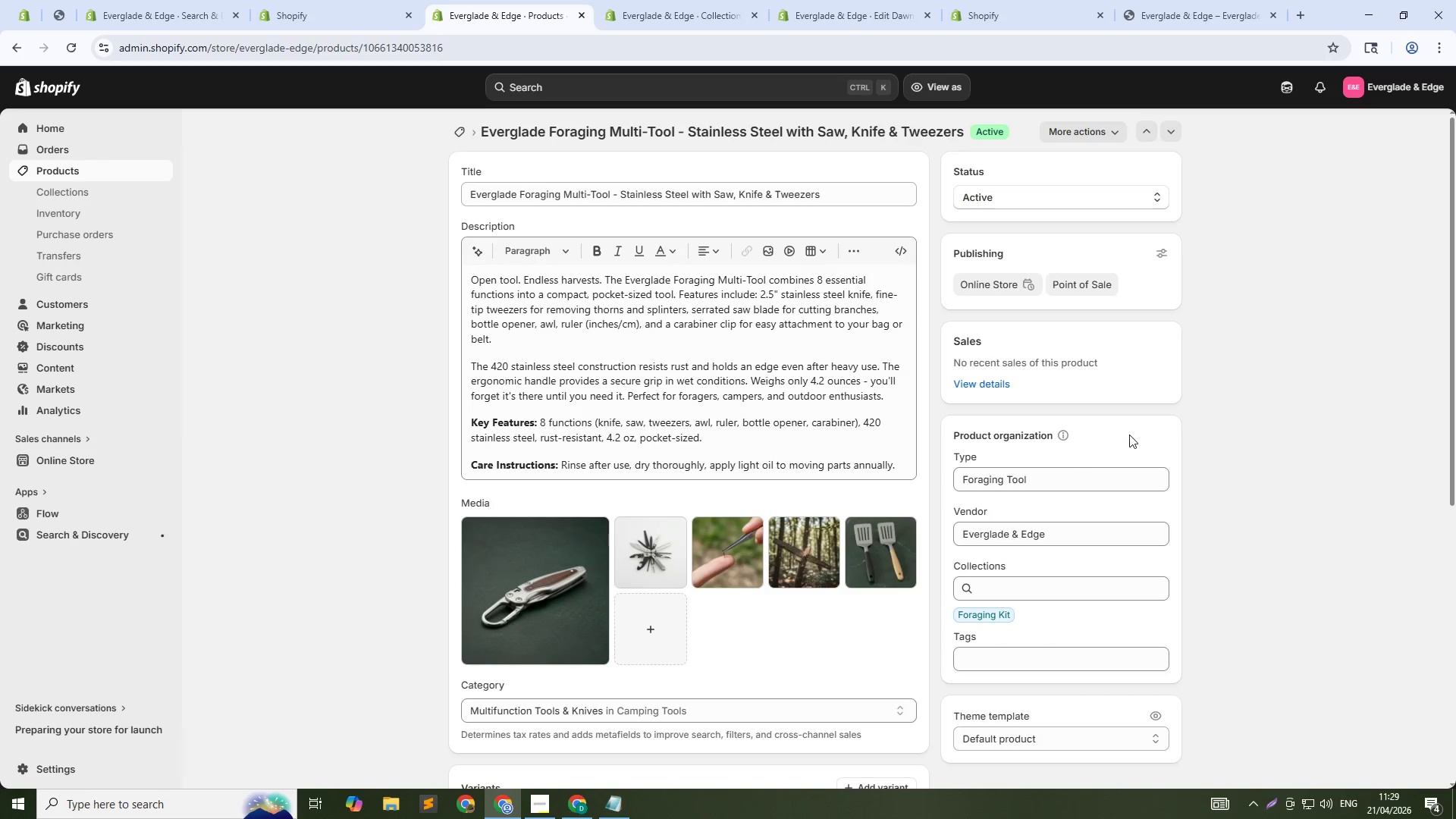 
scroll: coordinate [1153, 485], scroll_direction: down, amount: 2.0
 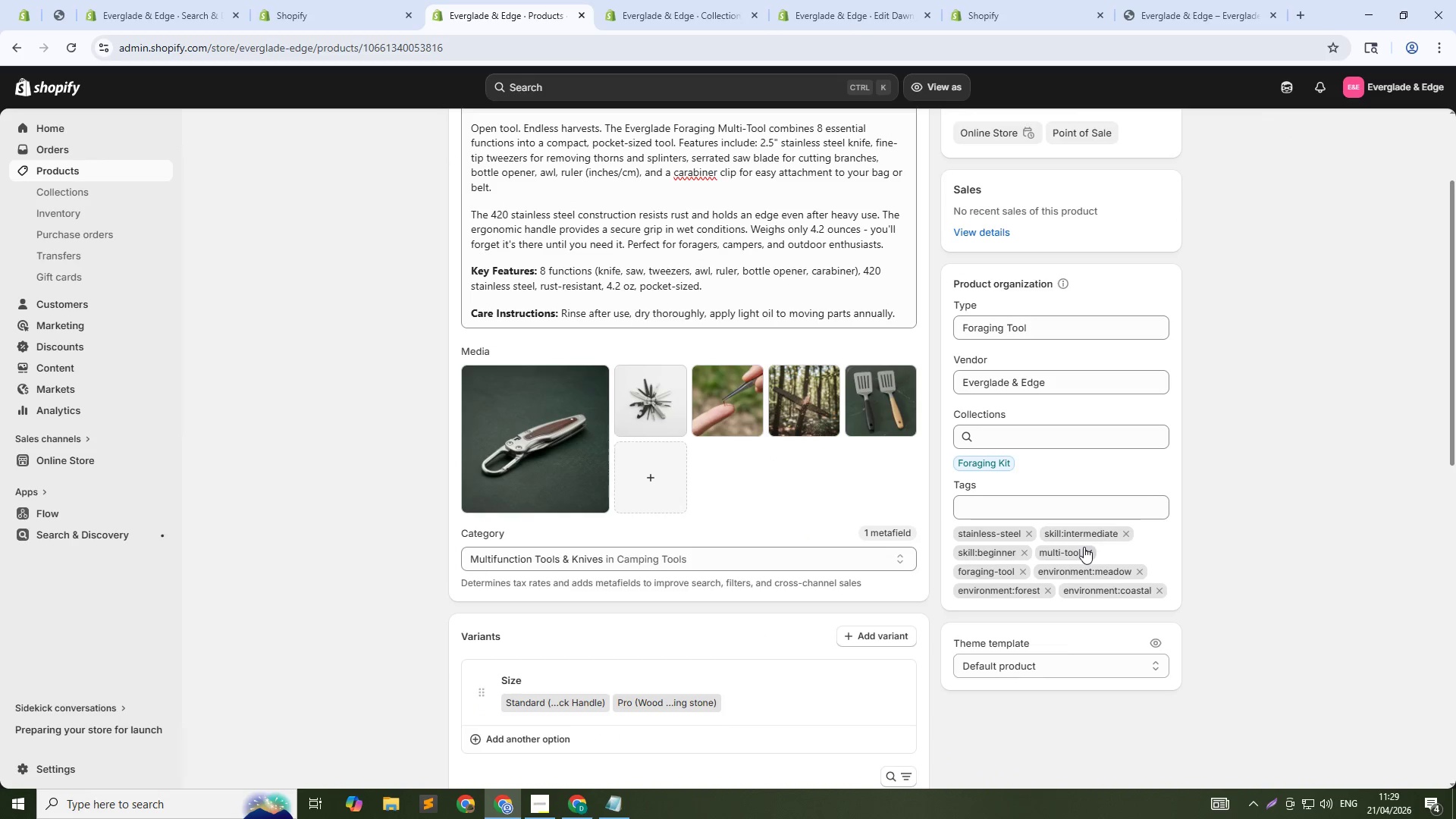 
wait(9.56)
 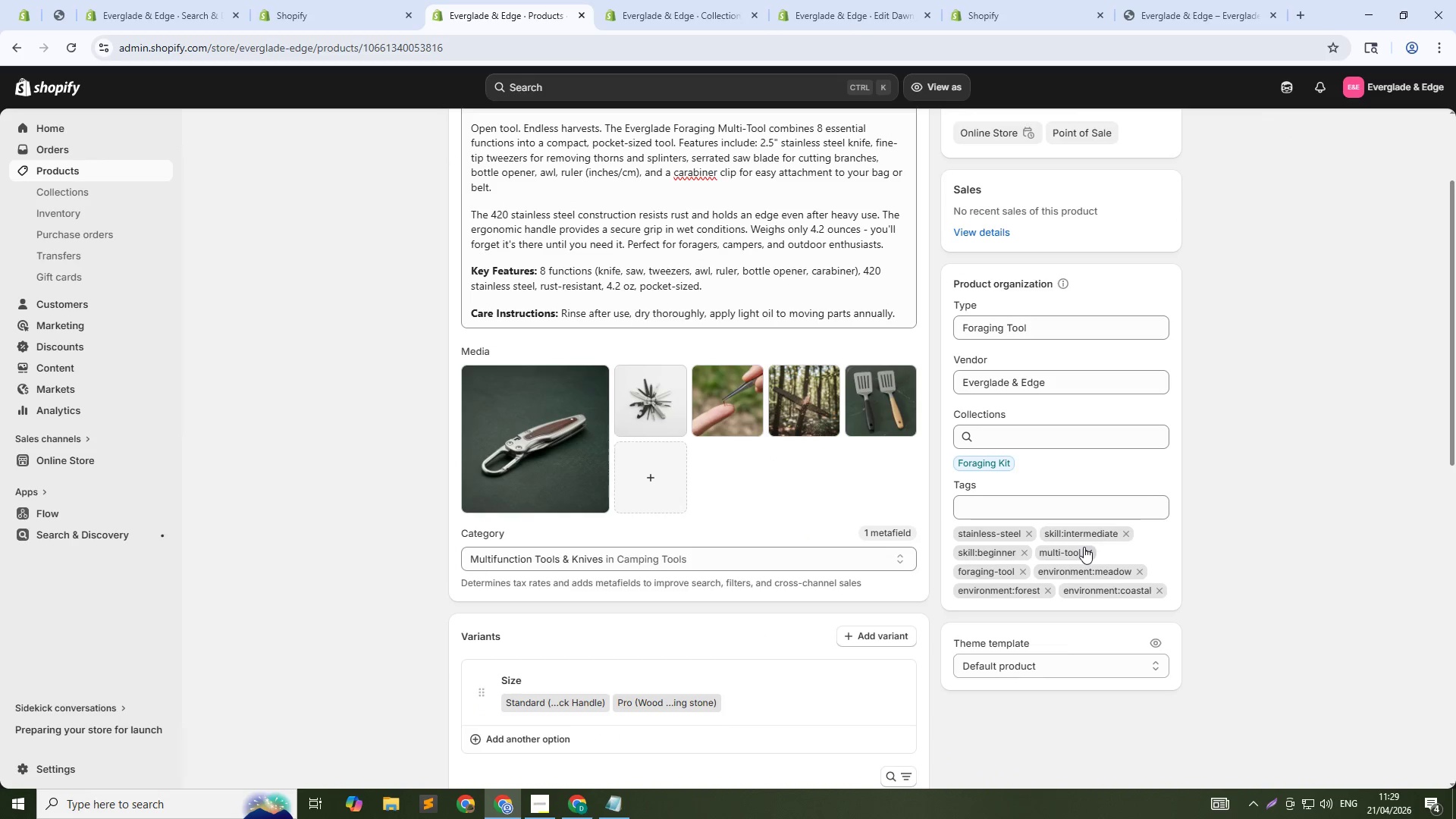 
left_click([80, 172])
 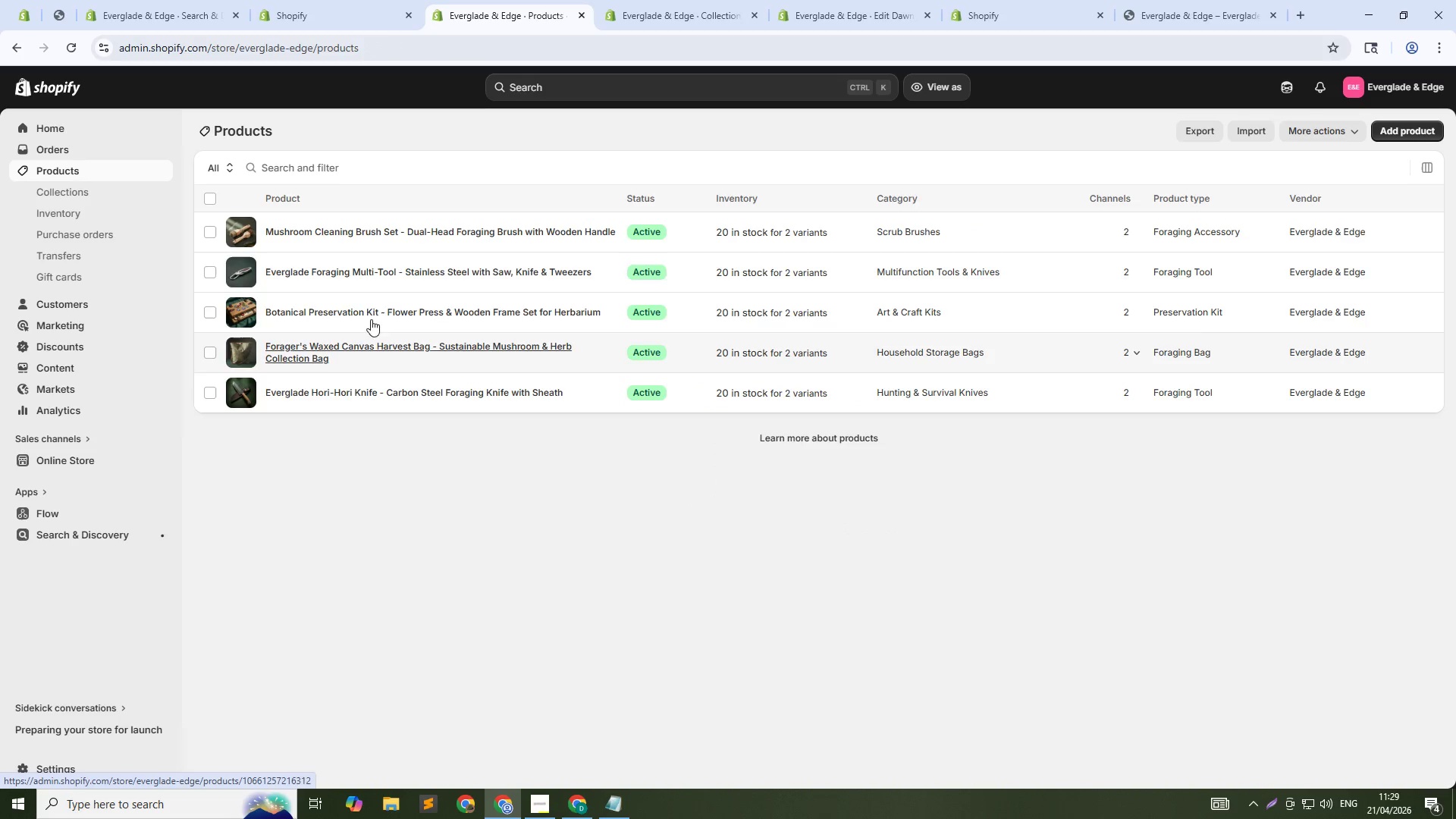 
left_click([424, 227])
 